 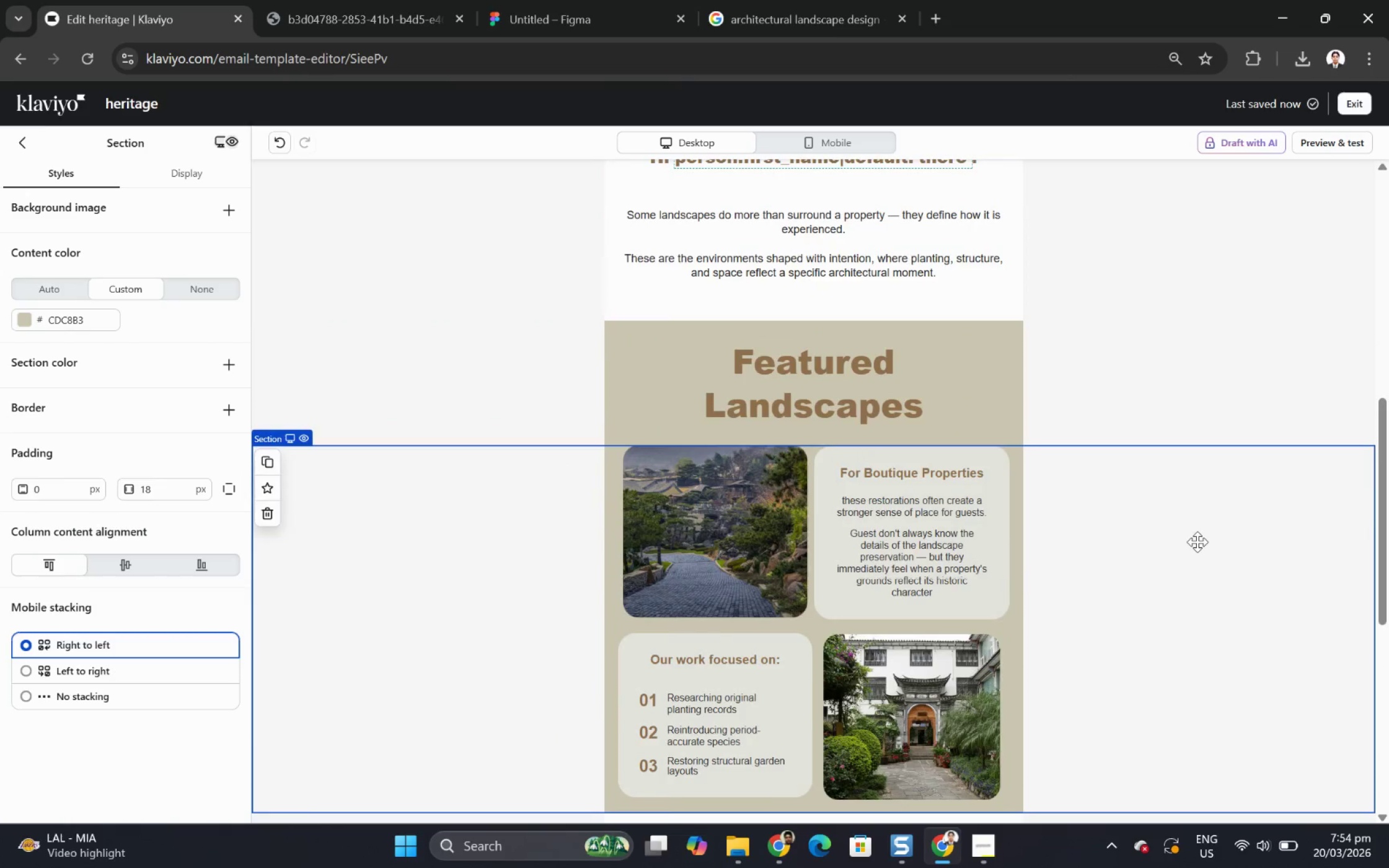 
scroll: coordinate [1197, 541], scroll_direction: down, amount: 2.0
 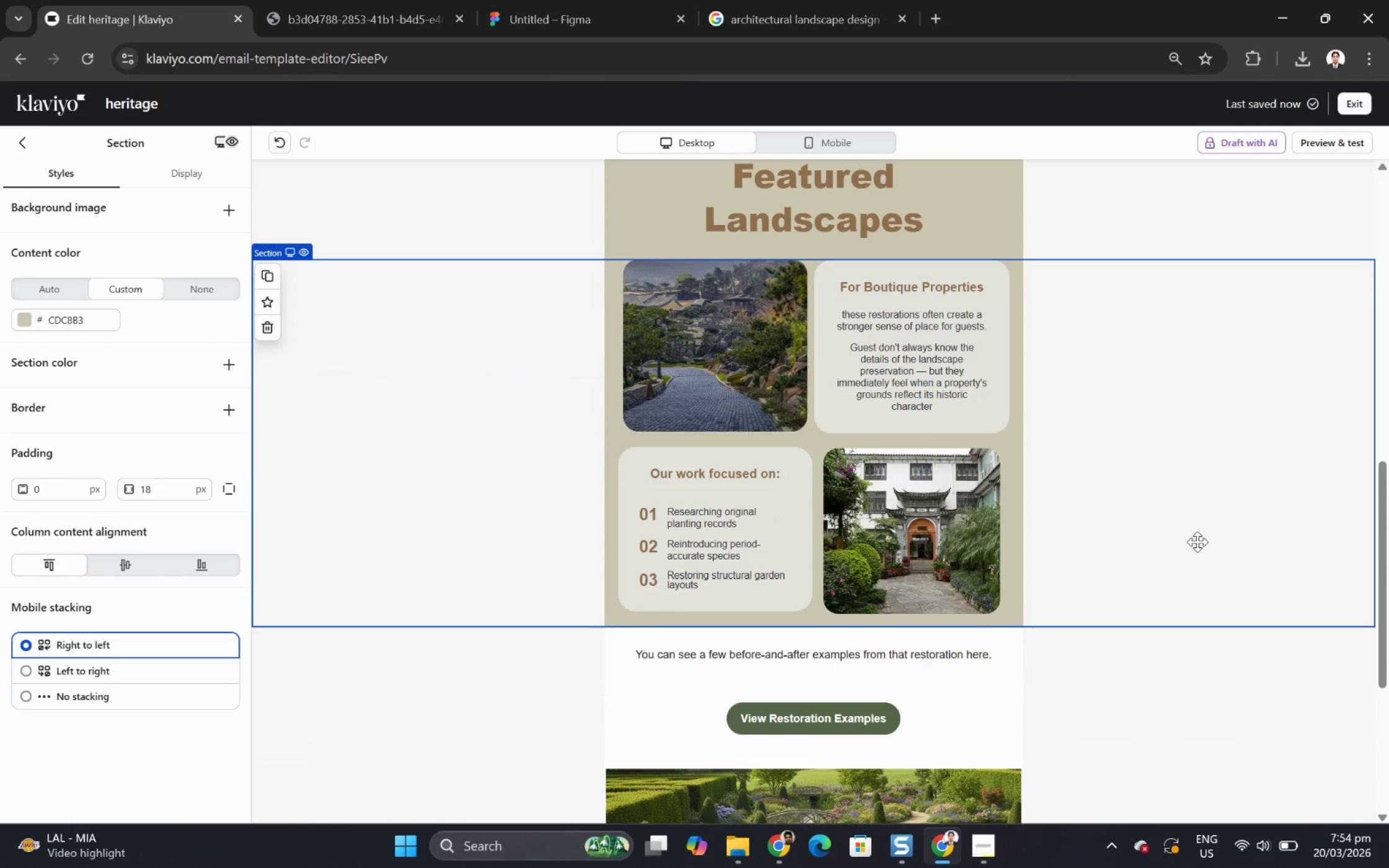 
wait(7.53)
 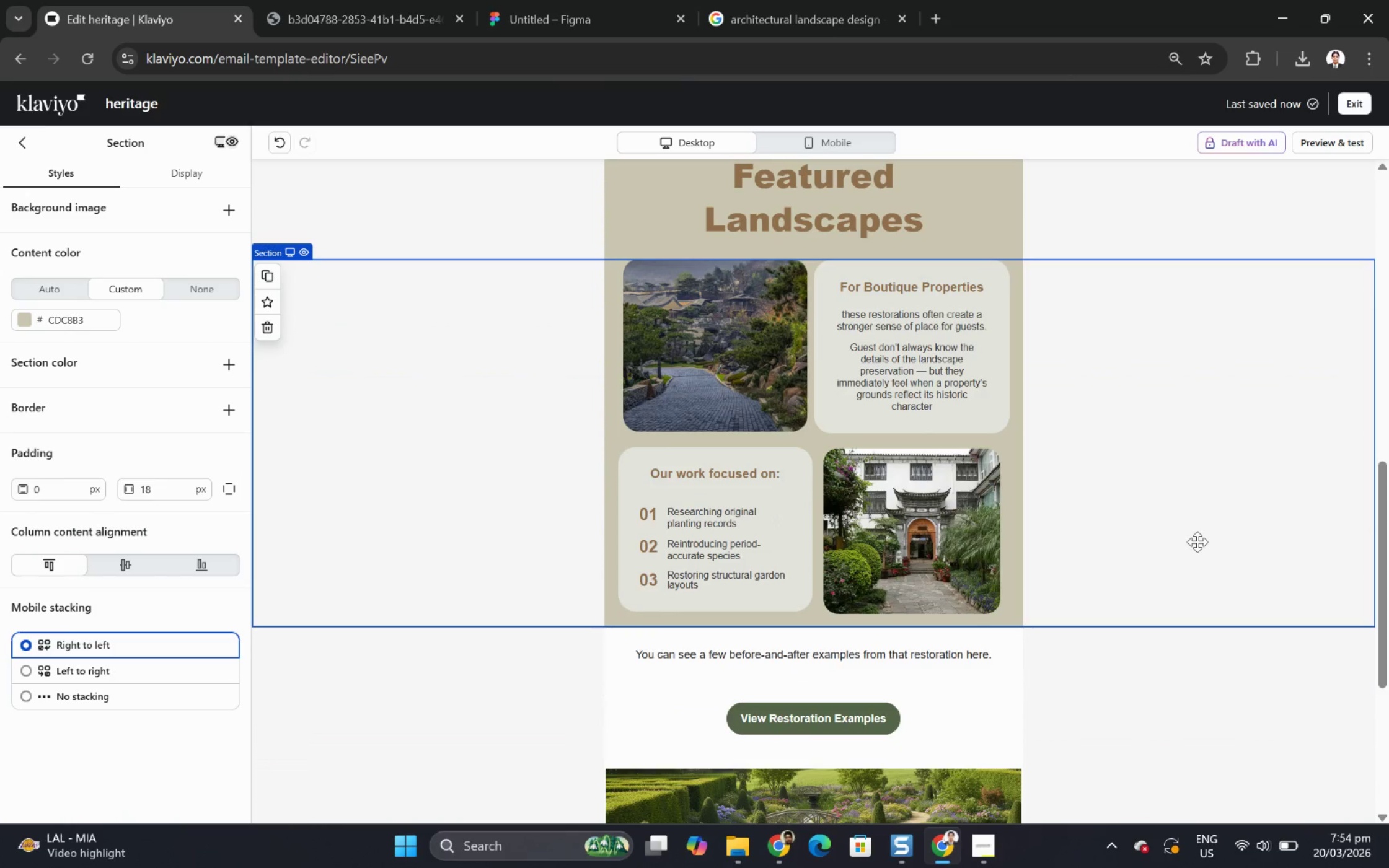 
scroll: coordinate [1197, 541], scroll_direction: up, amount: 2.0
 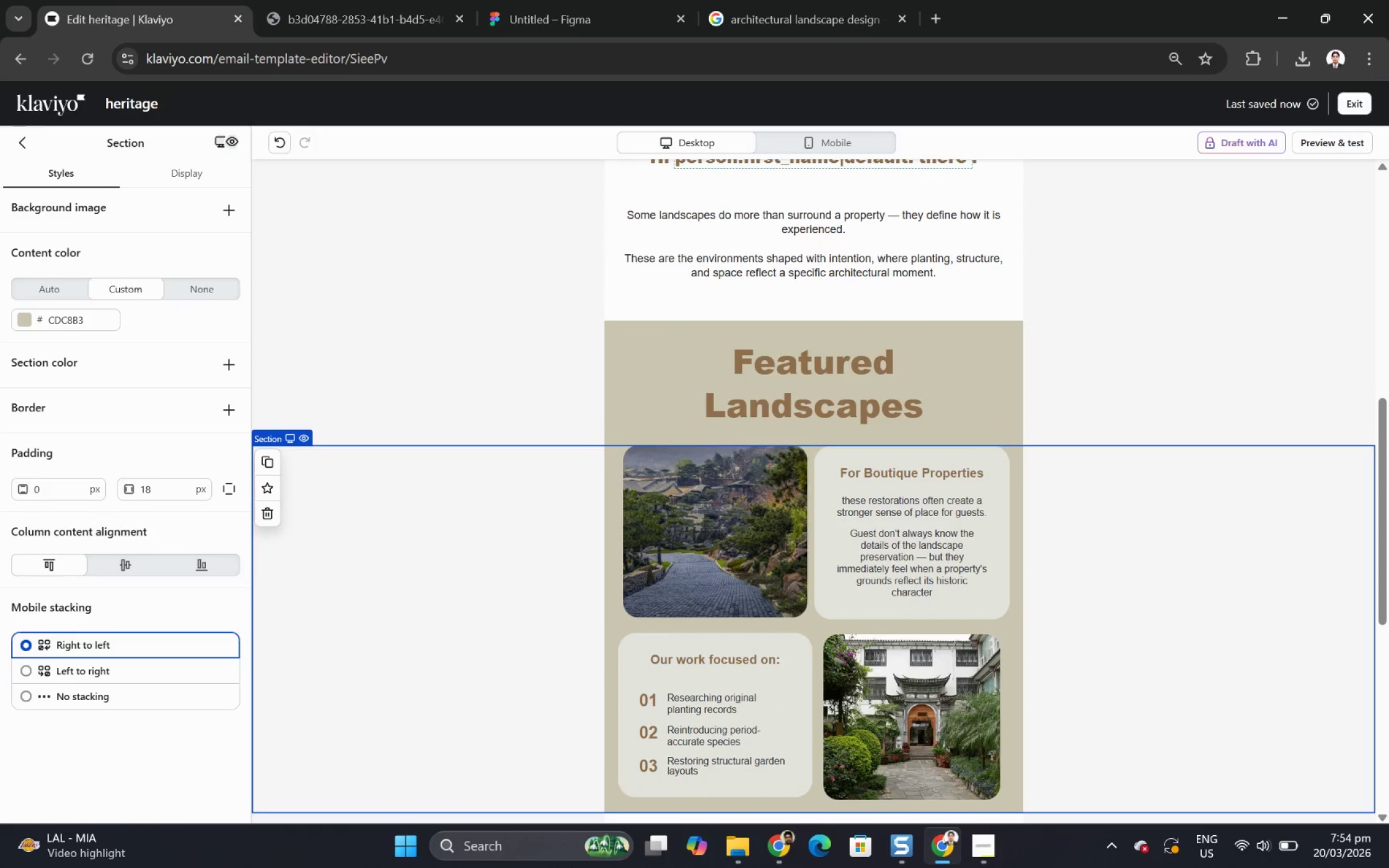 
wait(18.87)
 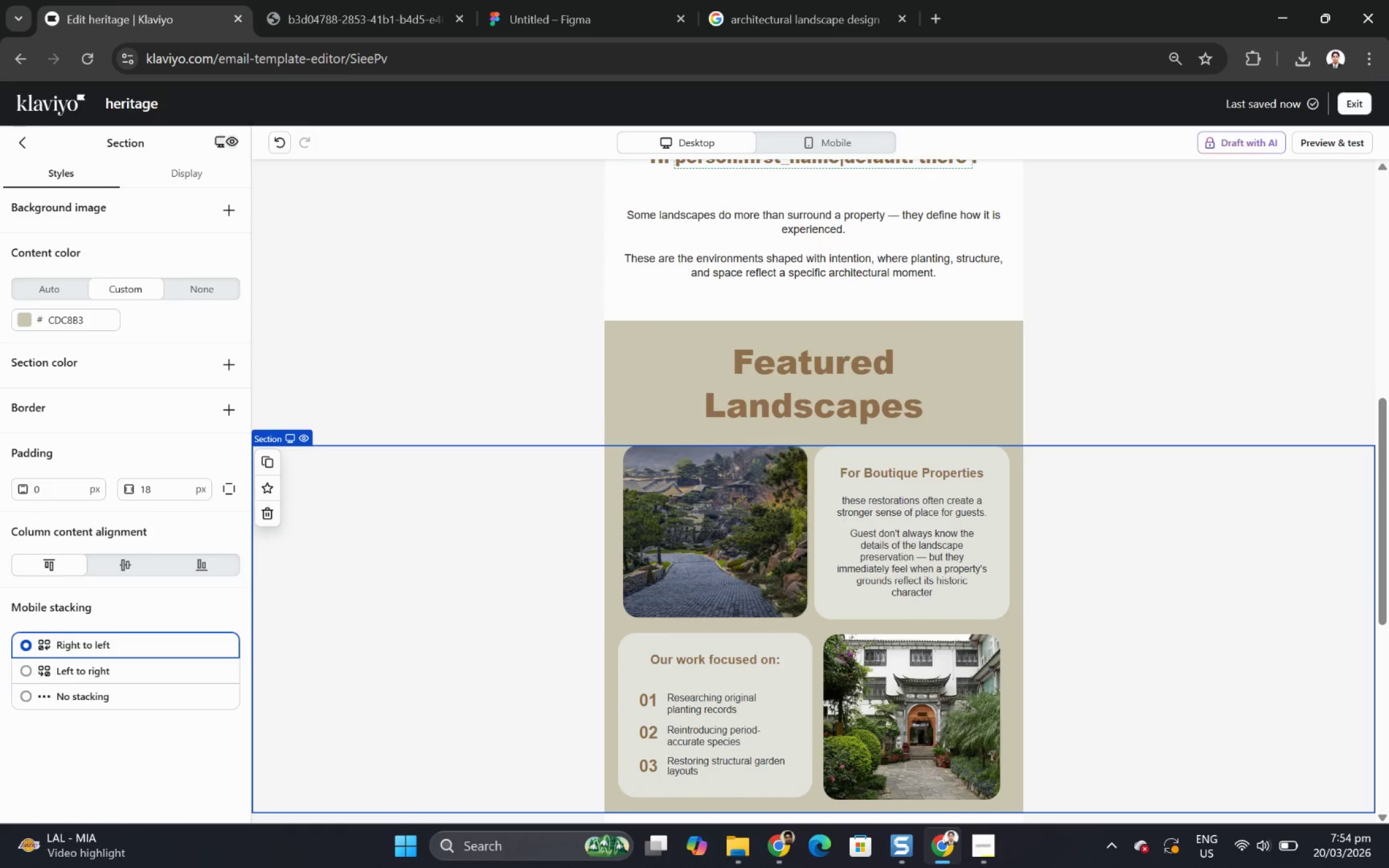 
scroll: coordinate [1081, 319], scroll_direction: up, amount: 7.0
 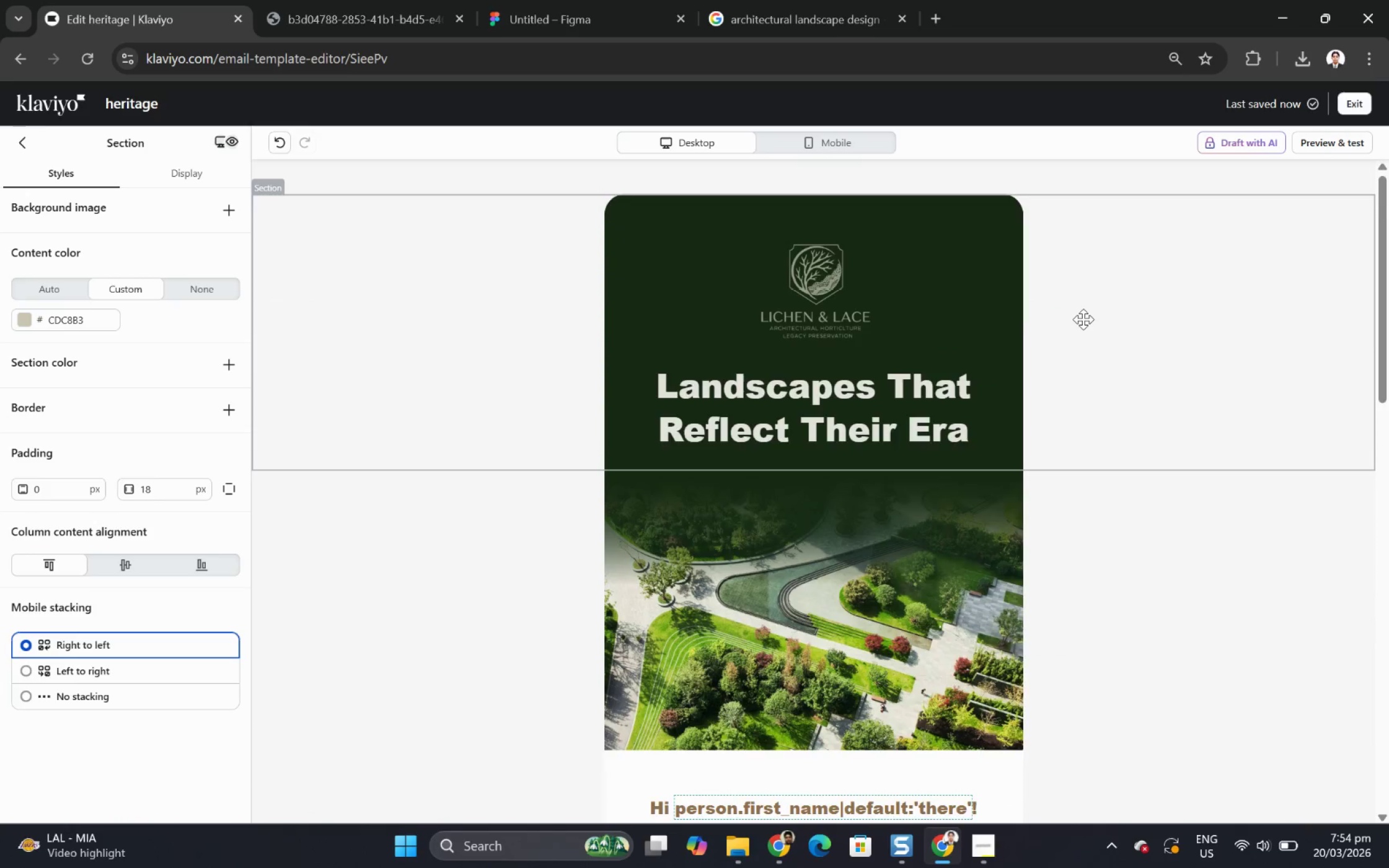 
scroll: coordinate [1085, 319], scroll_direction: down, amount: 17.0
 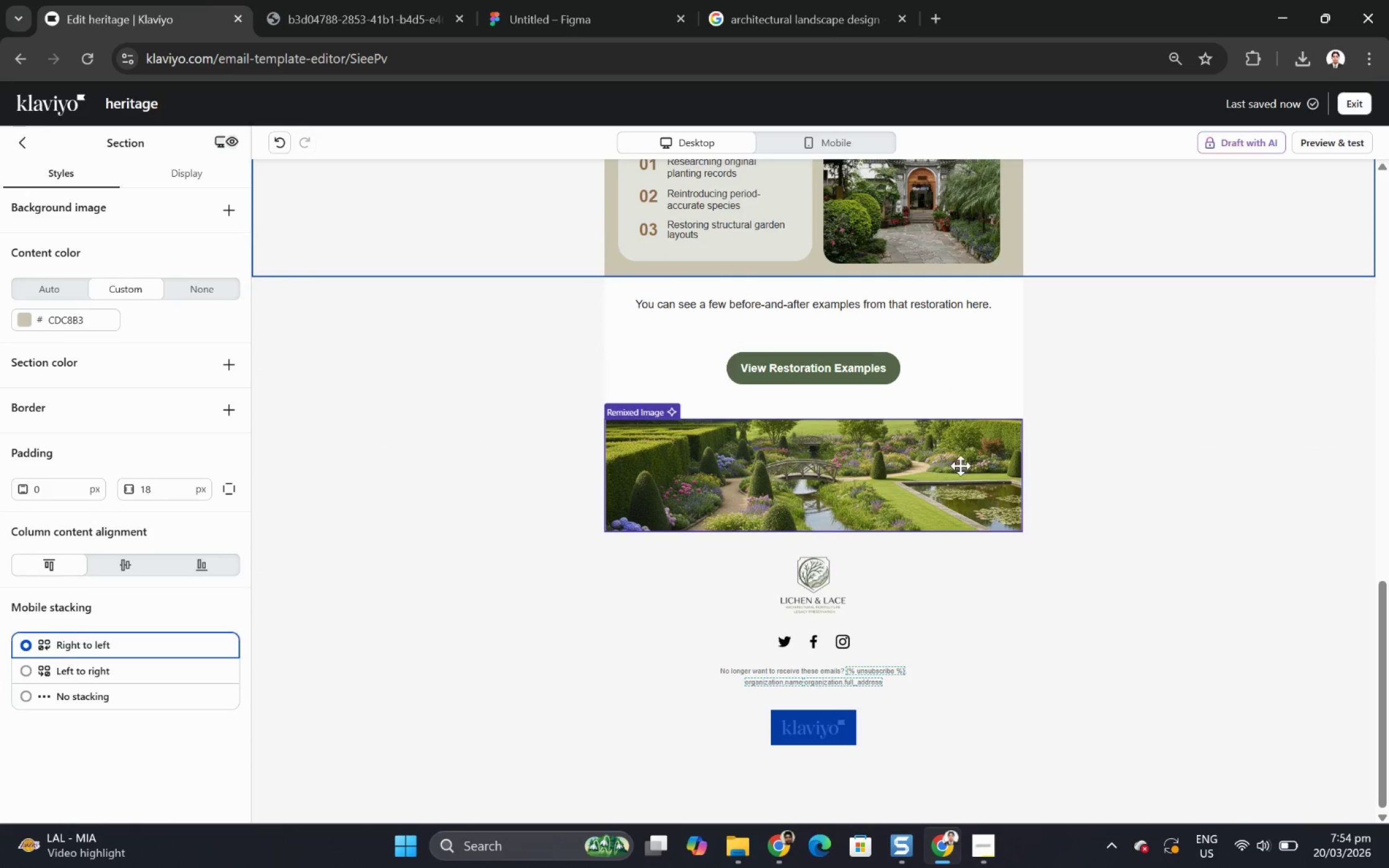 
left_click([974, 467])
 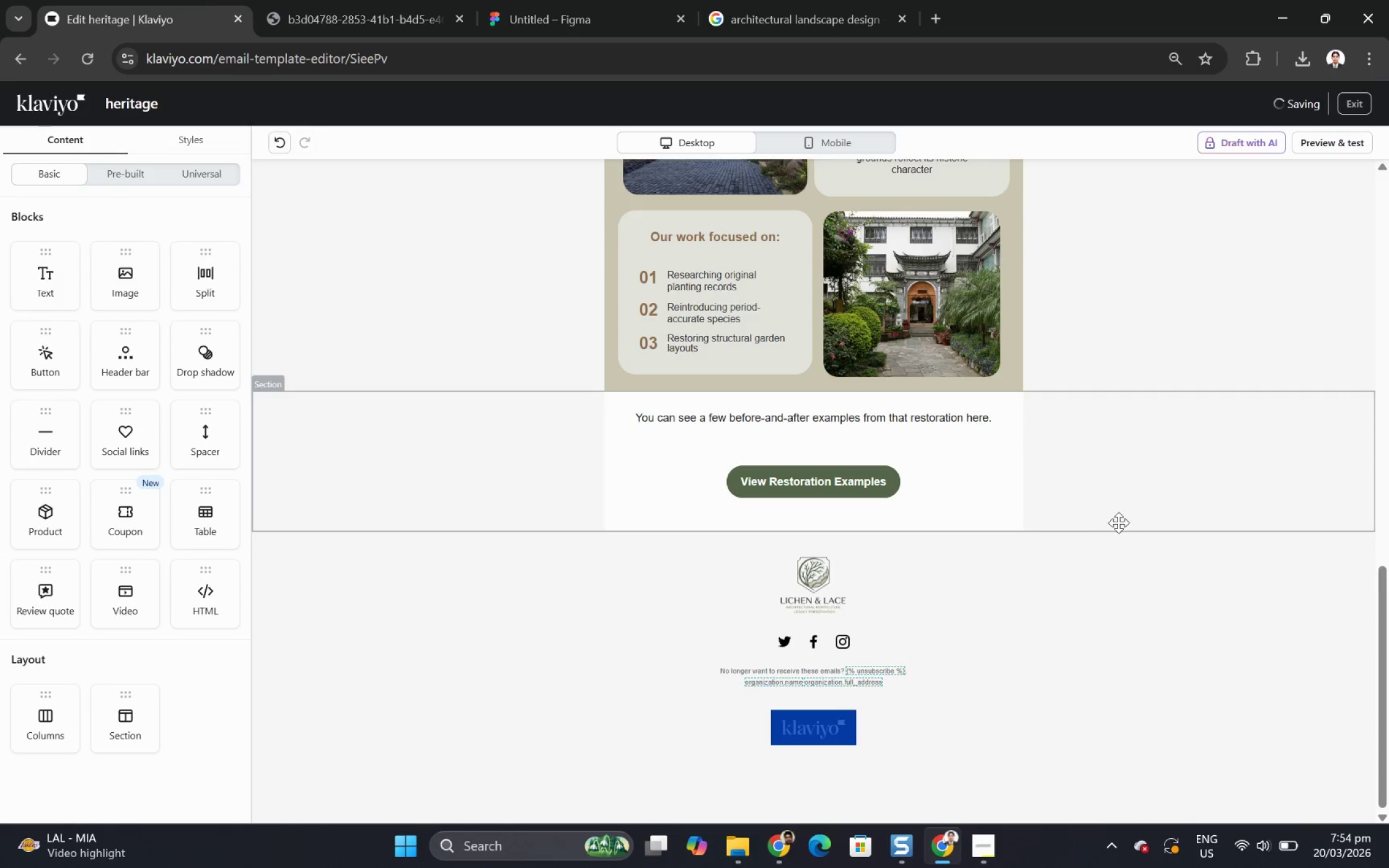 
scroll: coordinate [1132, 542], scroll_direction: up, amount: 4.0
 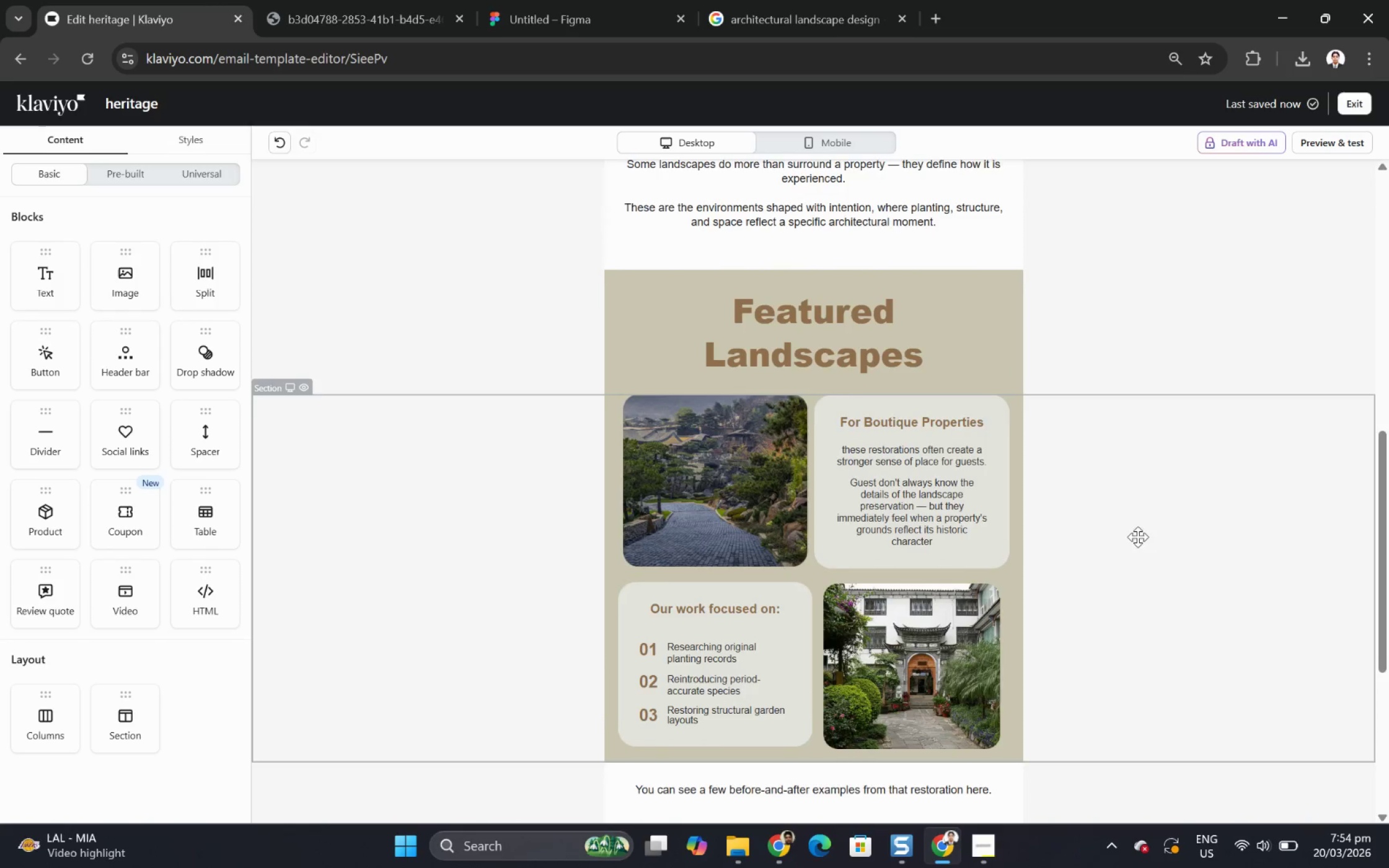 
scroll: coordinate [1137, 535], scroll_direction: down, amount: 1.0
 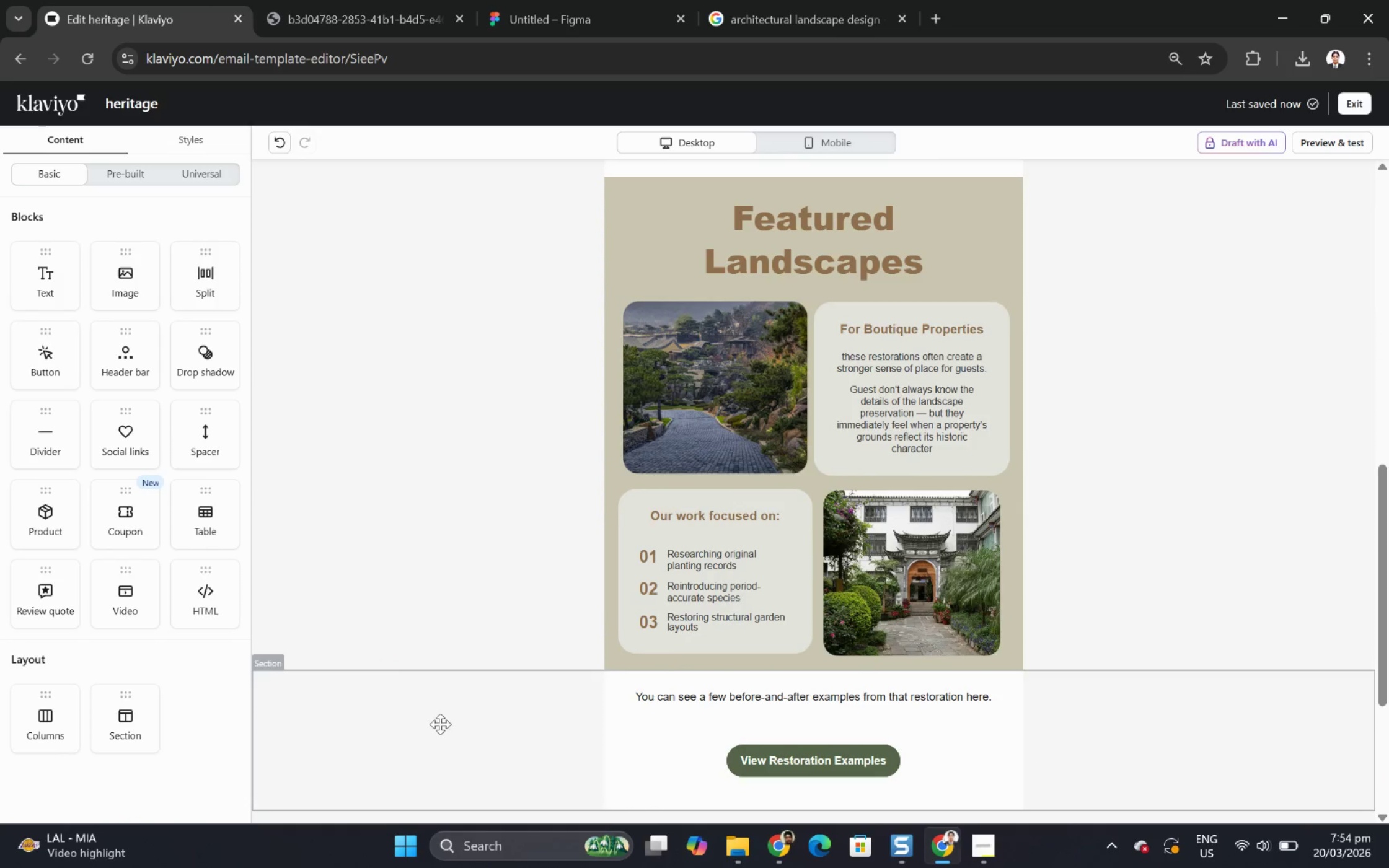 
left_click([452, 727])
 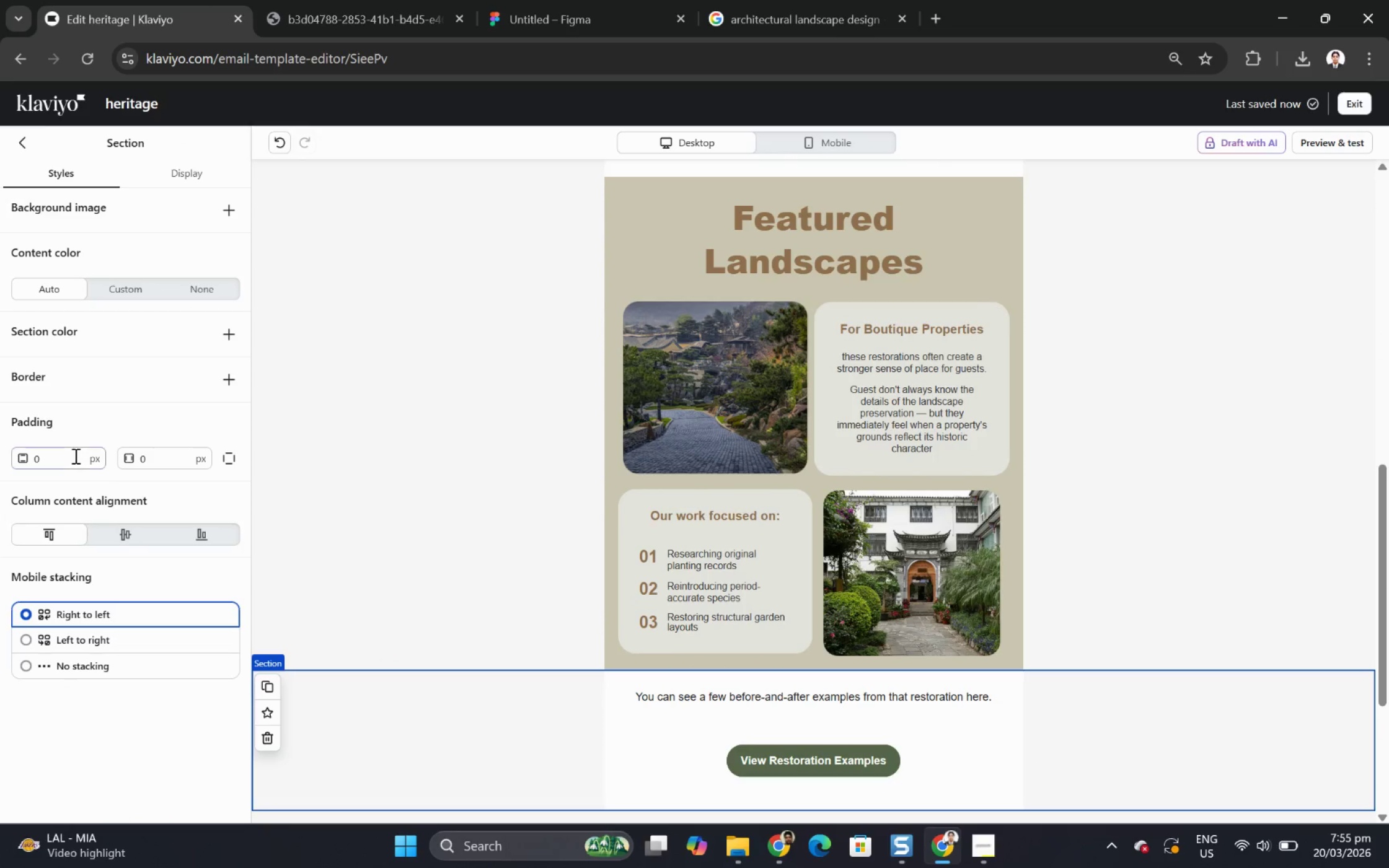 
double_click([74, 455])
 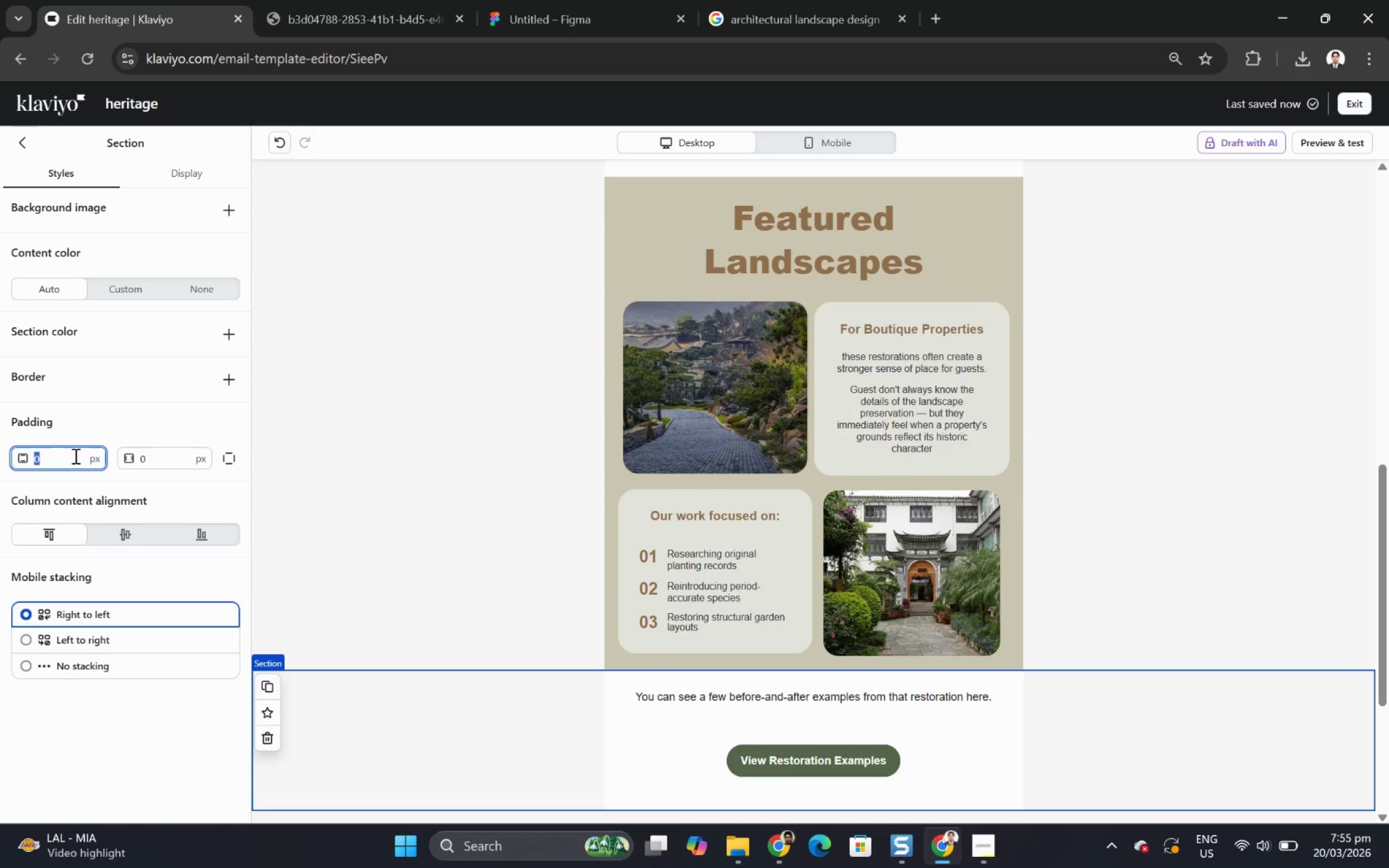 
key(Numpad1)
 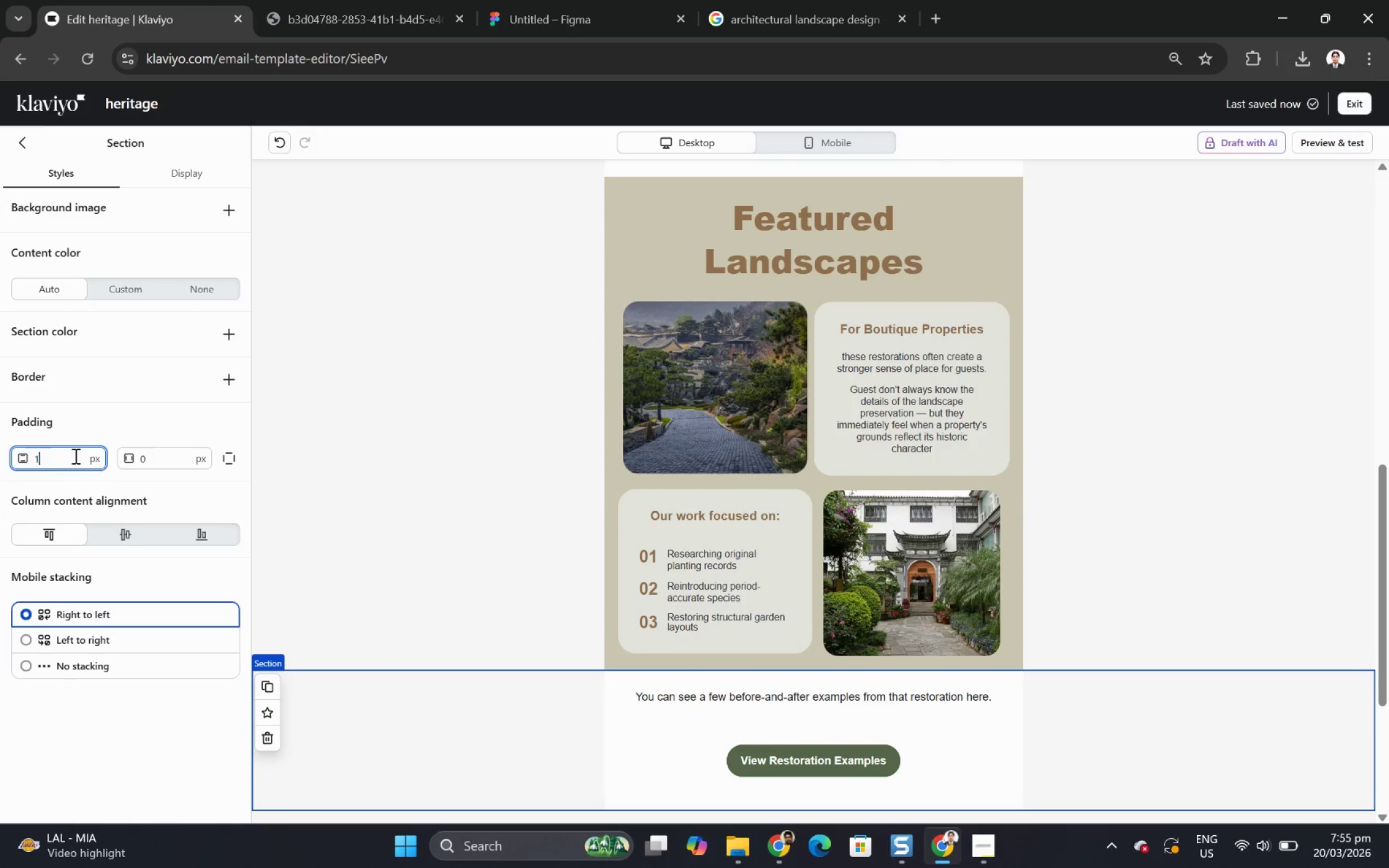 
key(Numpad8)
 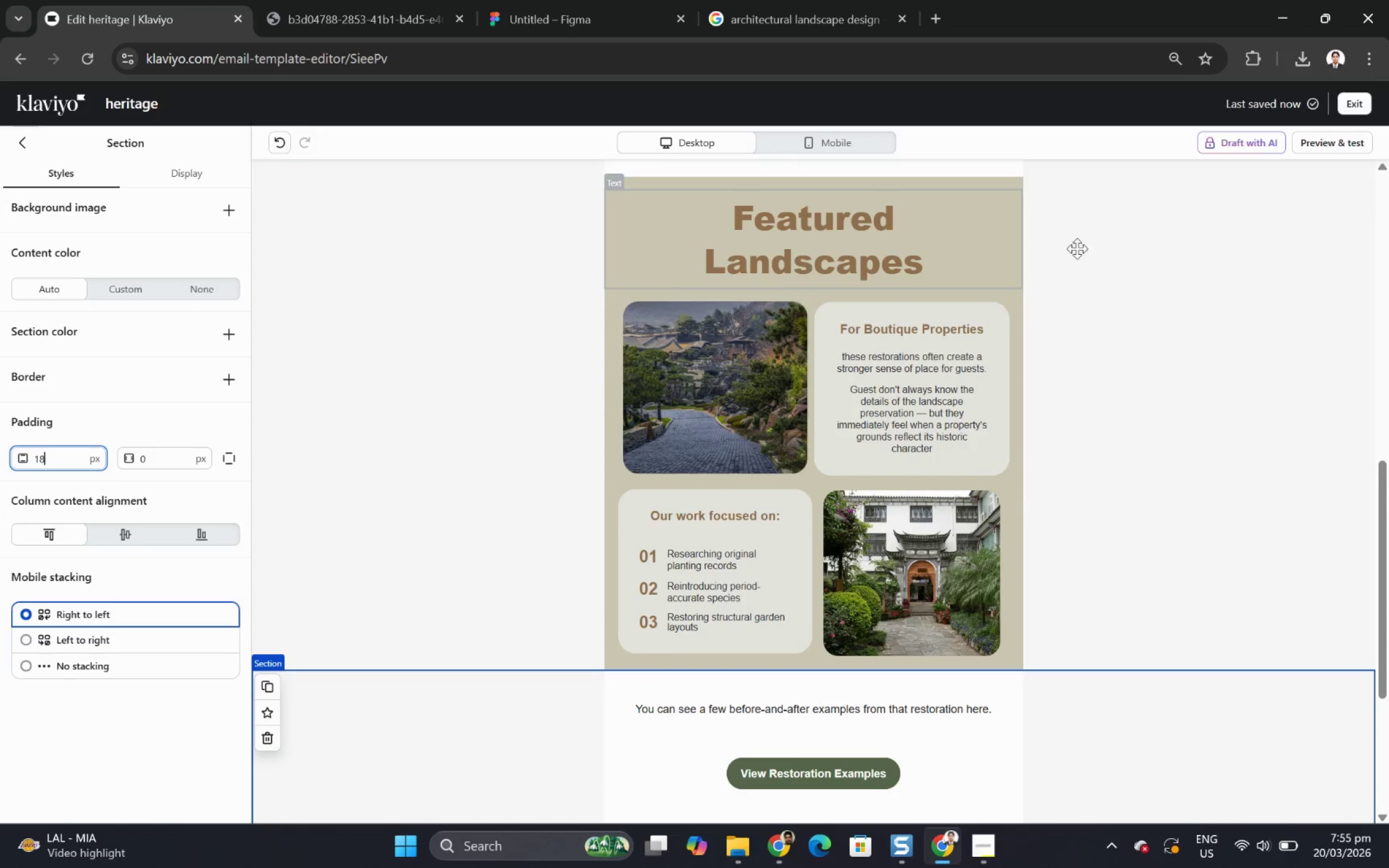 
left_click([1156, 411])
 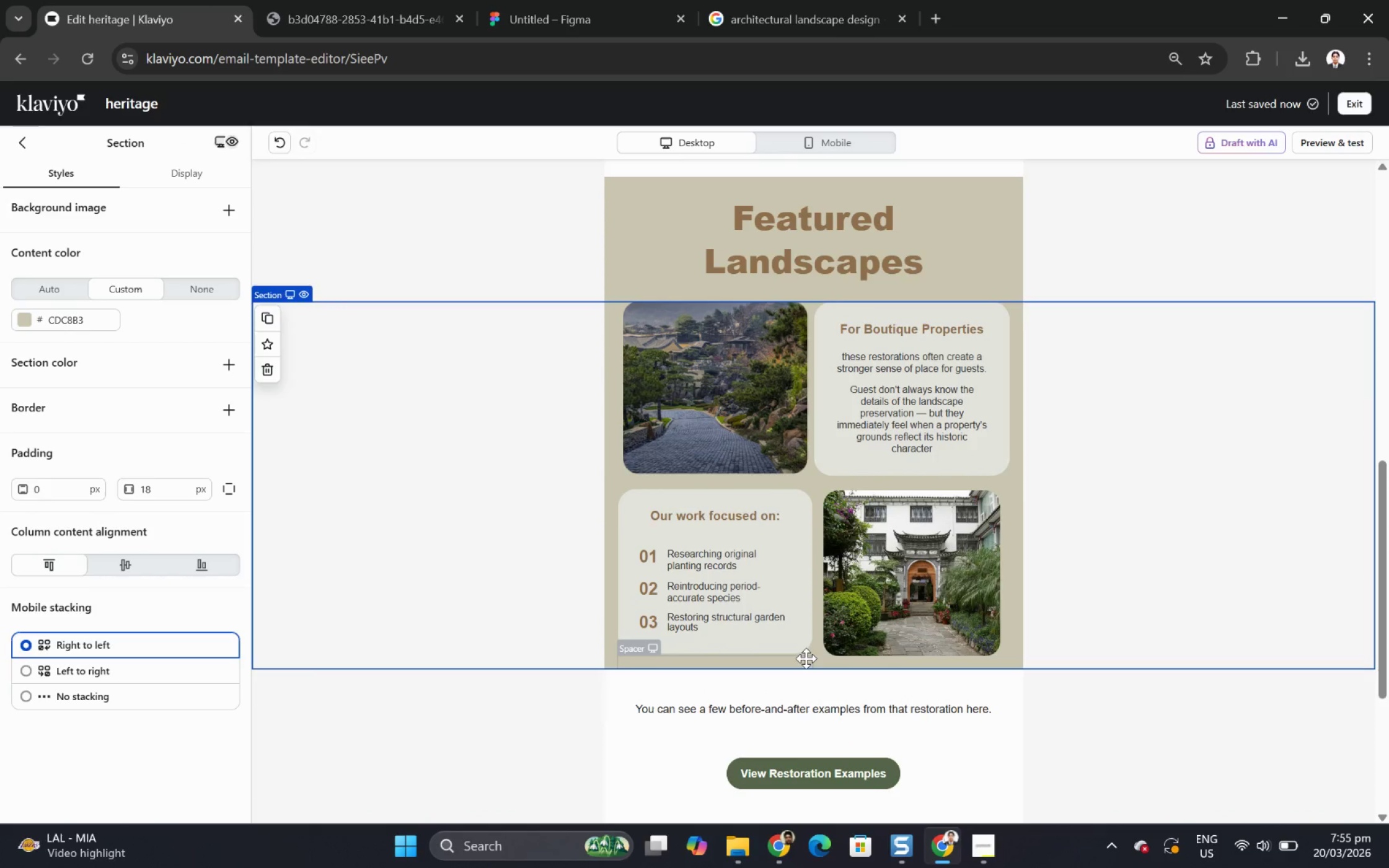 
left_click([411, 473])
 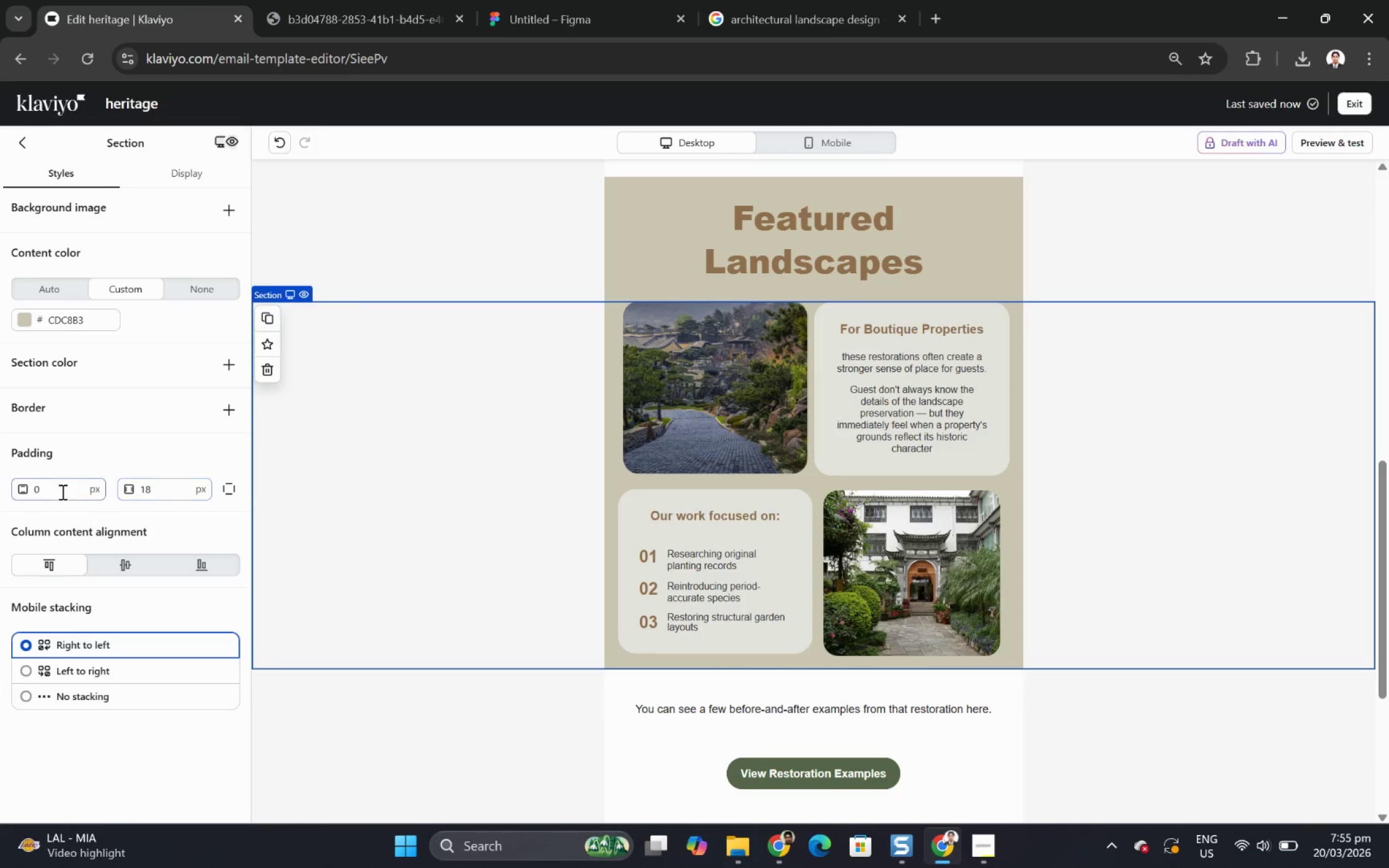 
double_click([60, 491])
 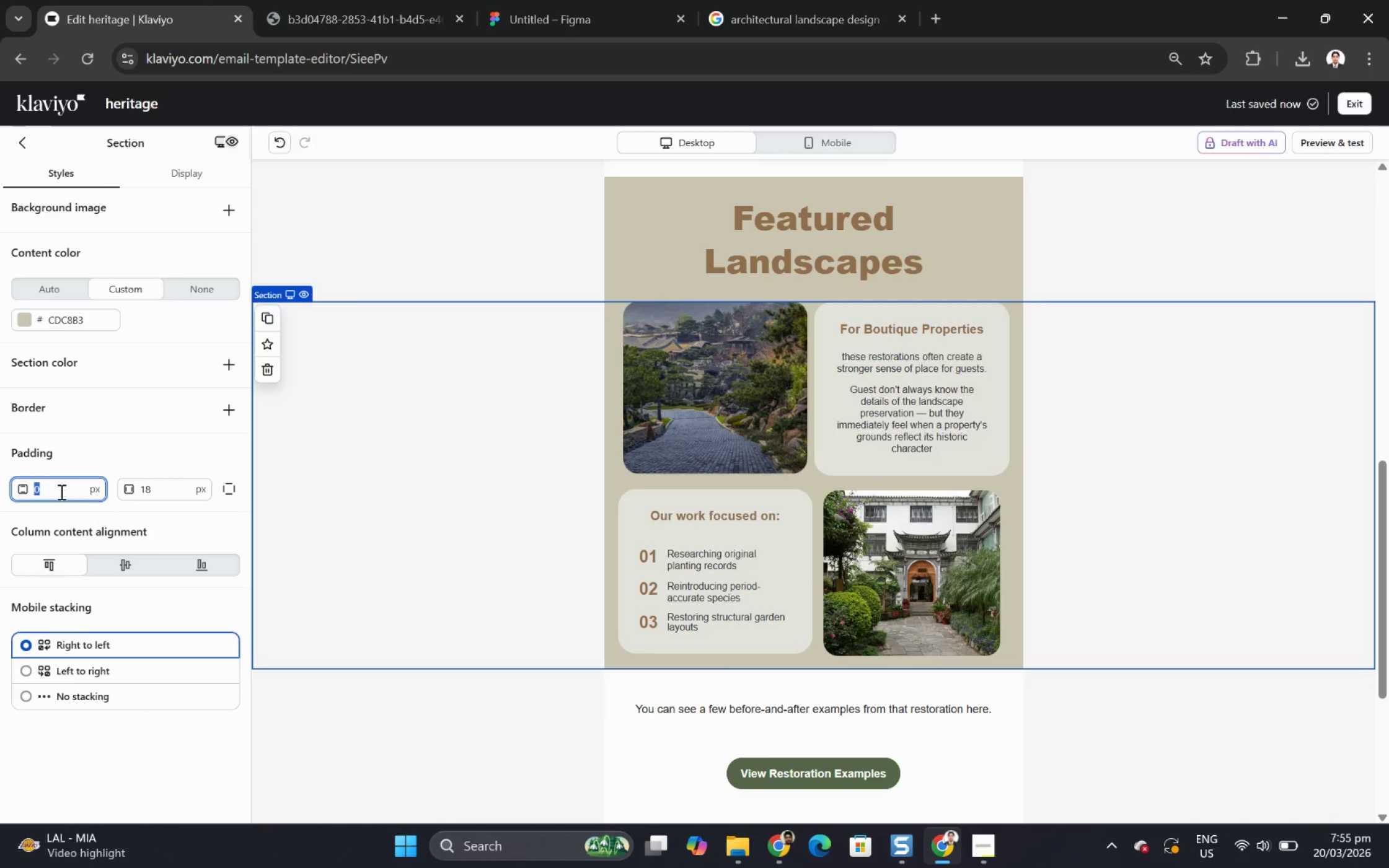 
key(Numpad1)
 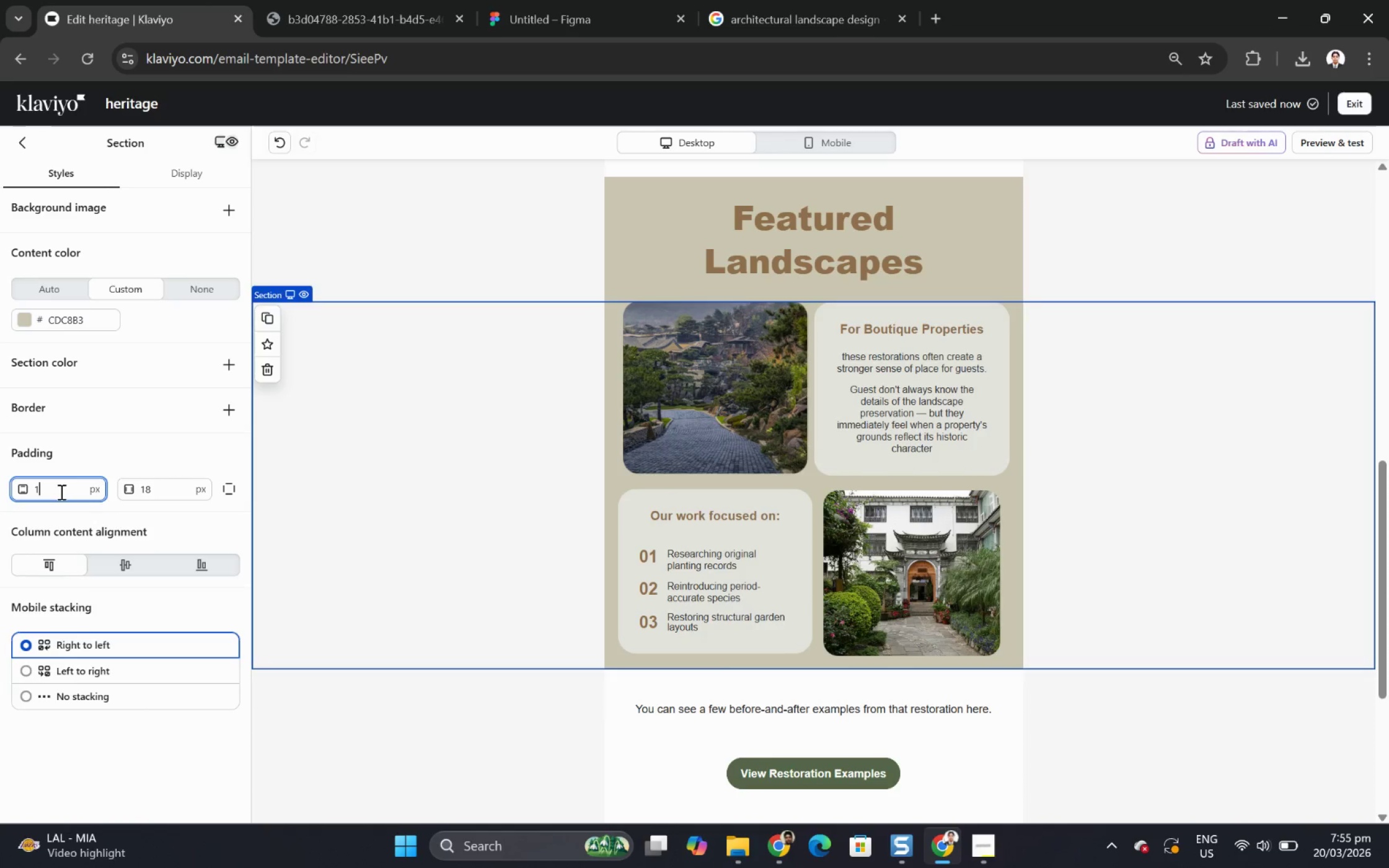 
key(Numpad8)
 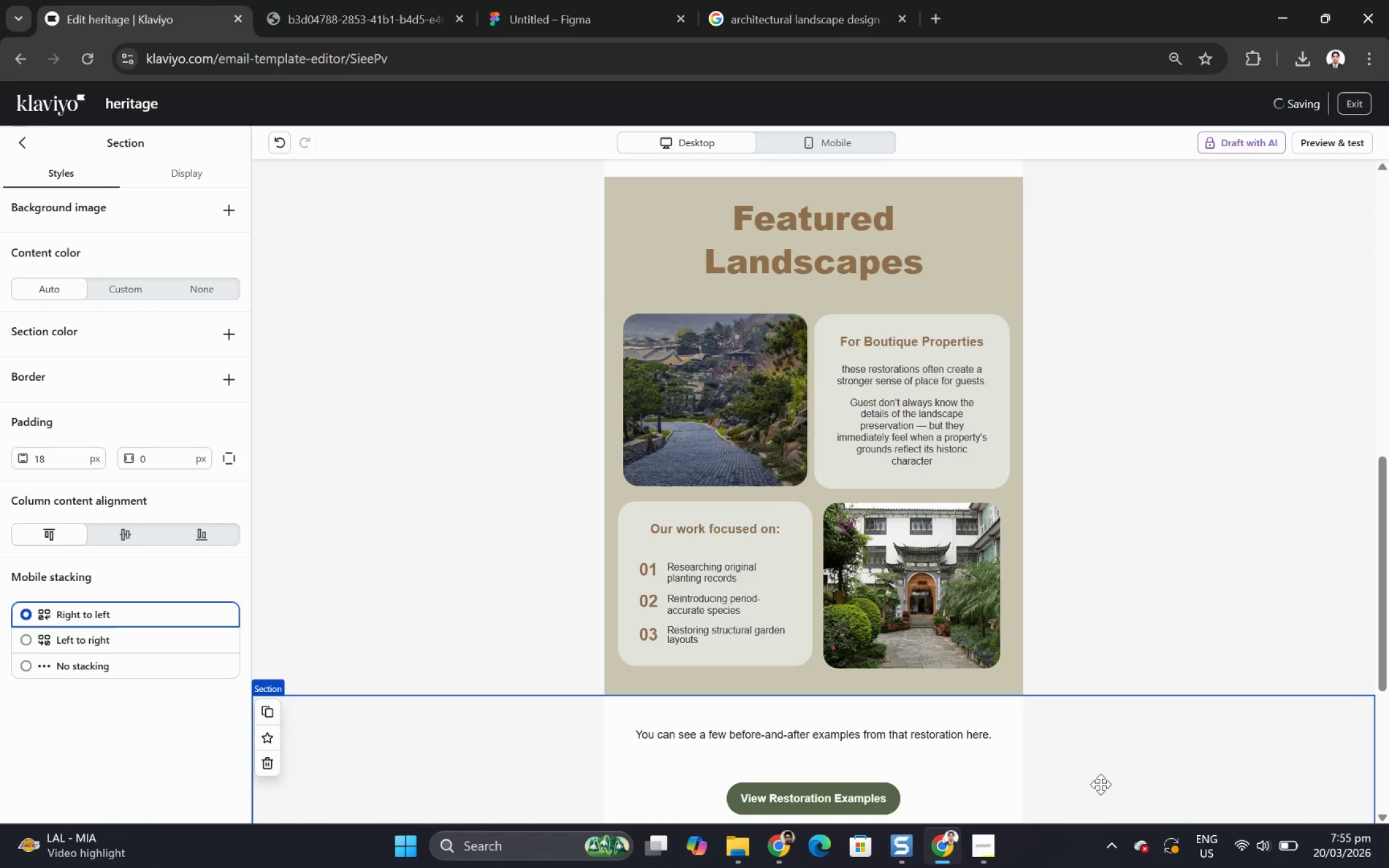 
scroll: coordinate [1251, 650], scroll_direction: up, amount: 3.0
 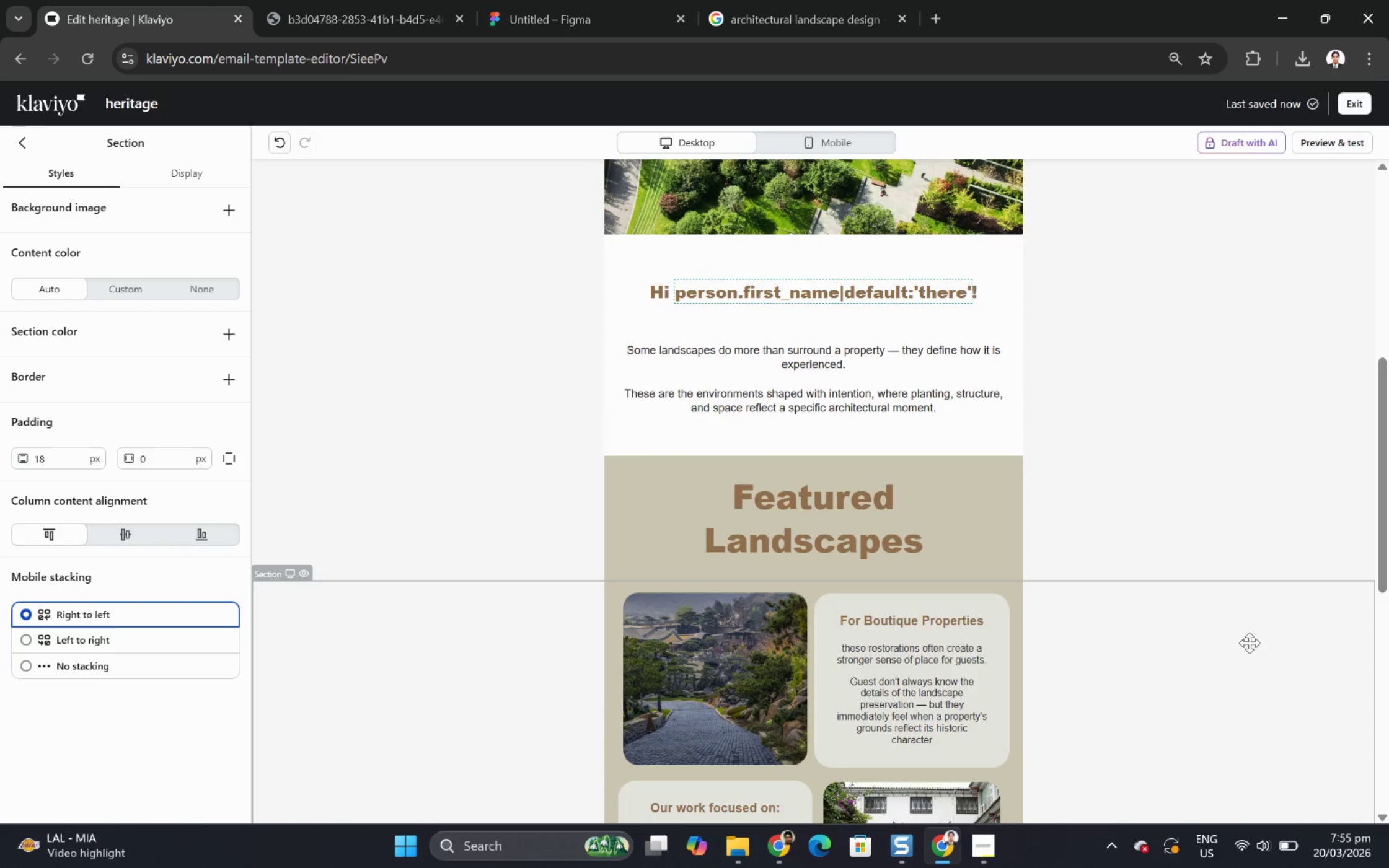 
scroll: coordinate [1251, 641], scroll_direction: down, amount: 2.0
 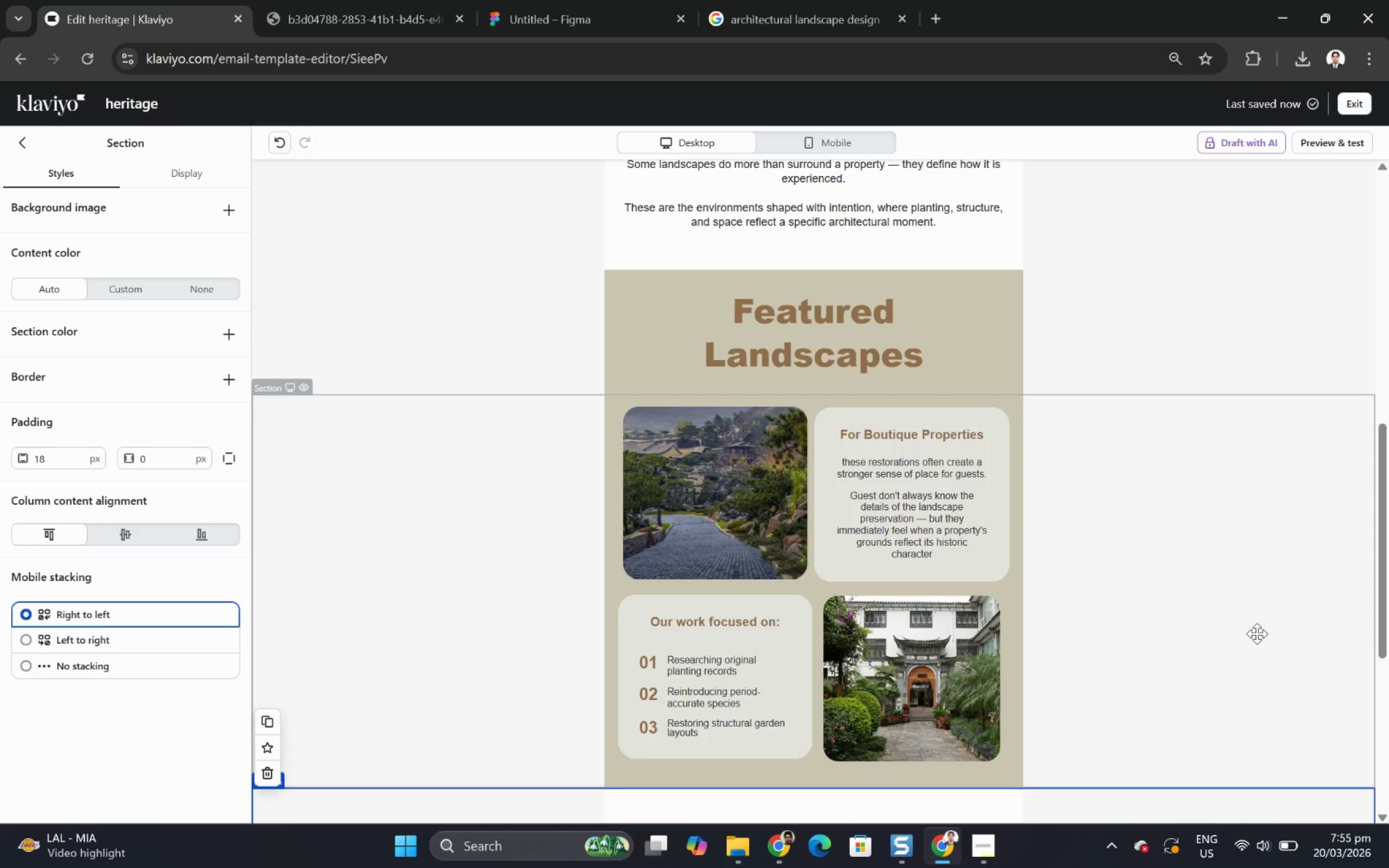 
scroll: coordinate [1258, 633], scroll_direction: up, amount: 5.0
 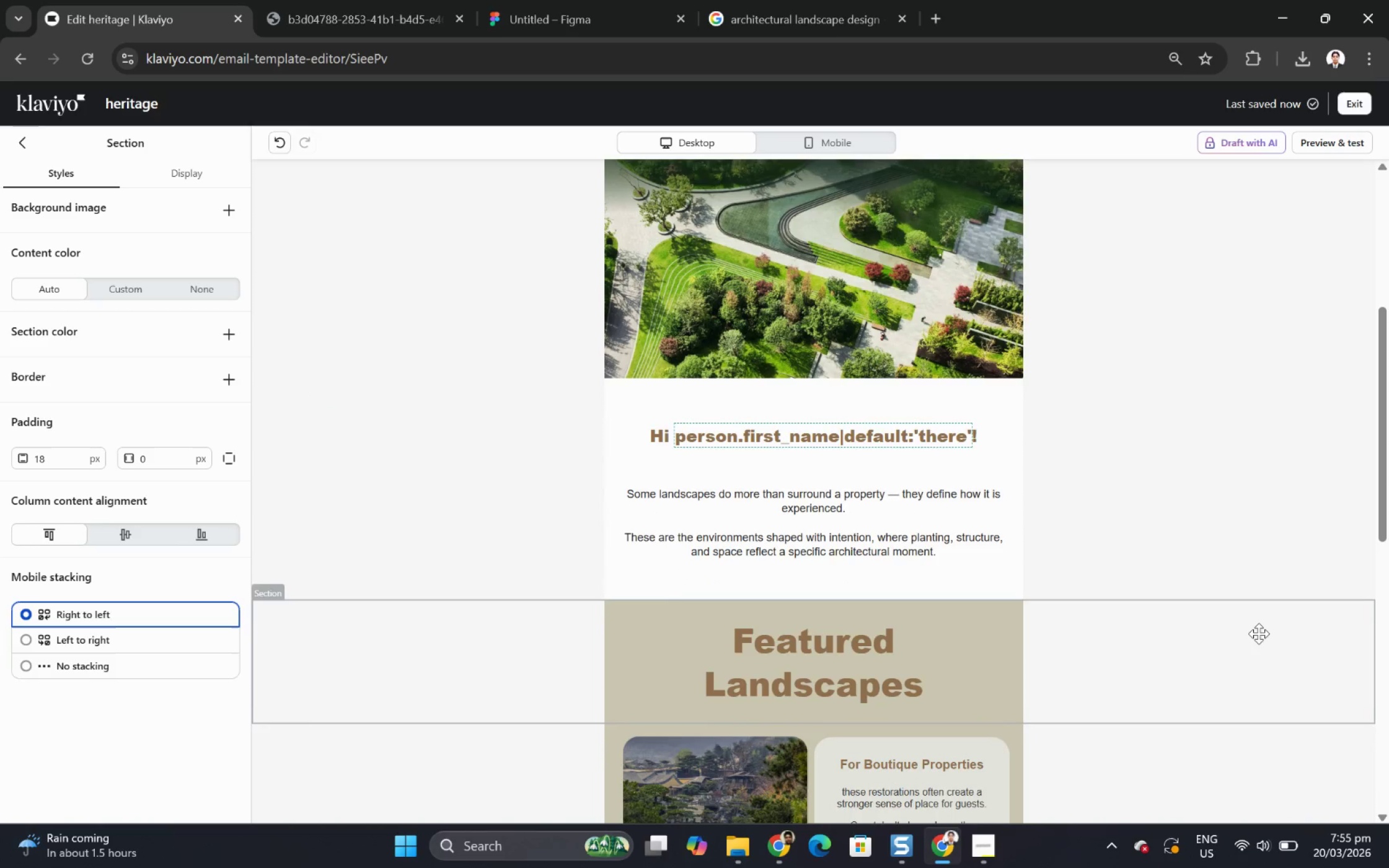 
scroll: coordinate [1253, 638], scroll_direction: down, amount: 7.0
 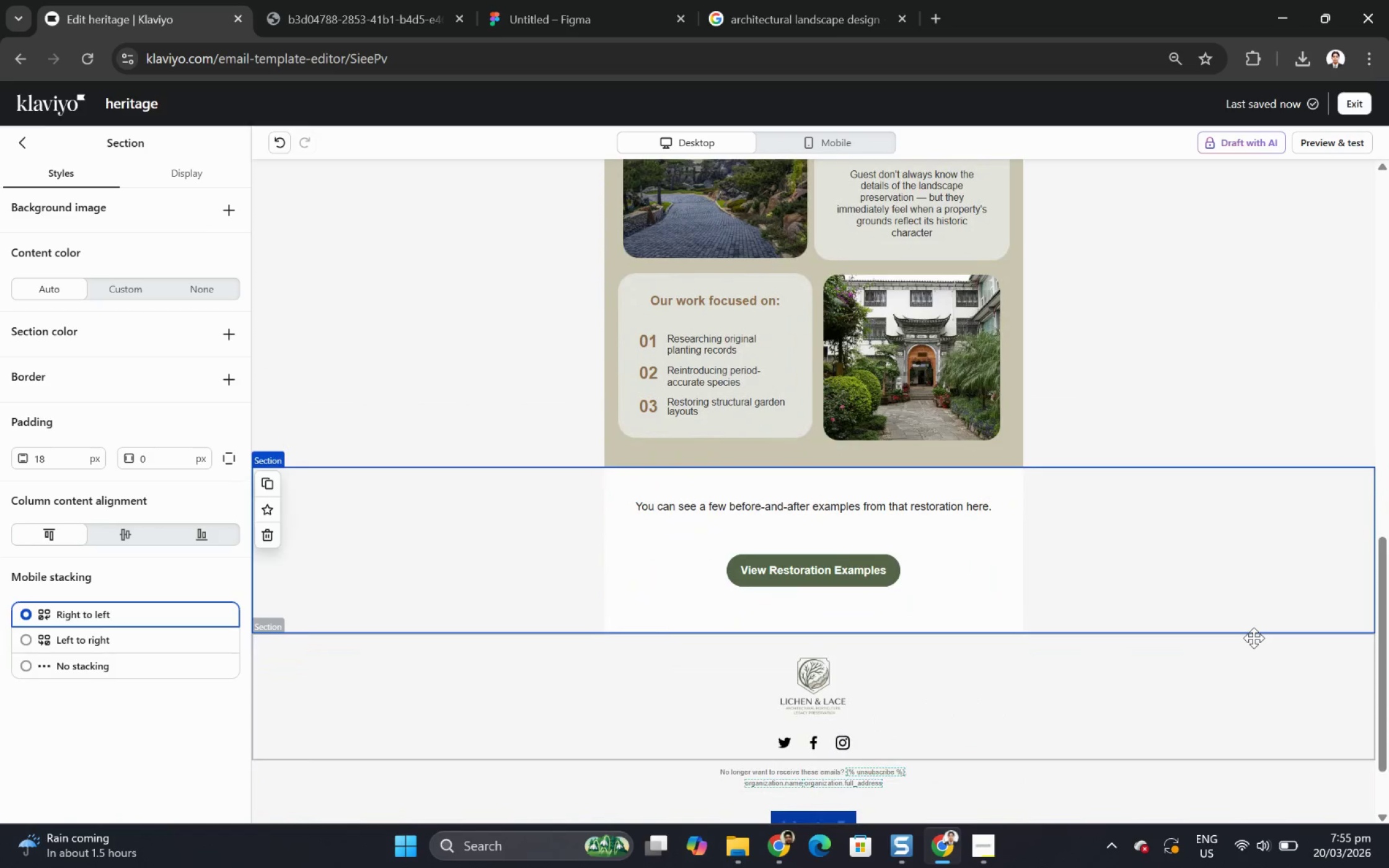 
scroll: coordinate [1253, 638], scroll_direction: up, amount: 4.0
 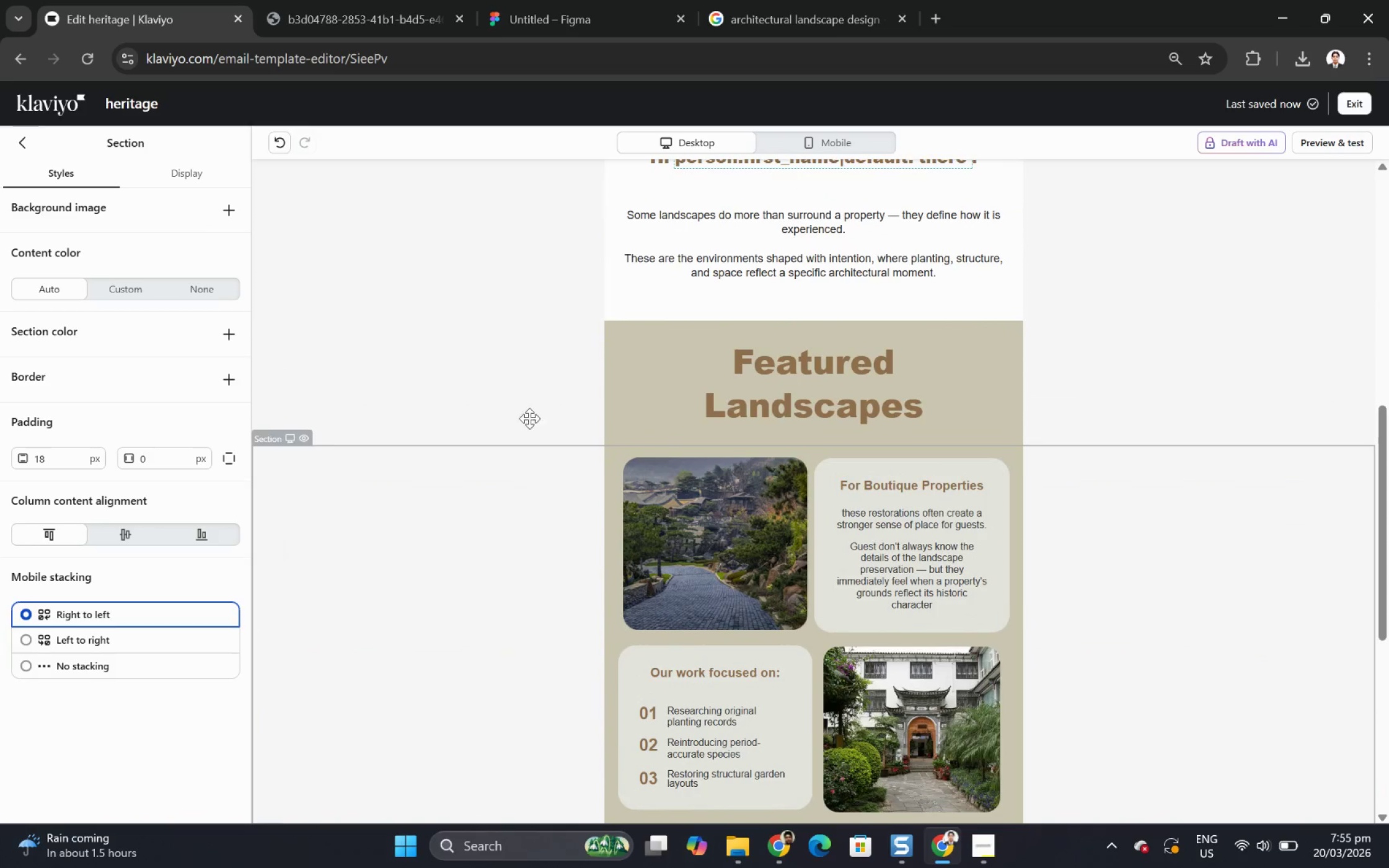 
left_click([518, 366])
 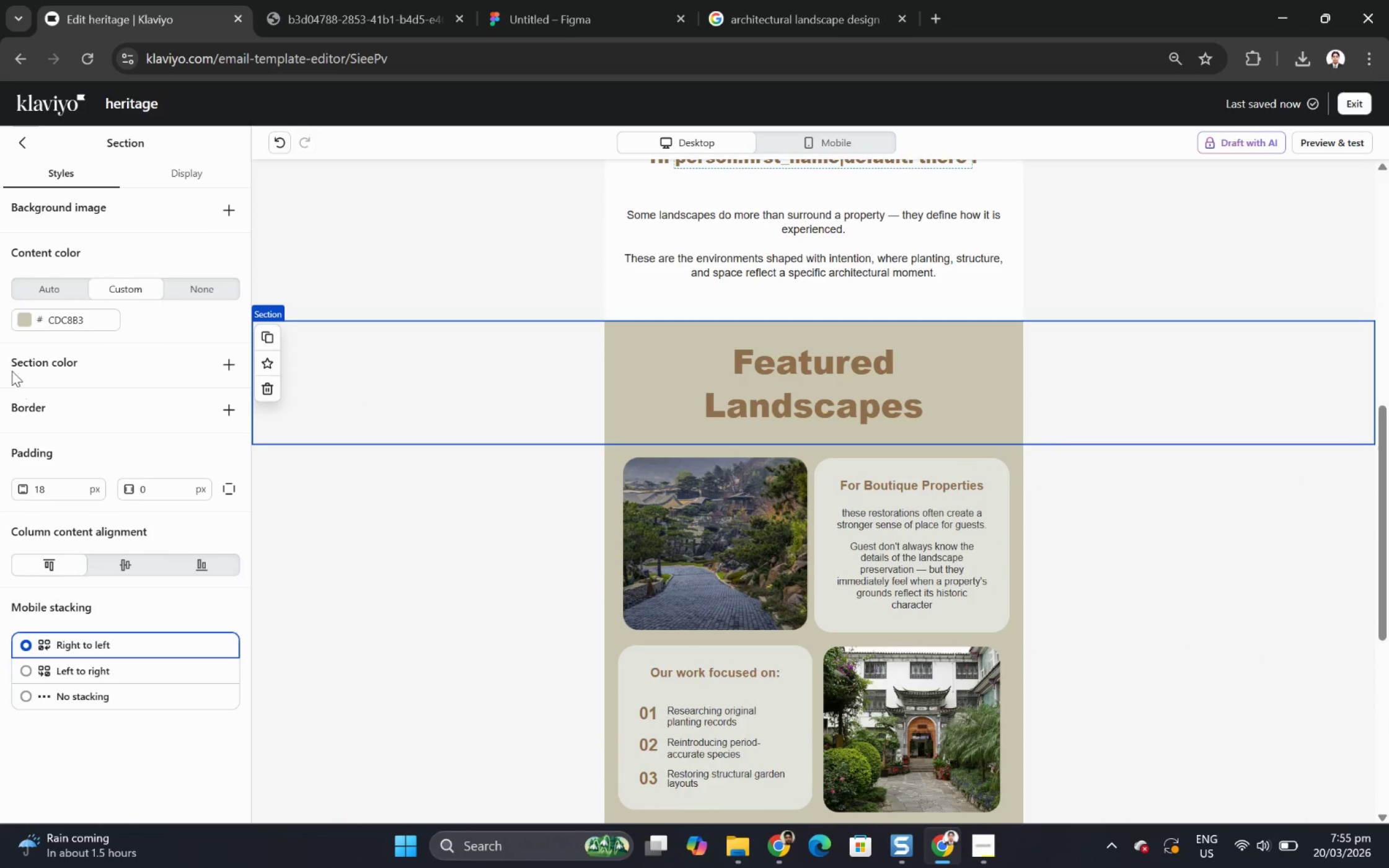 
left_click([24, 322])
 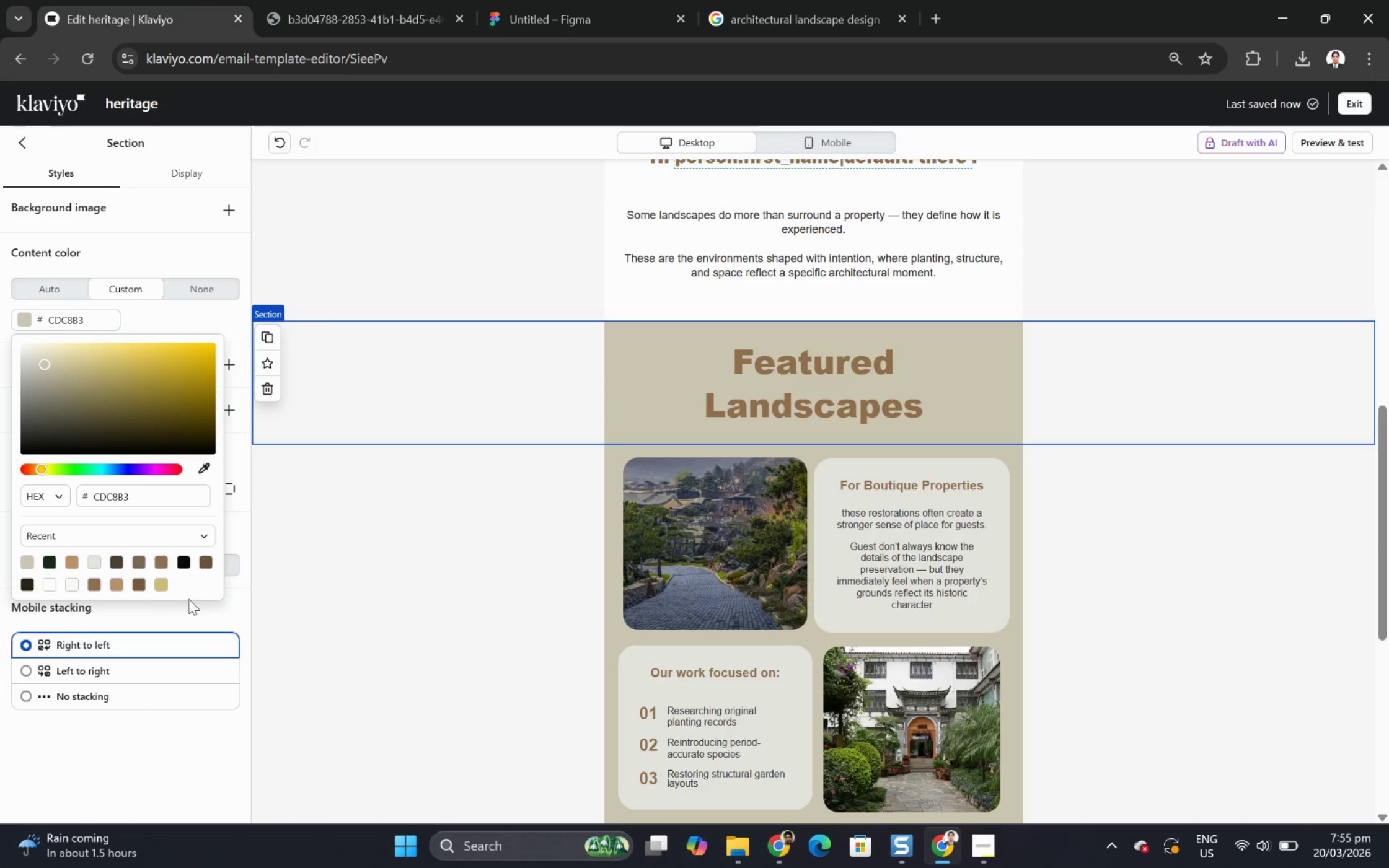 
left_click([92, 563])
 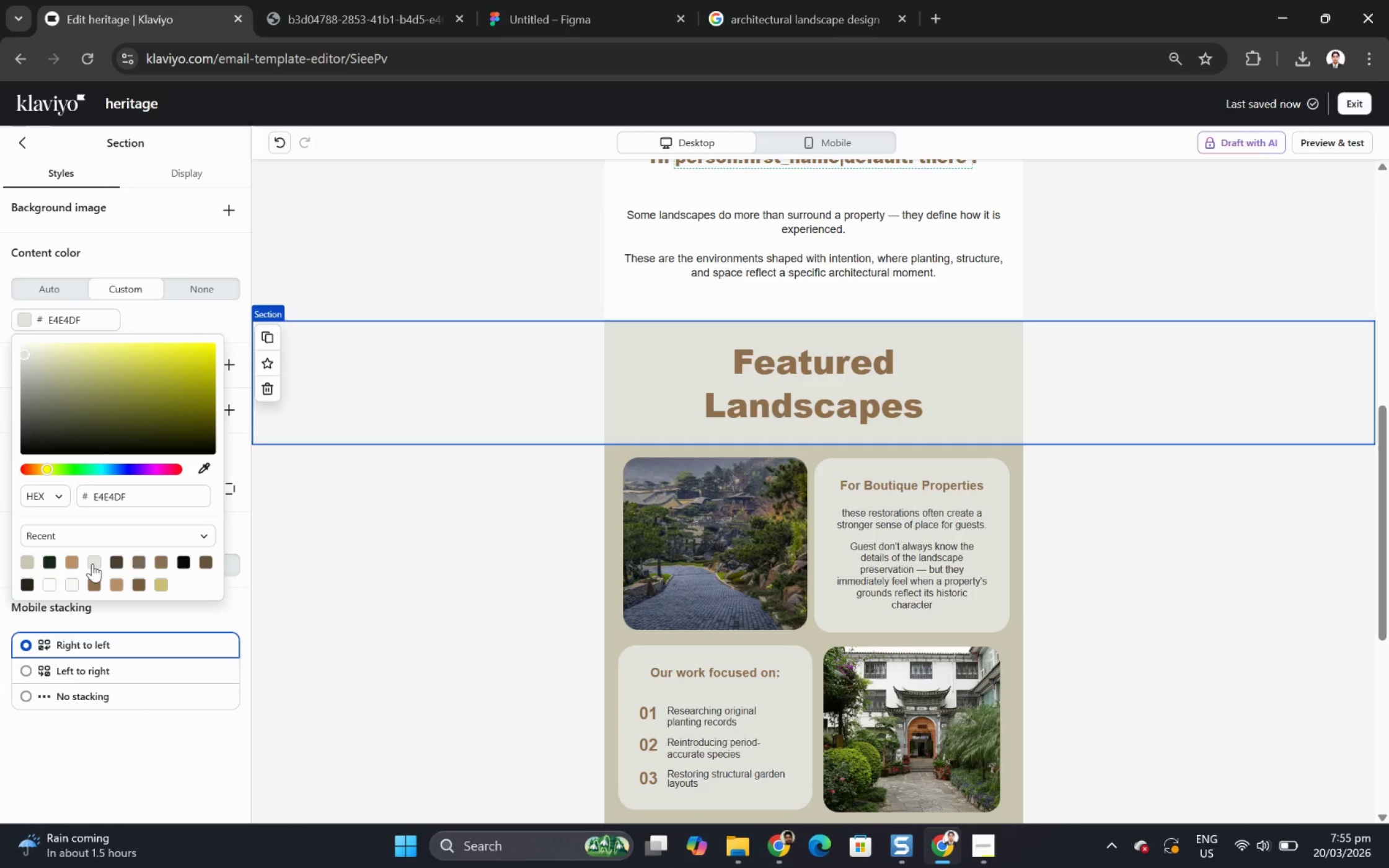 
wait(5.22)
 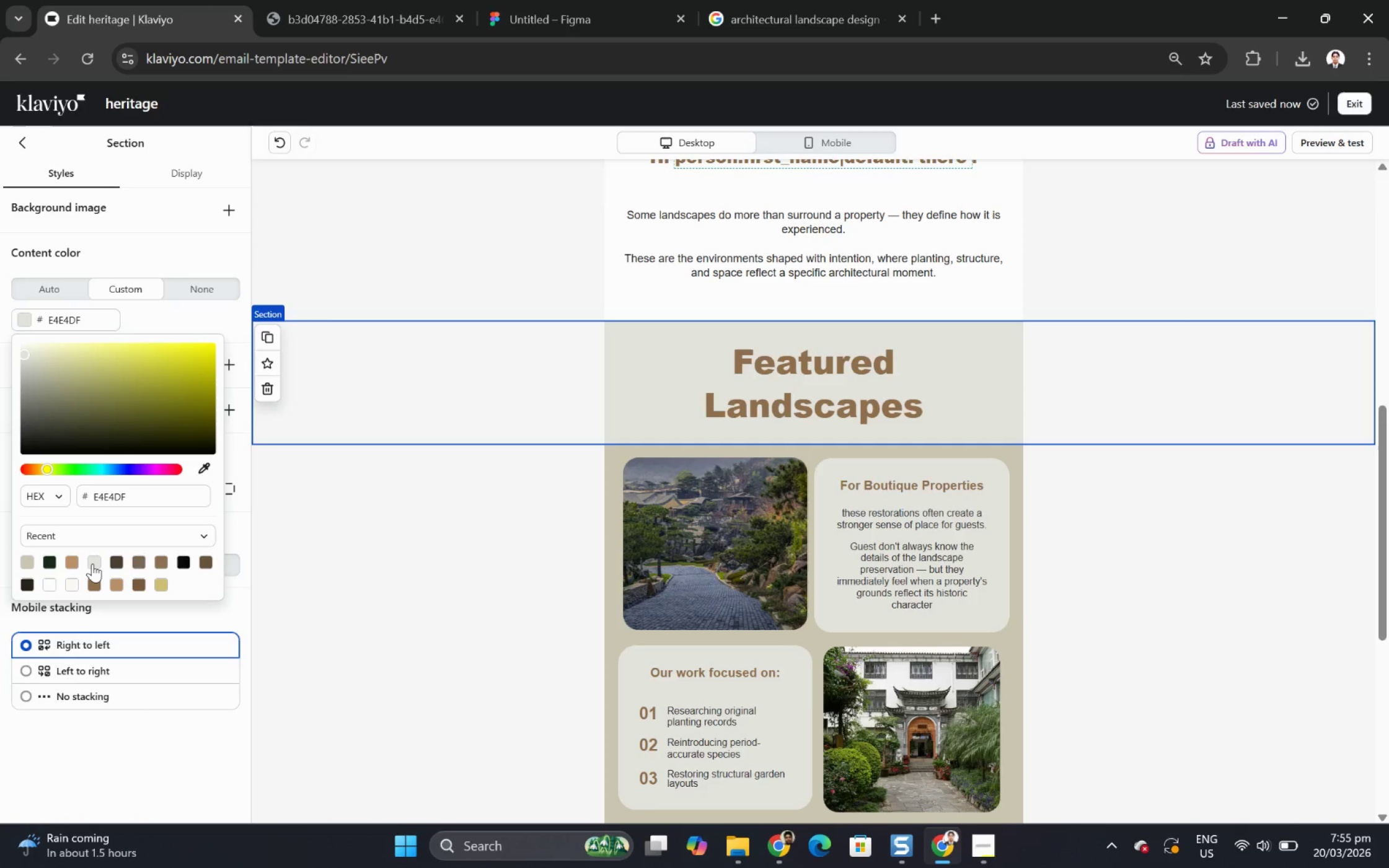 
left_click([33, 563])
 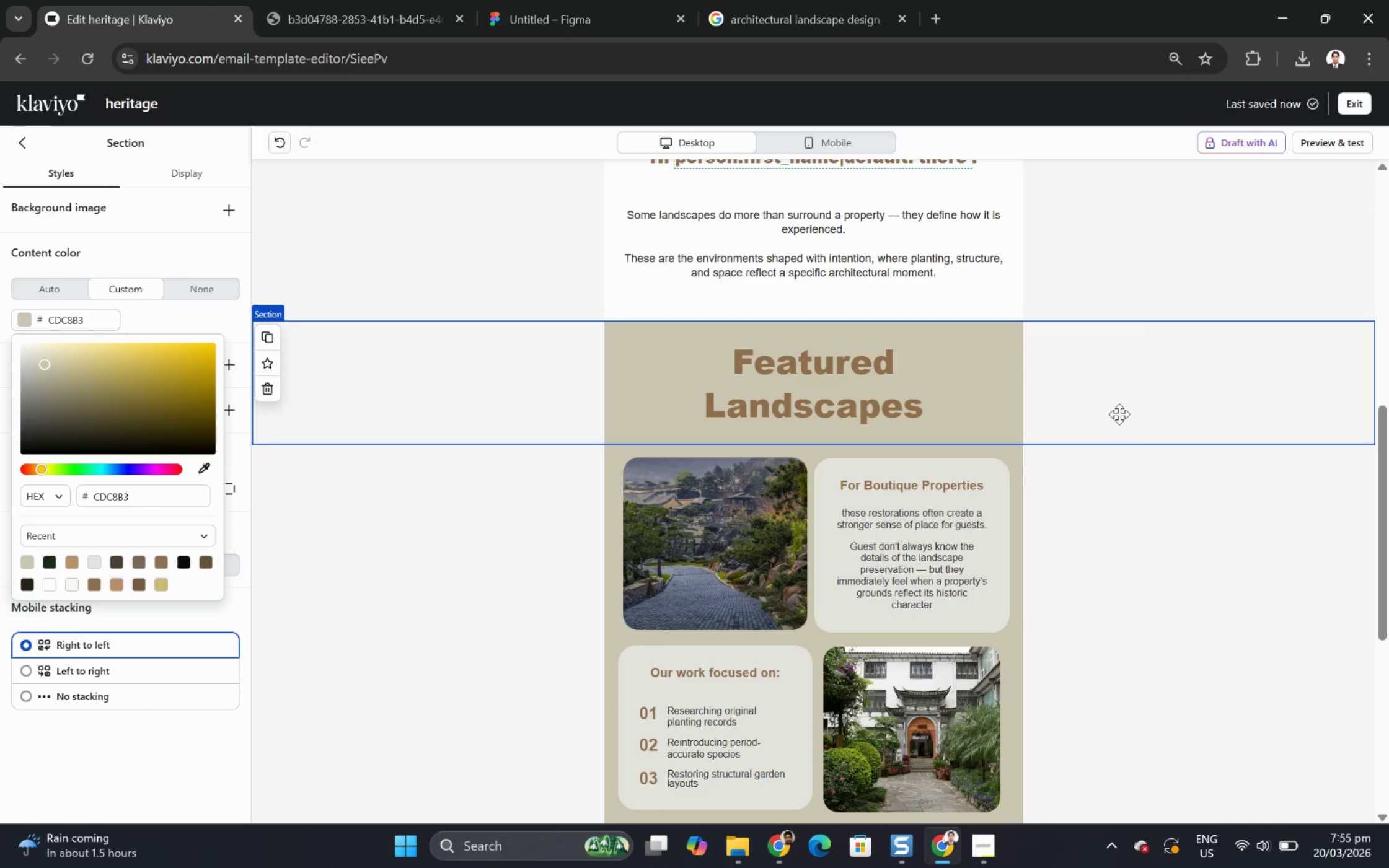 
left_click([1183, 592])
 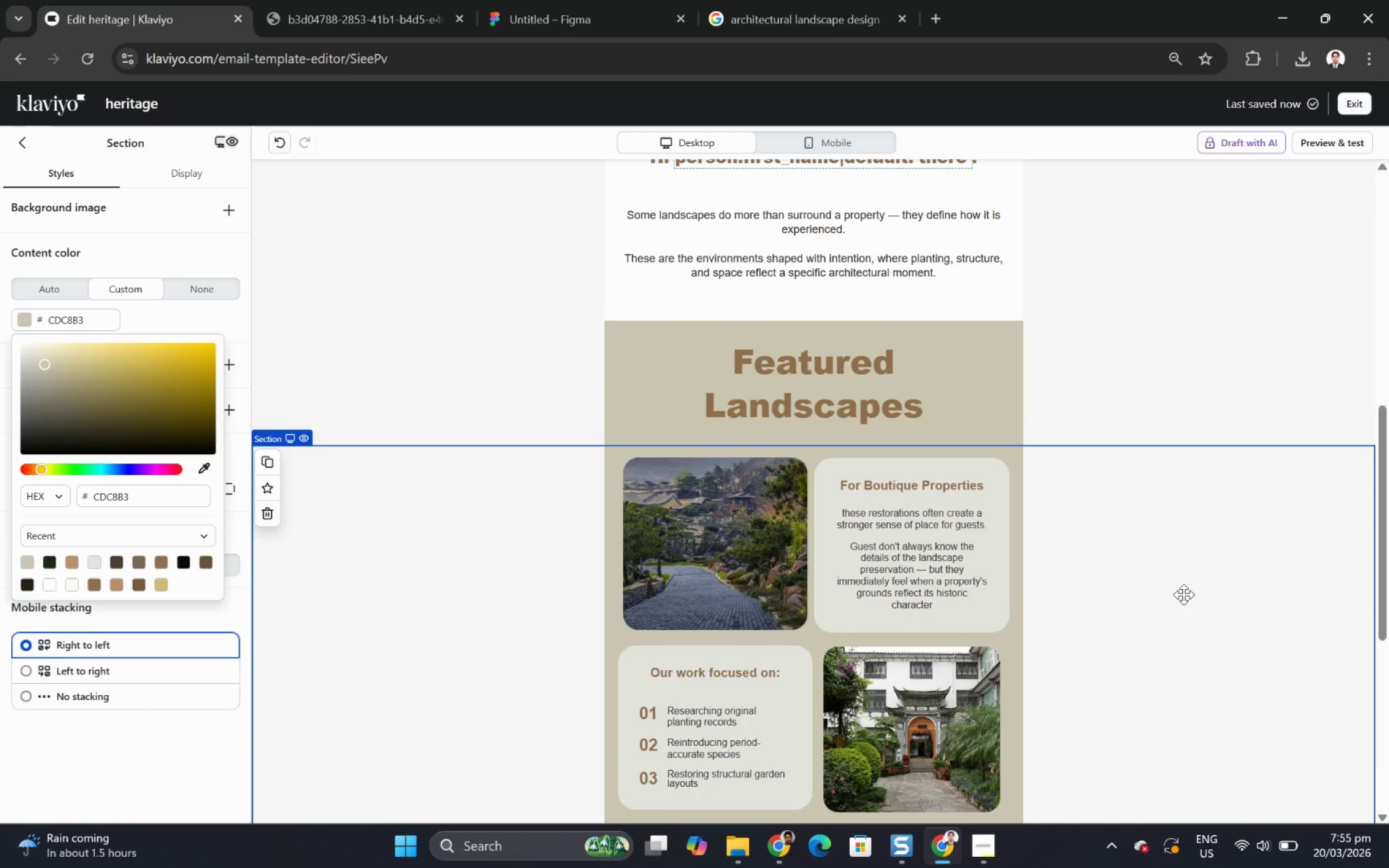 
scroll: coordinate [1186, 597], scroll_direction: up, amount: 8.0
 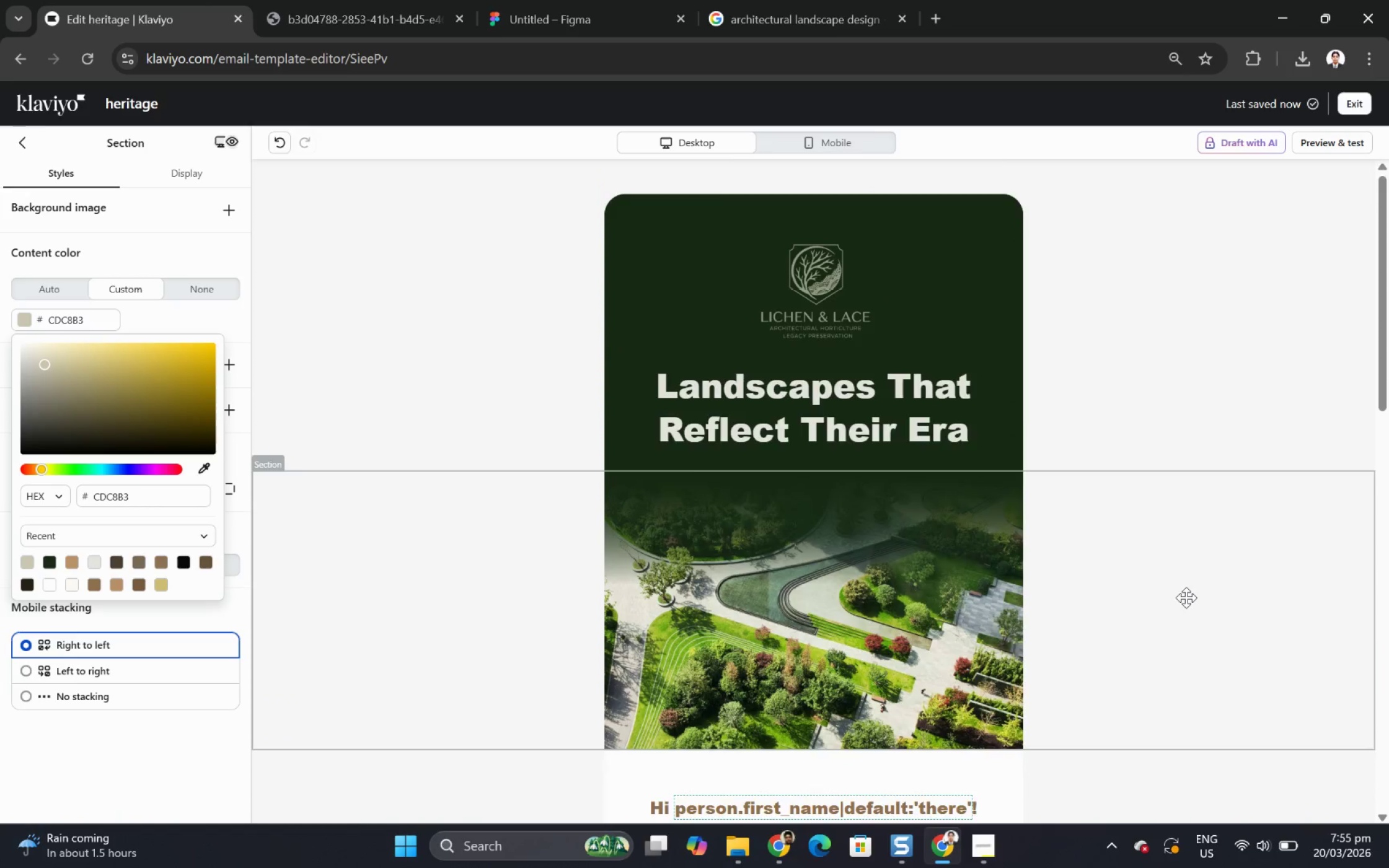 
scroll: coordinate [1186, 597], scroll_direction: down, amount: 10.0
 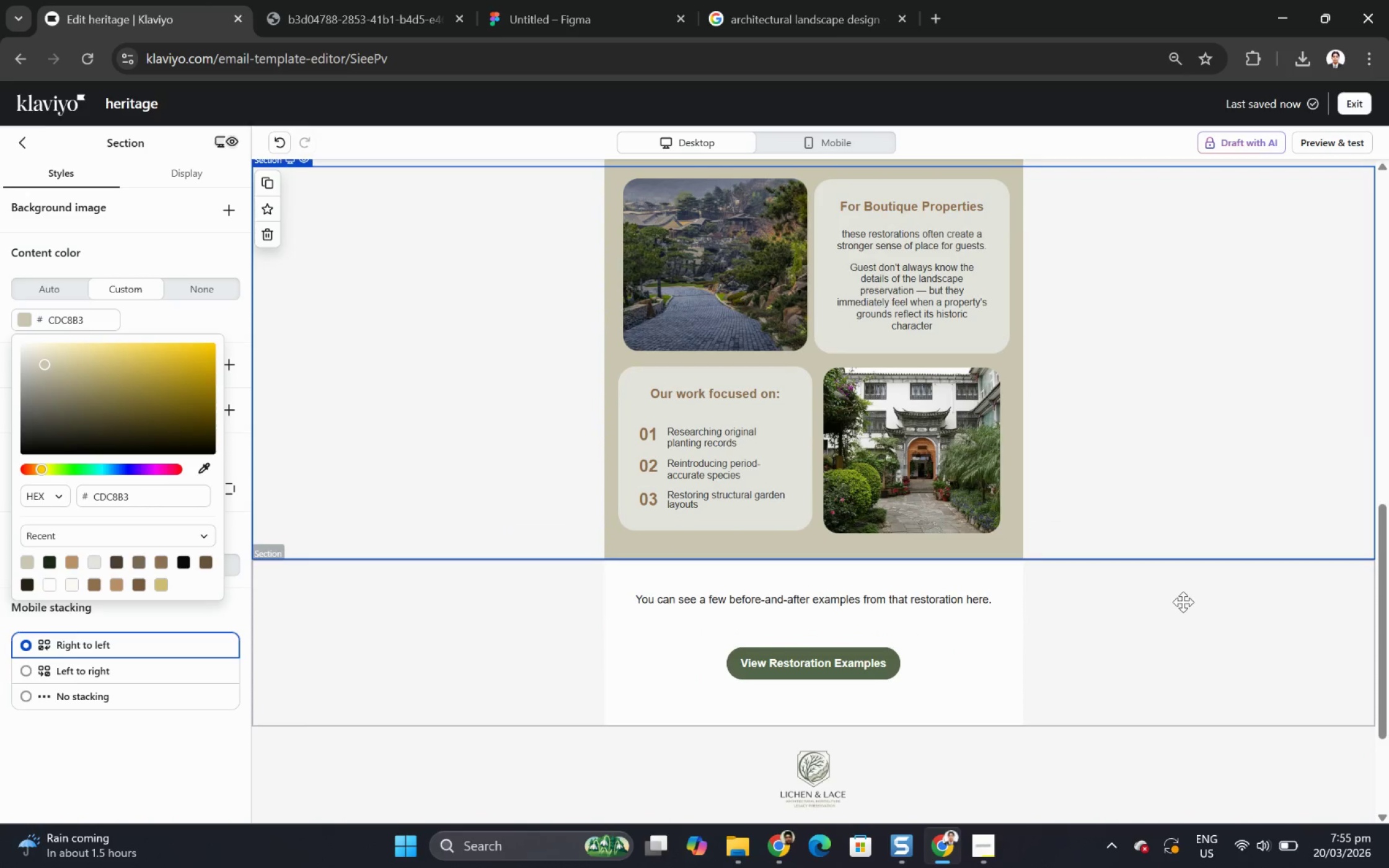 
scroll: coordinate [1183, 602], scroll_direction: up, amount: 6.0
 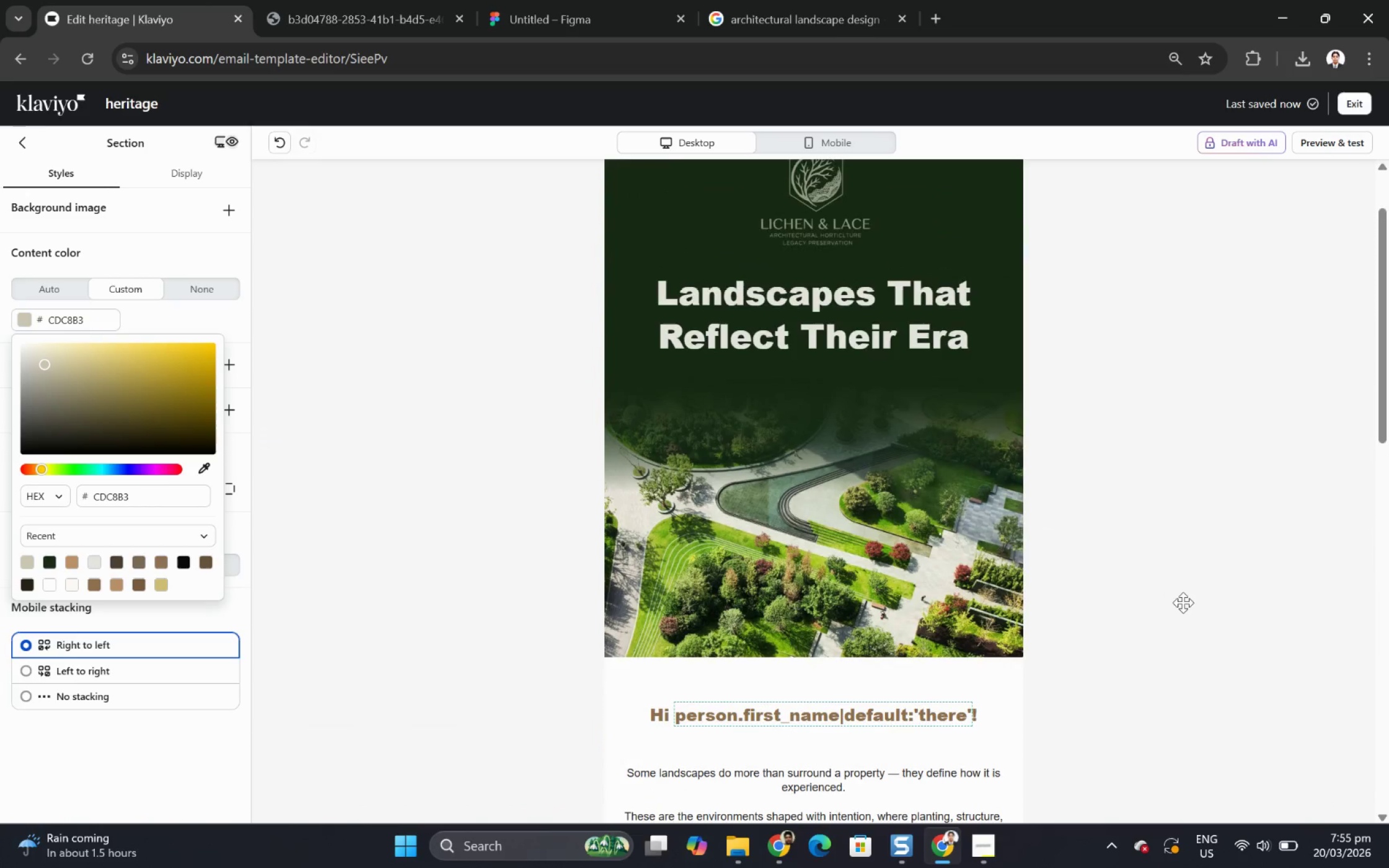 
hold_key(key=ControlLeft, duration=0.69)
scroll: coordinate [1183, 602], scroll_direction: down, amount: 6.0
 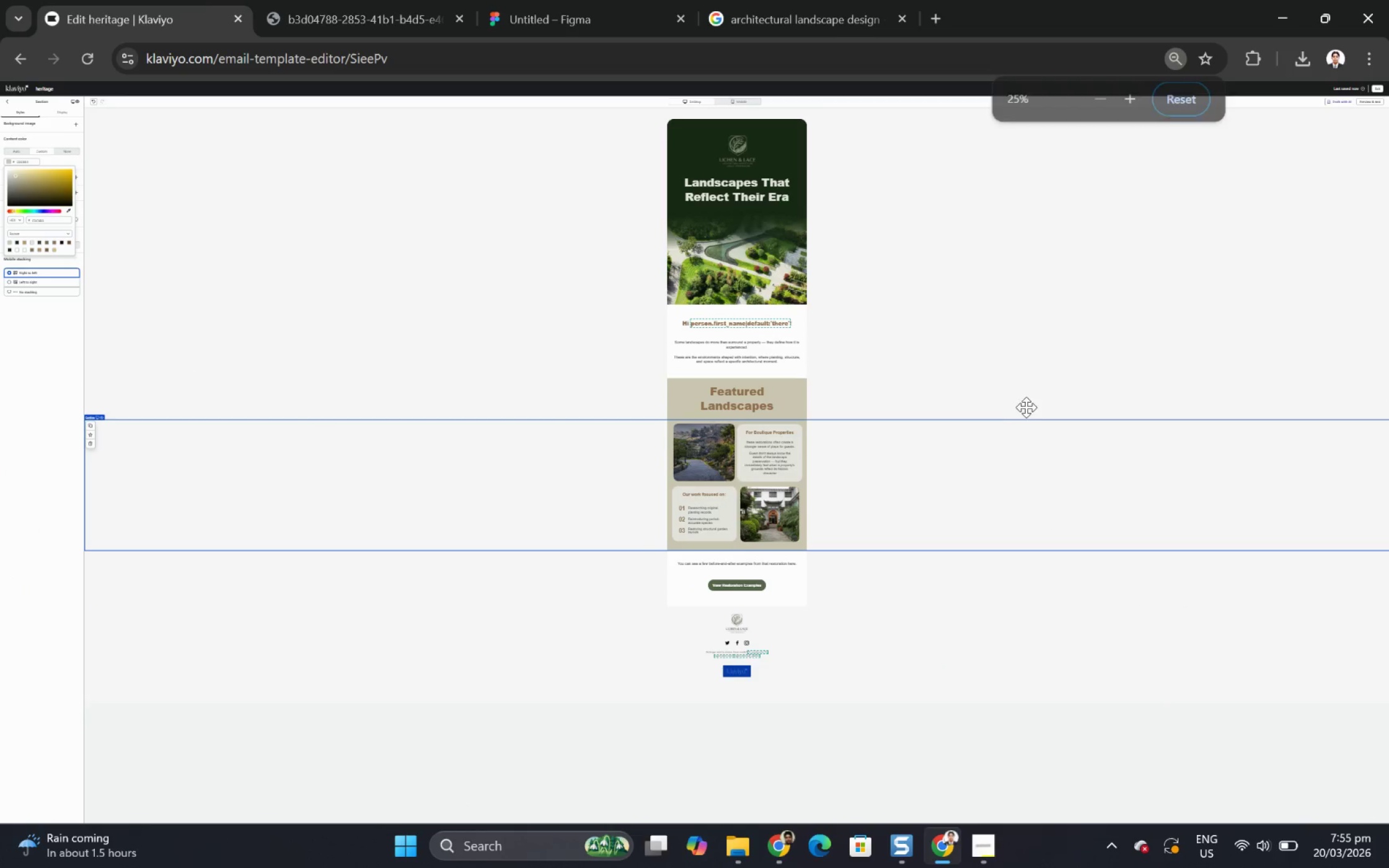 
hold_key(key=ControlLeft, duration=0.66)
scroll: coordinate [1025, 406], scroll_direction: up, amount: 3.0
 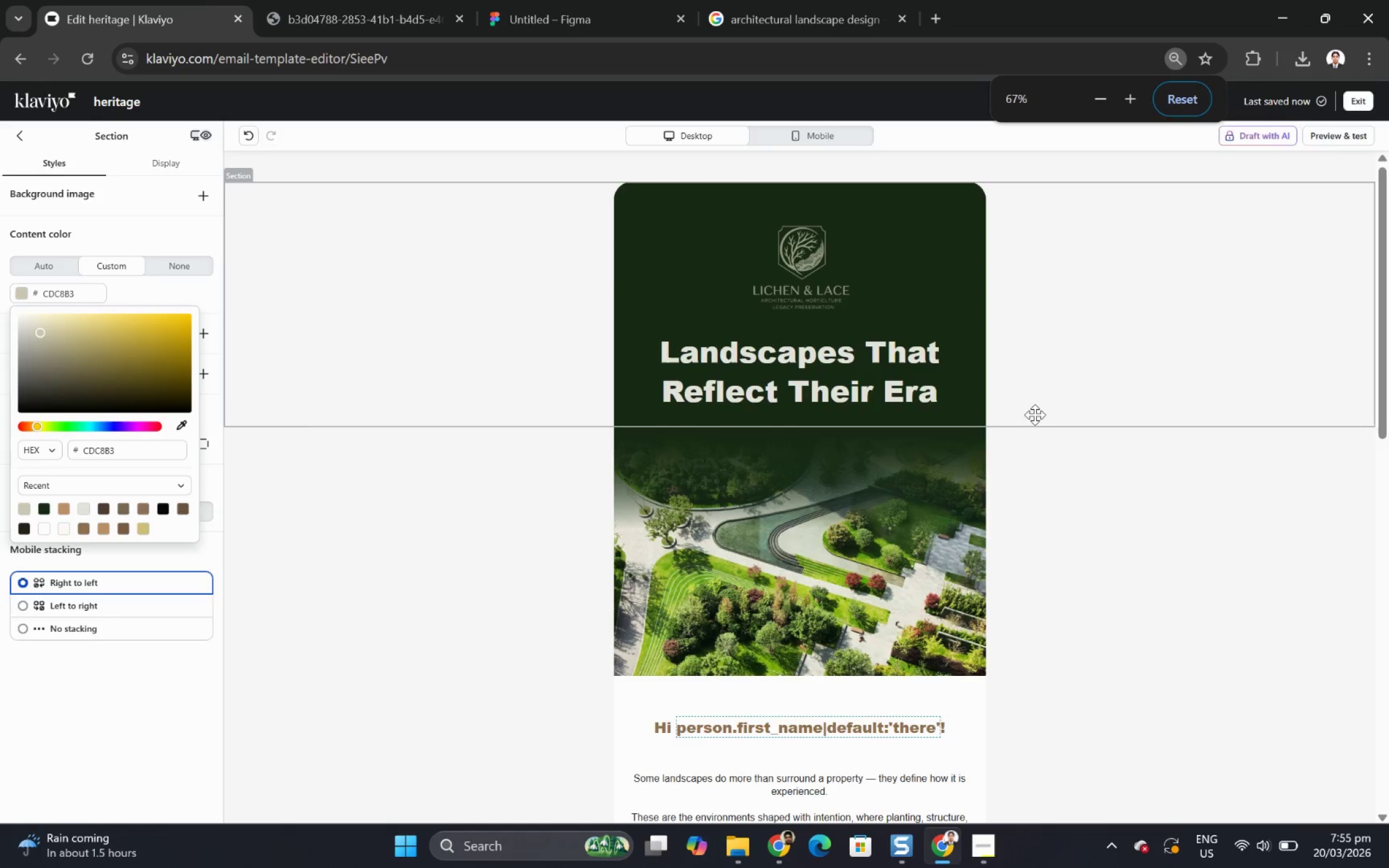 
hold_key(key=ControlLeft, duration=1.5)
scroll: coordinate [1036, 418], scroll_direction: down, amount: 4.0
 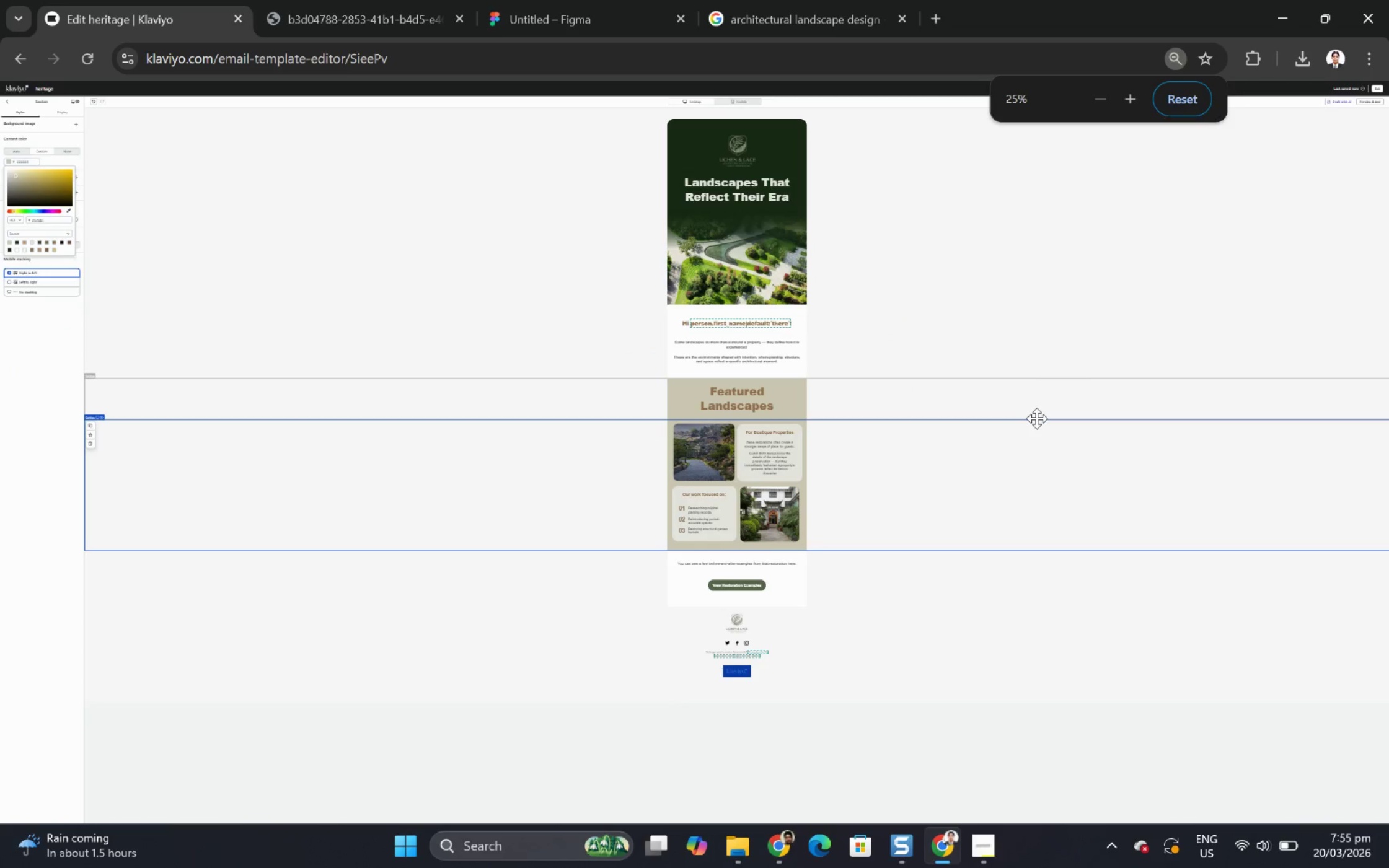 
hold_key(key=ControlLeft, duration=1.52)
scroll: coordinate [1036, 418], scroll_direction: up, amount: 1.0
 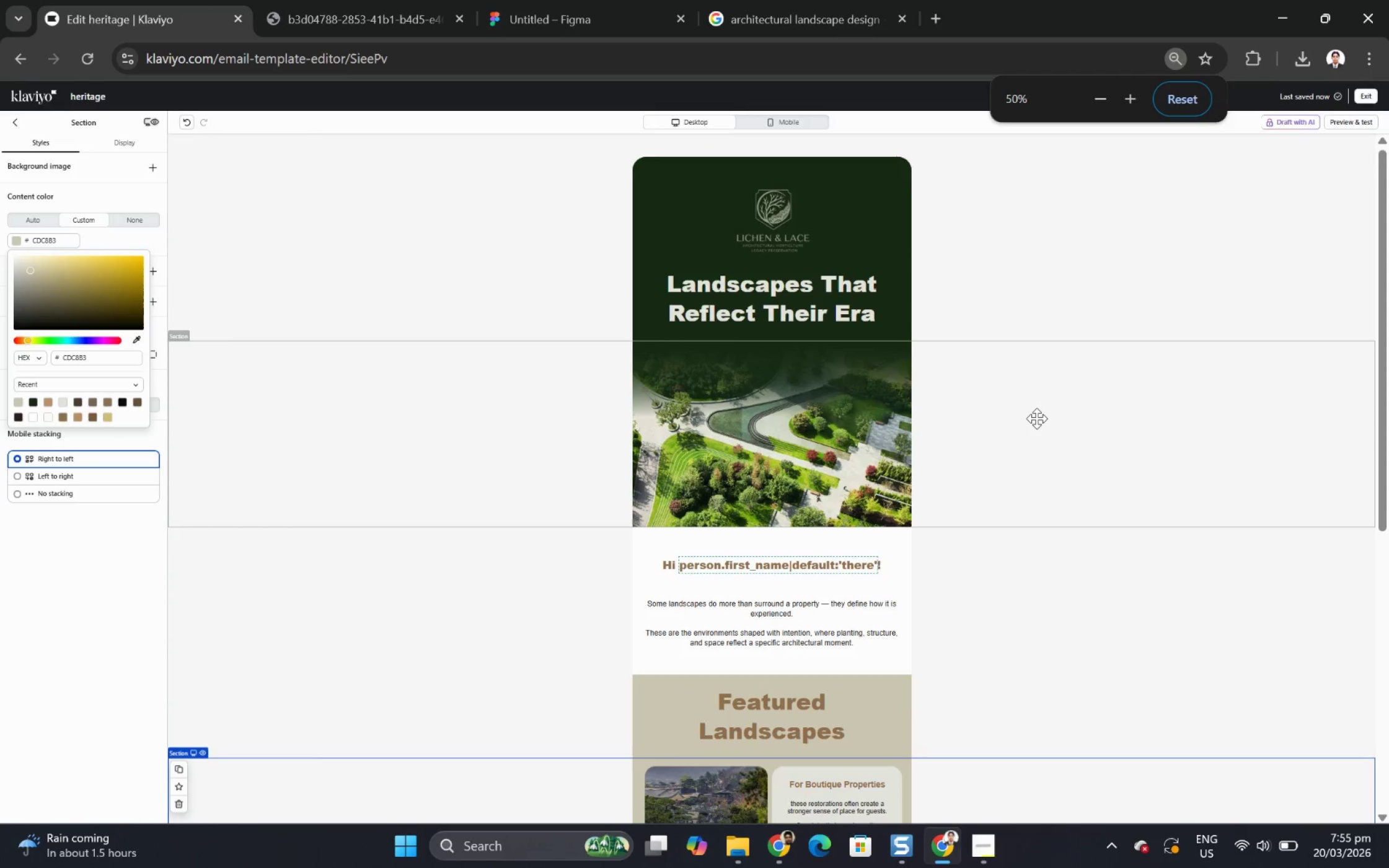 
hold_key(key=ControlLeft, duration=0.38)
 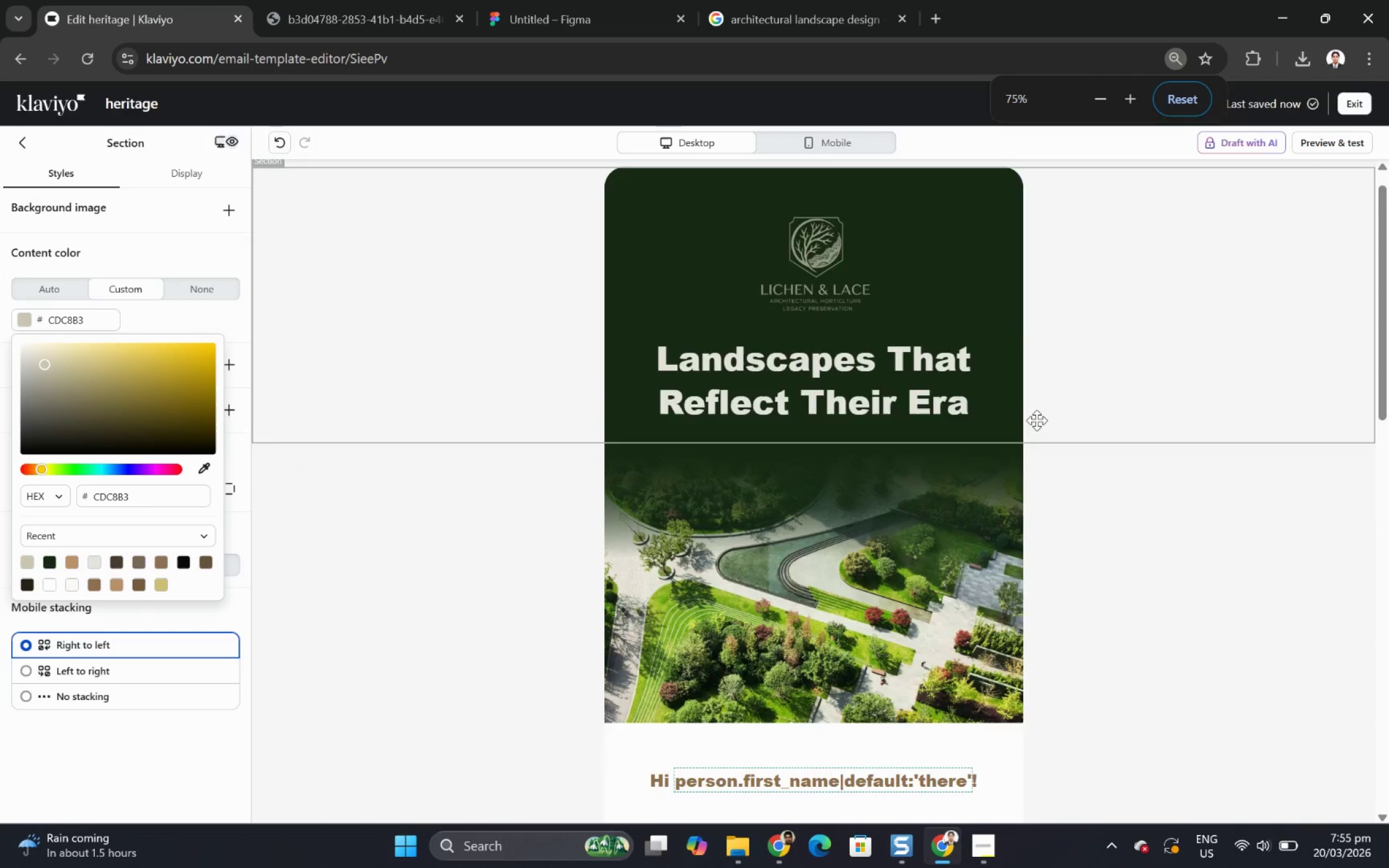 
scroll: coordinate [1036, 420], scroll_direction: down, amount: 4.0
 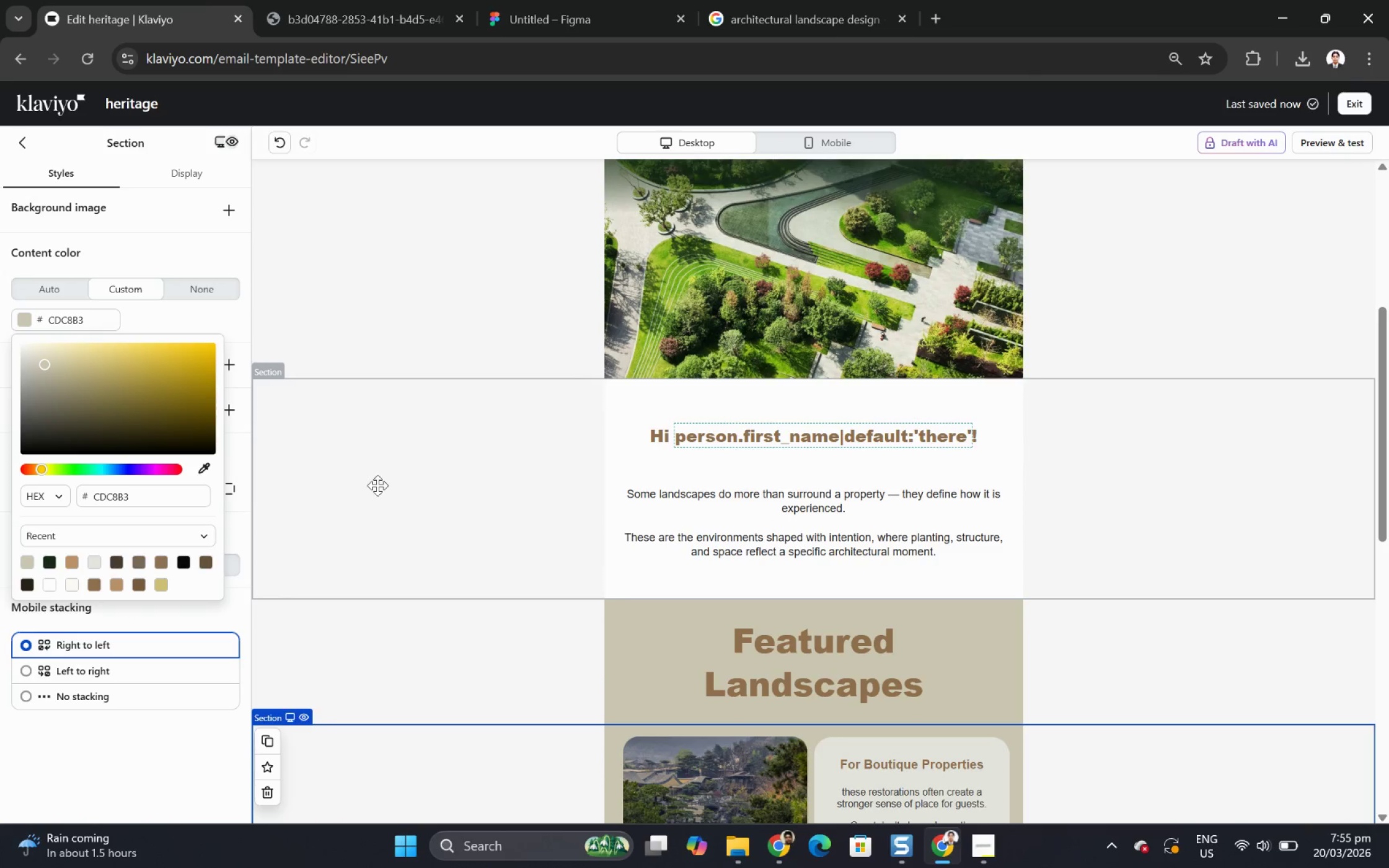 
left_click([336, 276])
 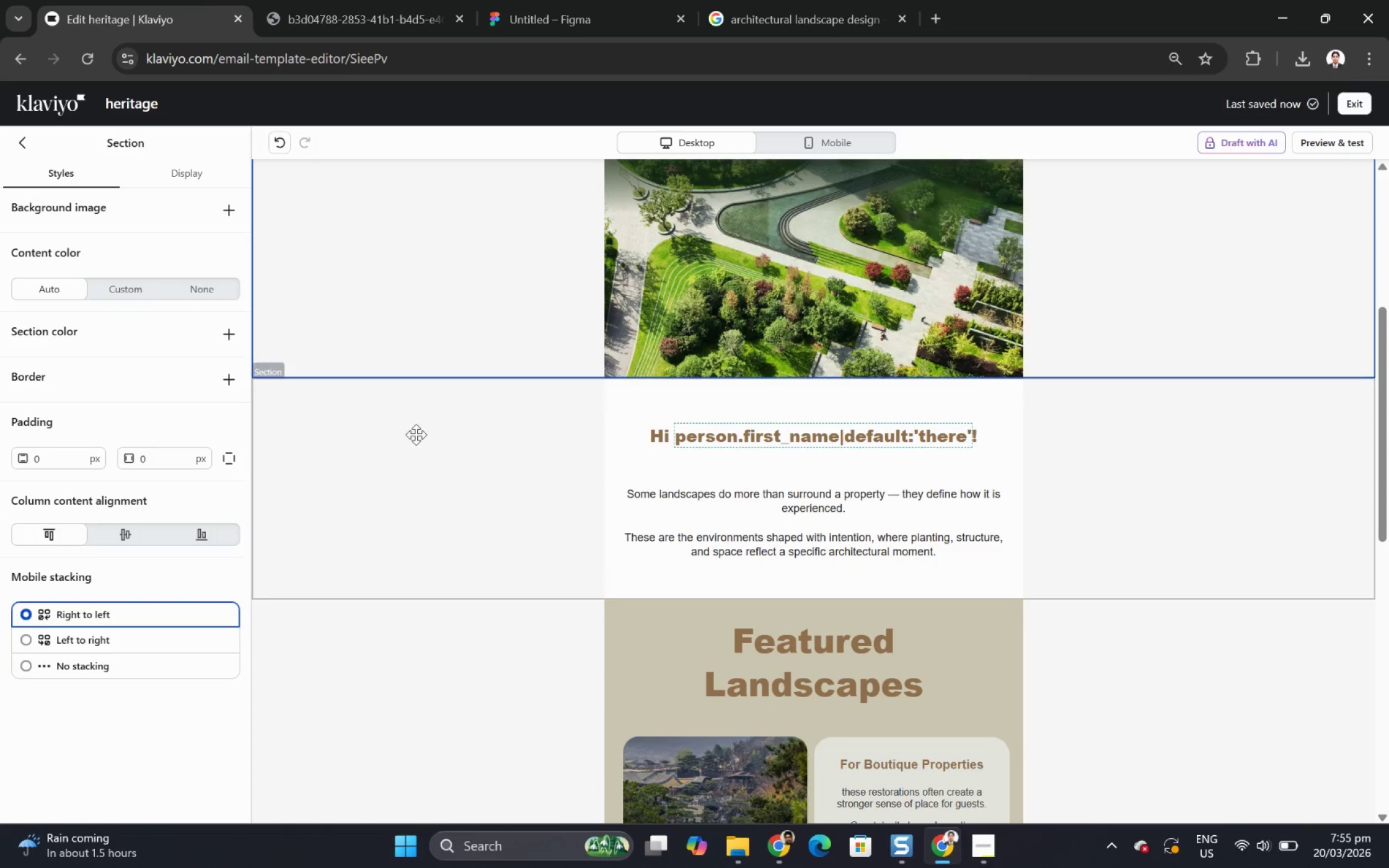 
left_click([418, 452])
 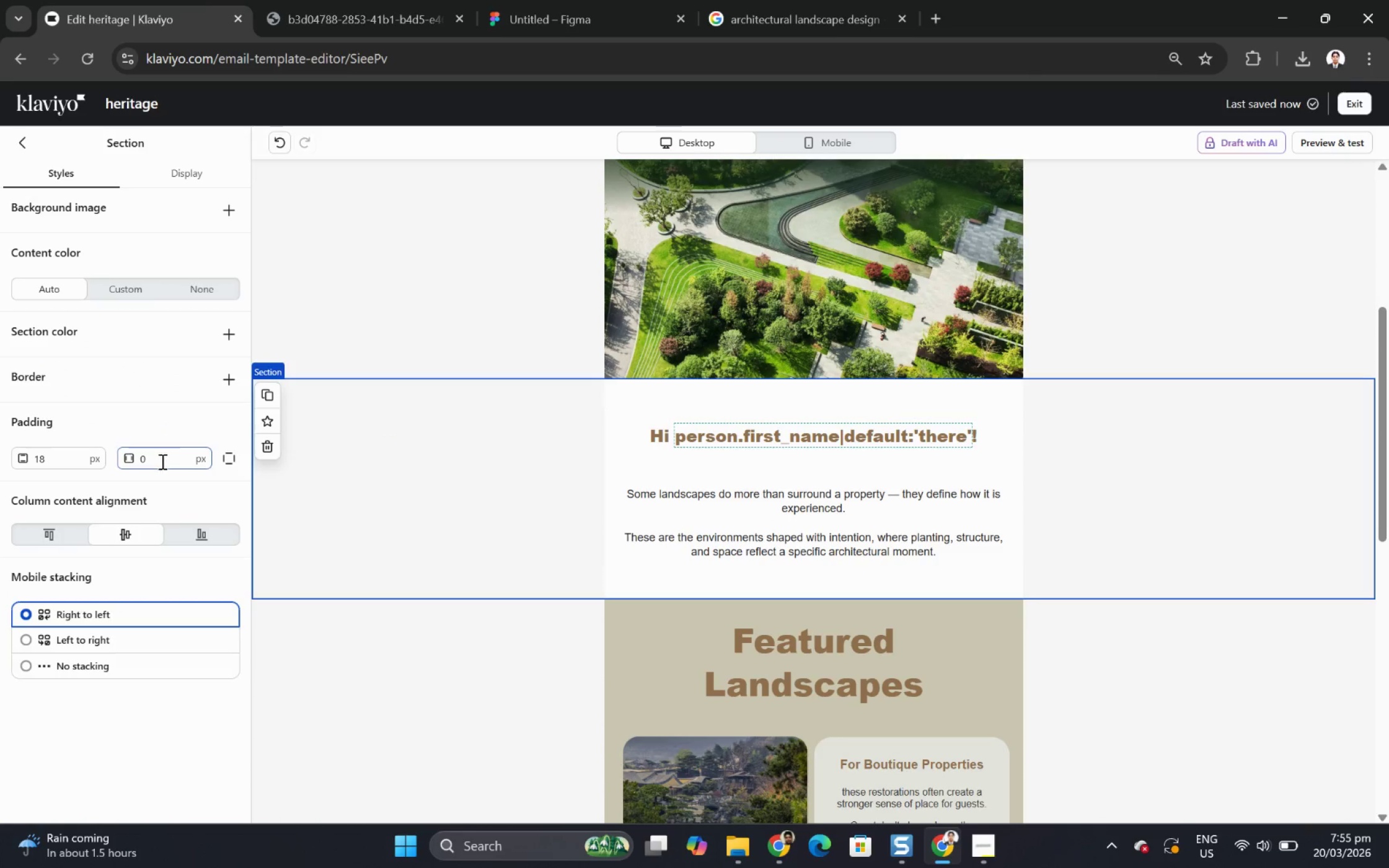 
double_click([161, 461])
 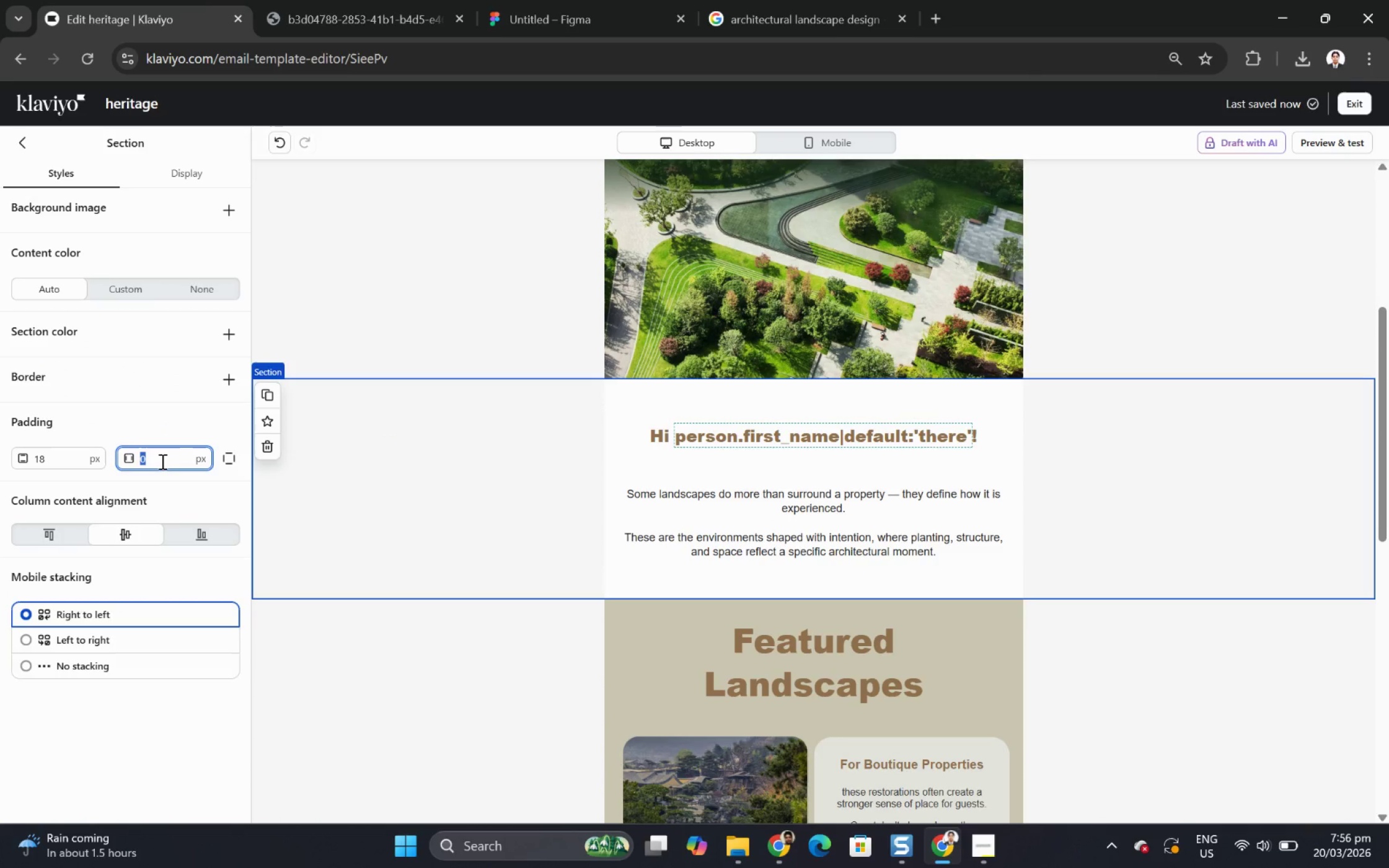 
key(Numpad1)
 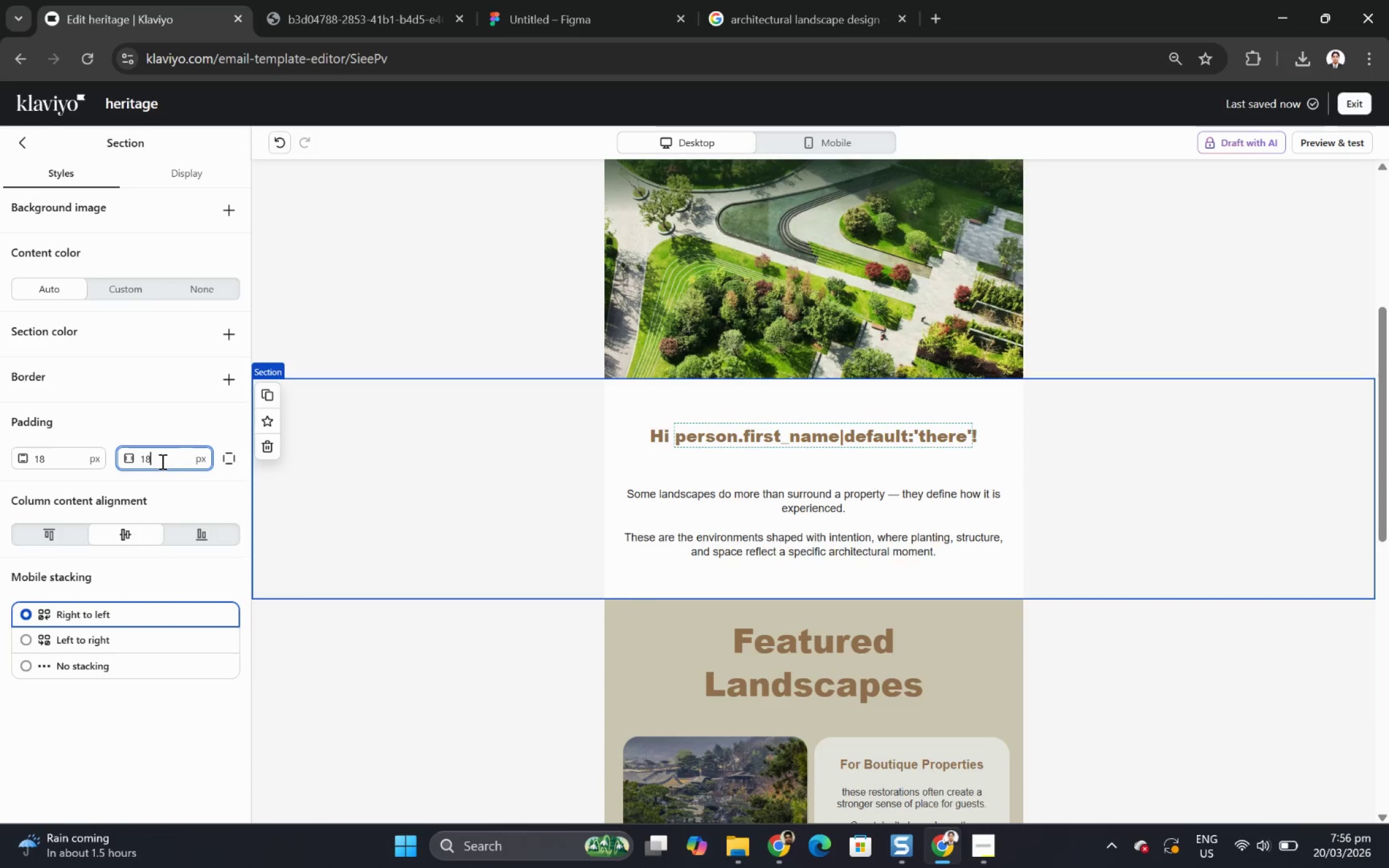 
key(Numpad8)
 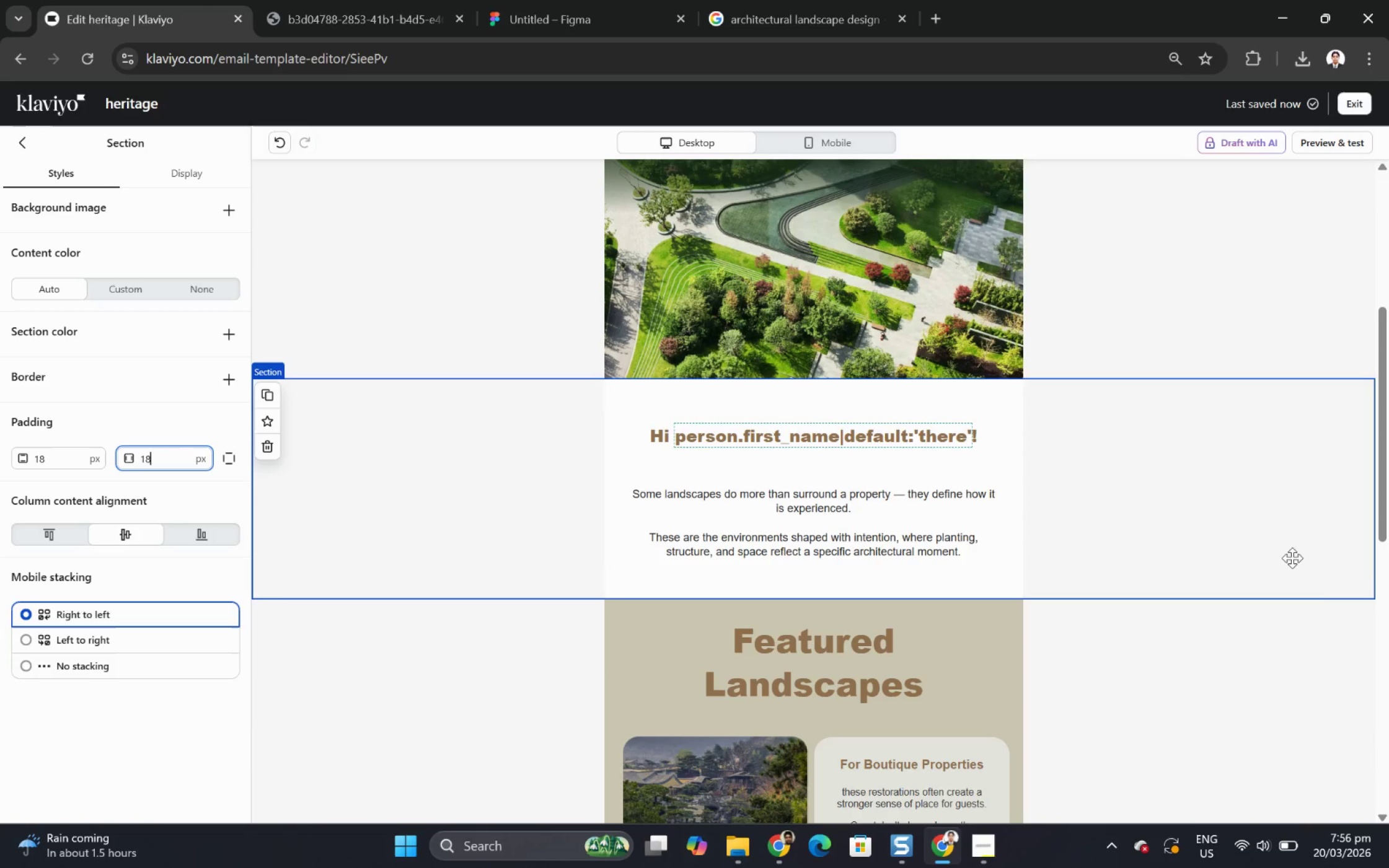 
left_click([1193, 680])
 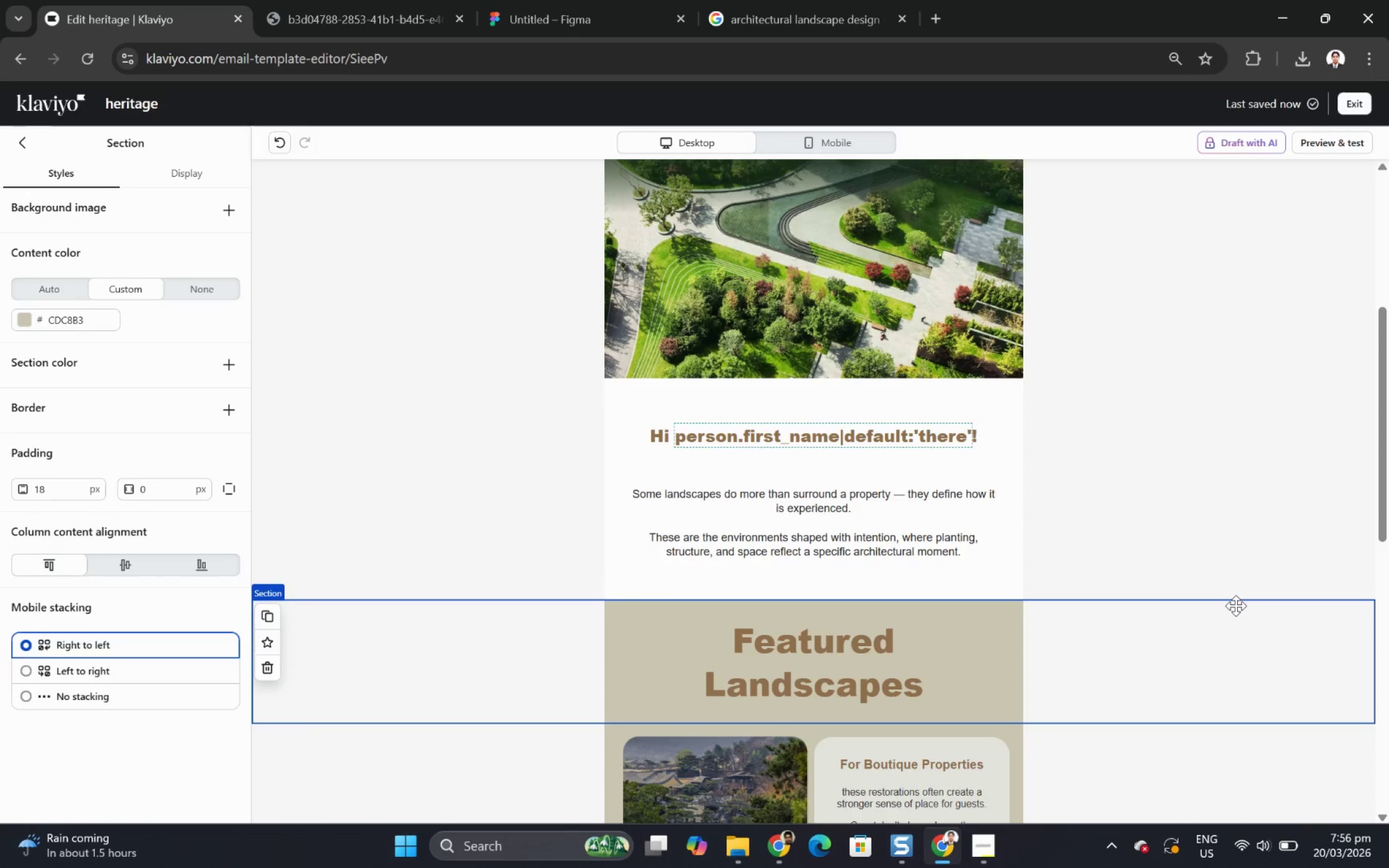 
scroll: coordinate [1238, 608], scroll_direction: down, amount: 4.0
 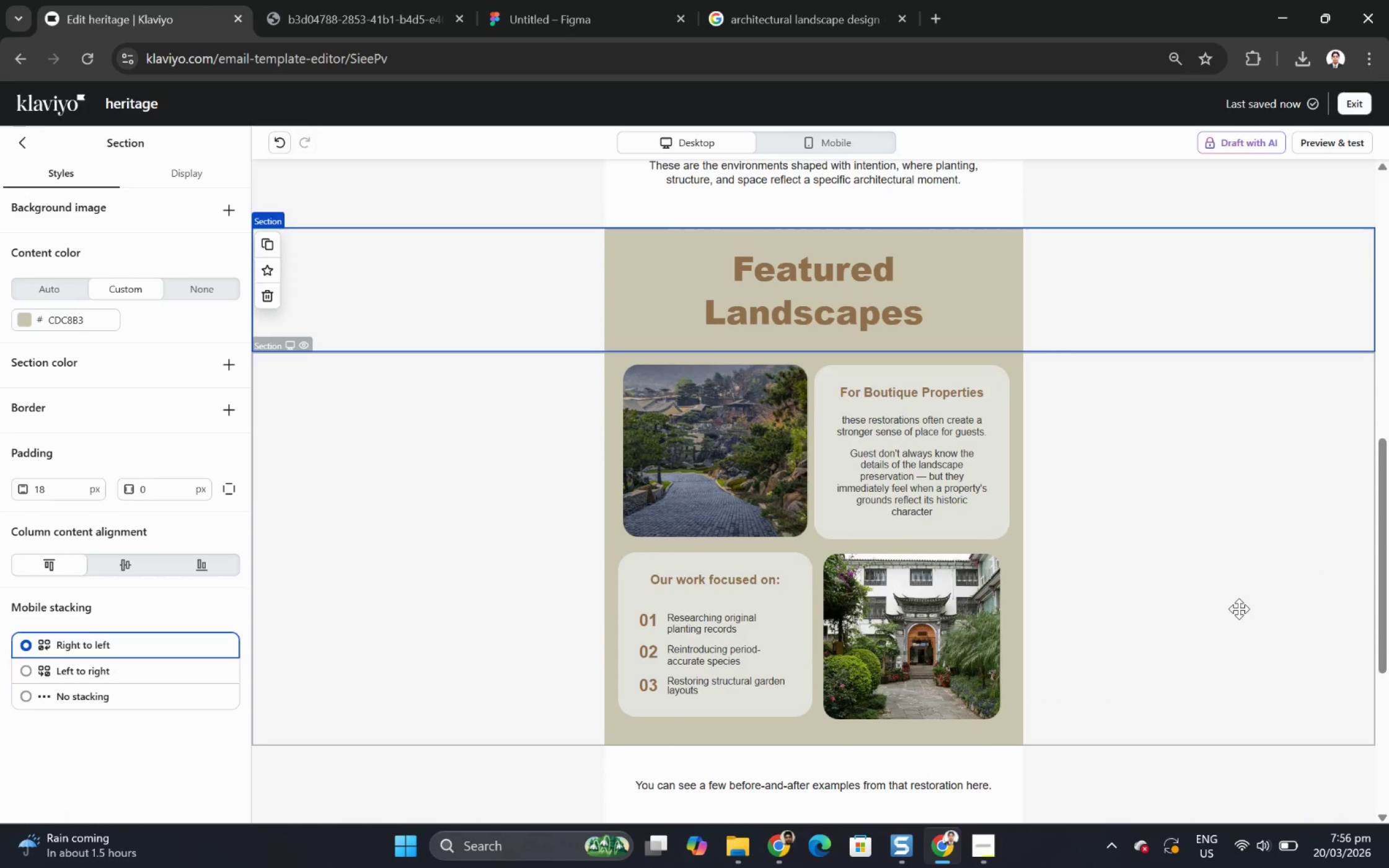 
scroll: coordinate [1238, 608], scroll_direction: up, amount: 3.0
 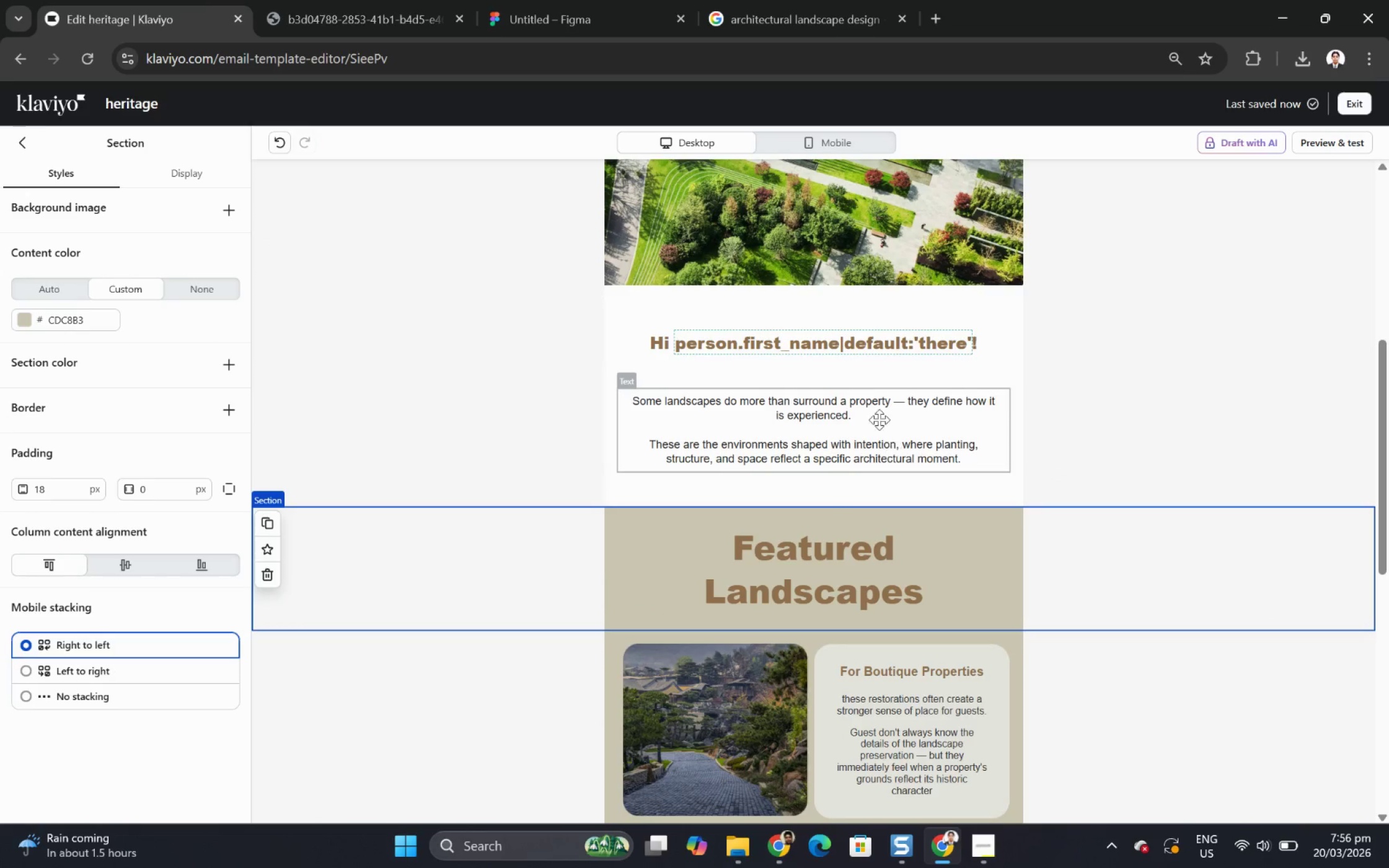 
left_click([856, 384])
 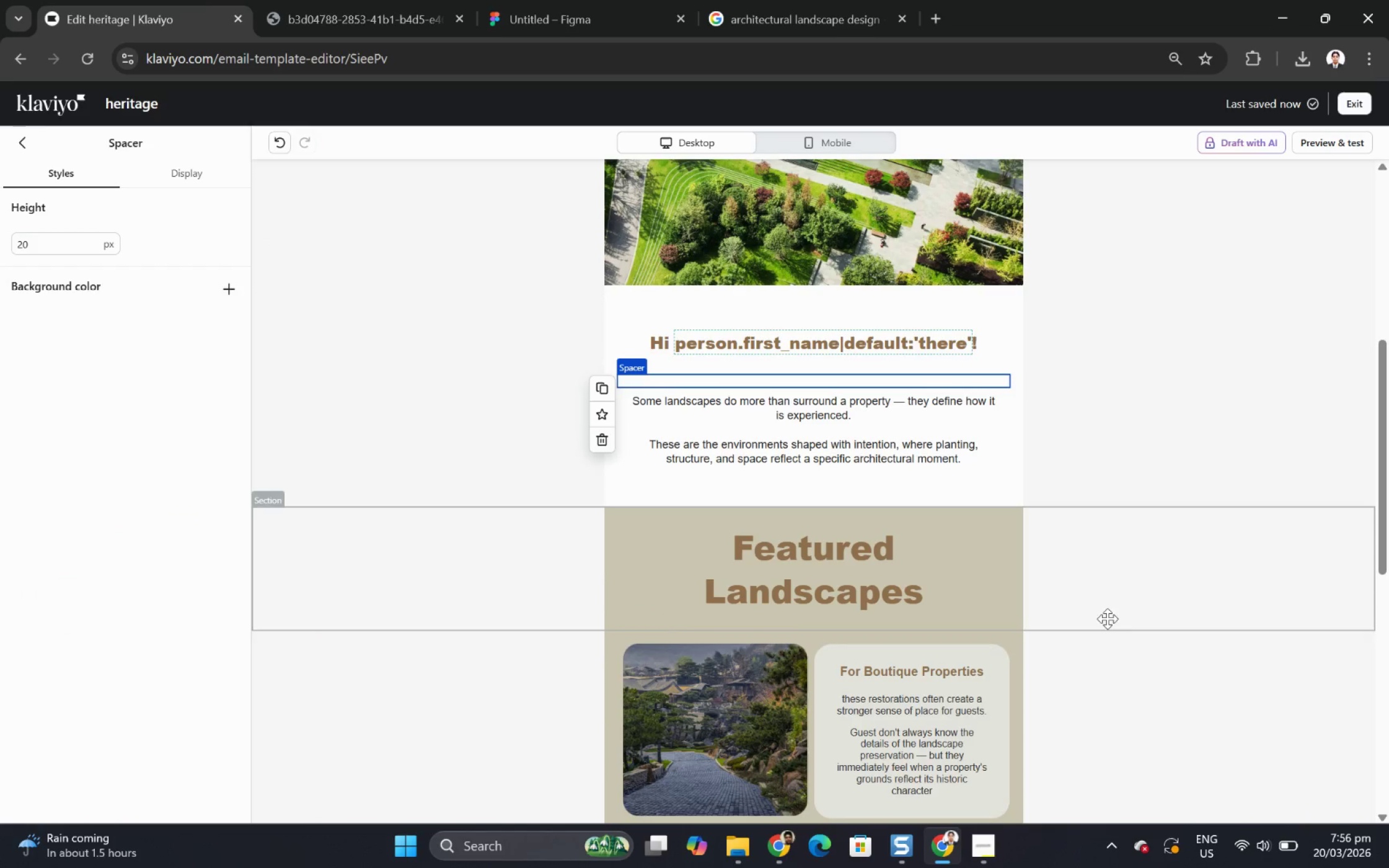 
left_click([1162, 682])
 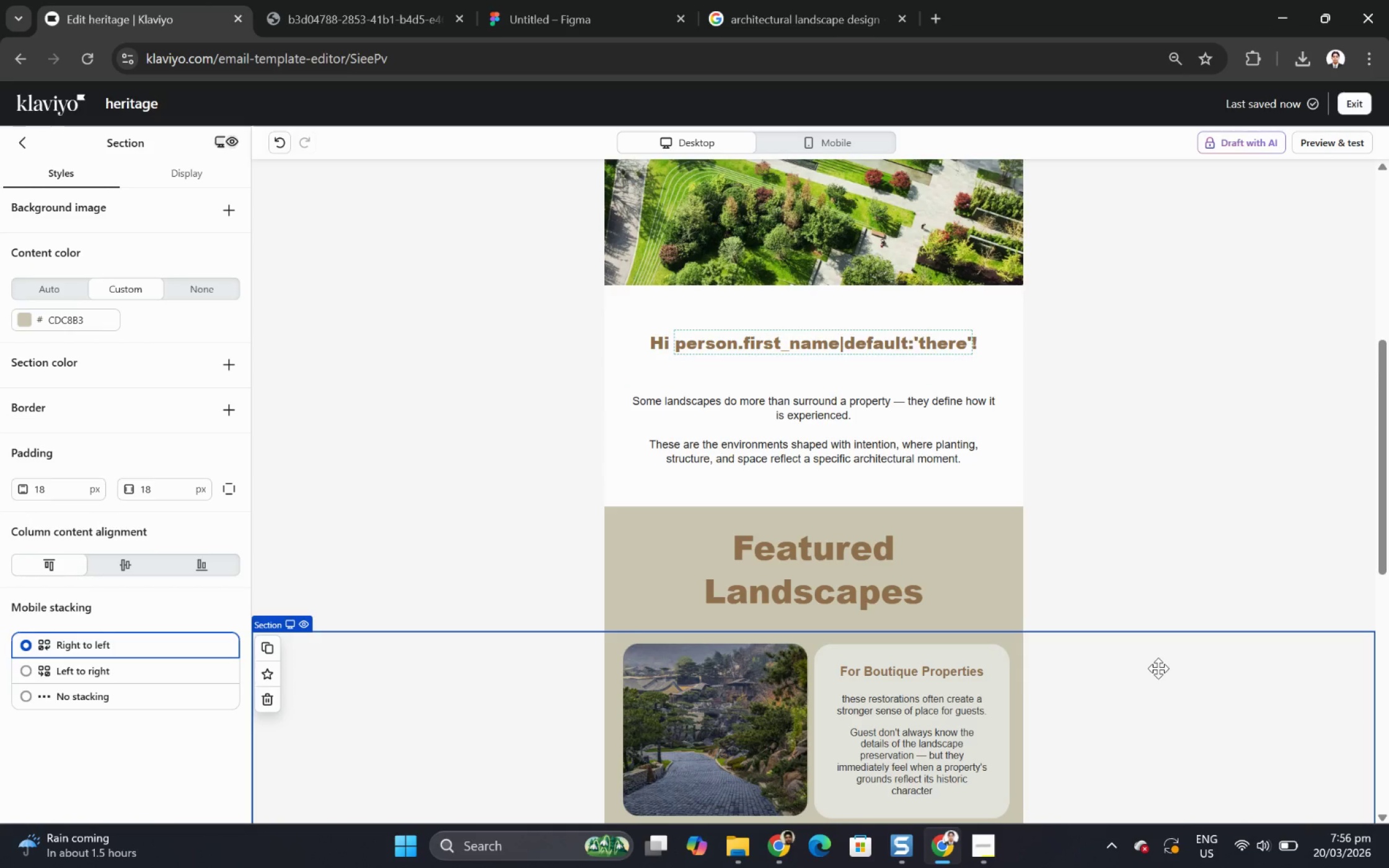 
scroll: coordinate [1158, 668], scroll_direction: down, amount: 4.0
 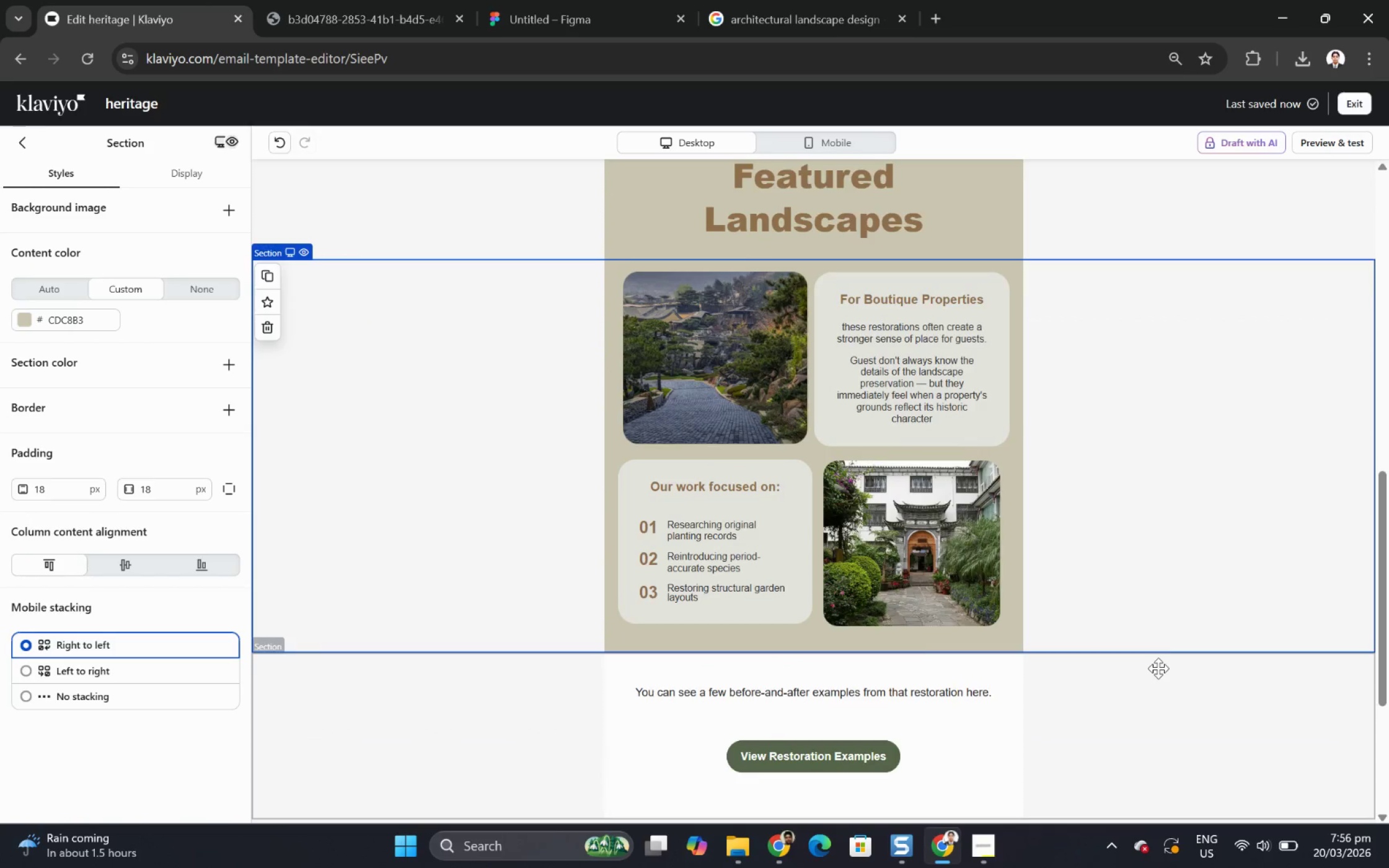 
scroll: coordinate [1158, 667], scroll_direction: up, amount: 8.0
 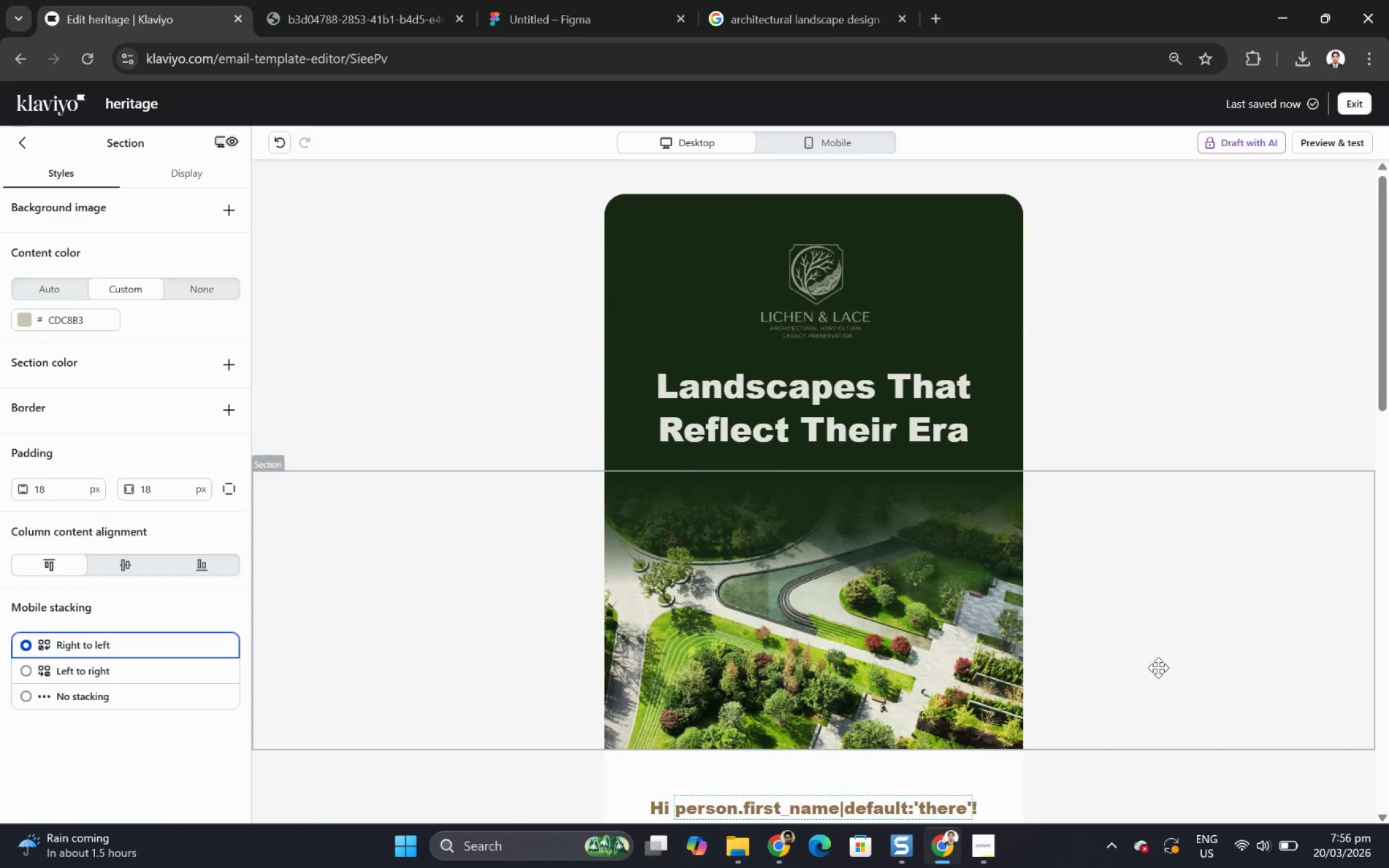 
scroll: coordinate [1155, 659], scroll_direction: down, amount: 9.0
 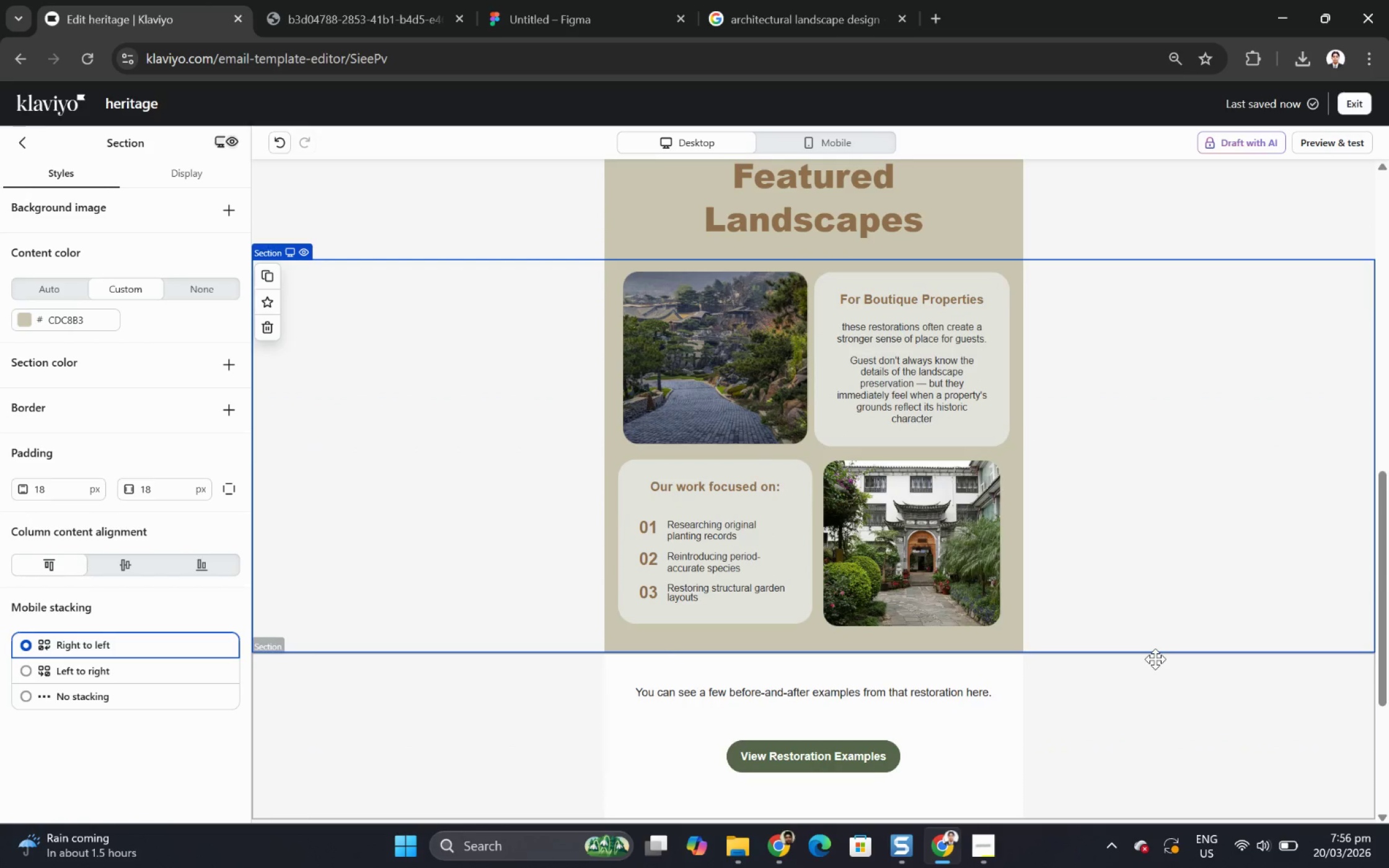 
scroll: coordinate [1152, 653], scroll_direction: up, amount: 3.0
 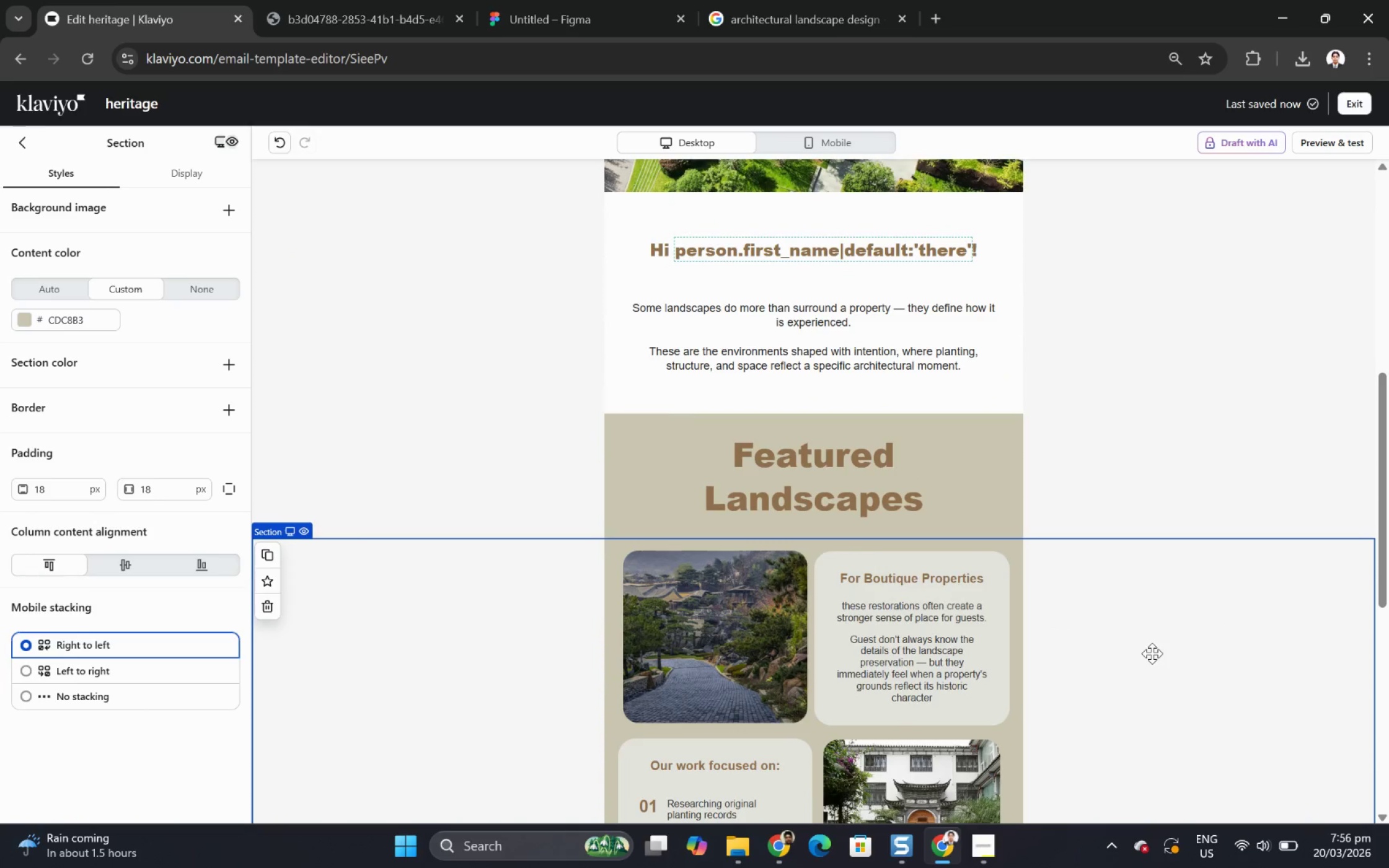 
scroll: coordinate [1152, 653], scroll_direction: down, amount: 5.0
 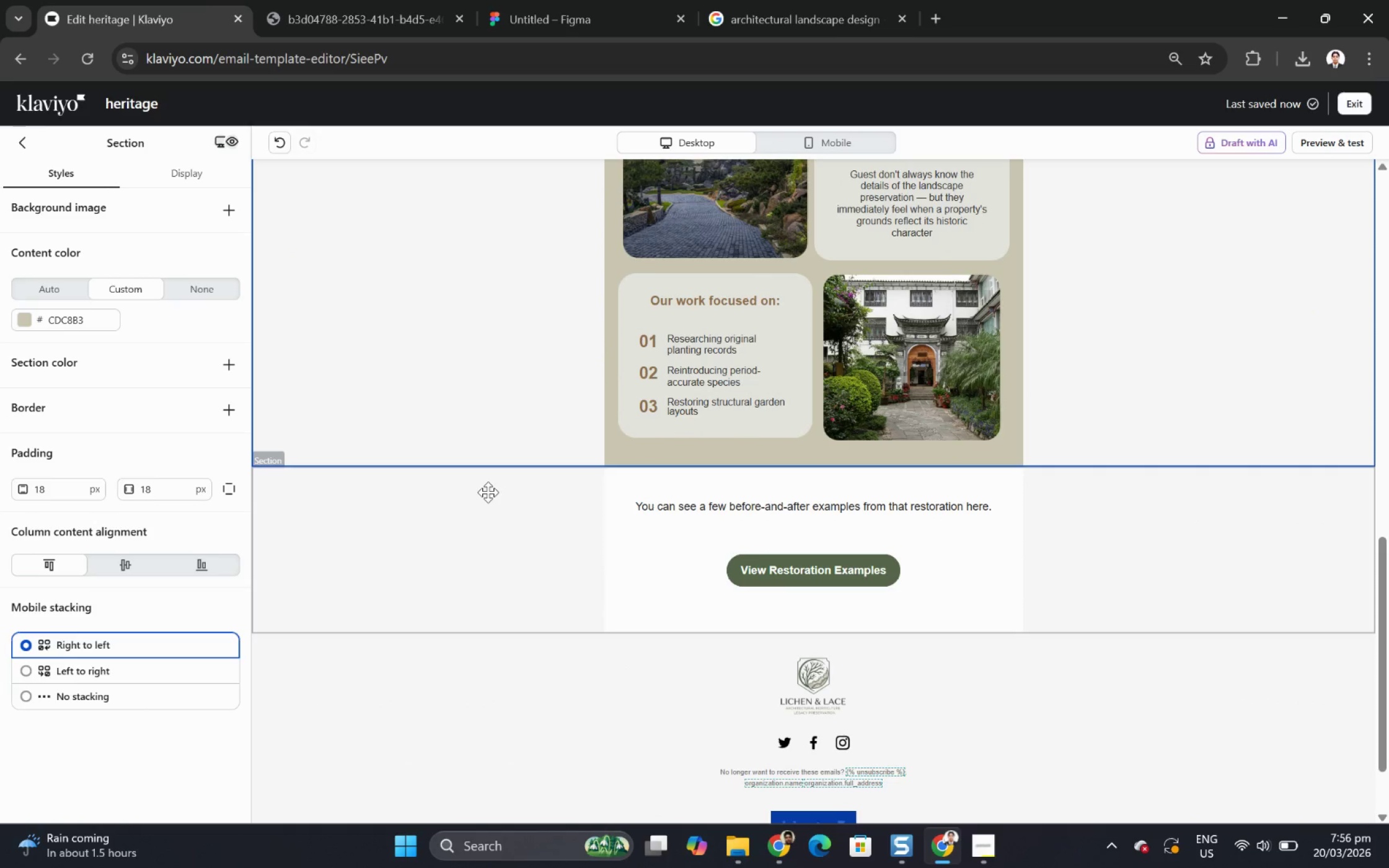 
wait(8.12)
 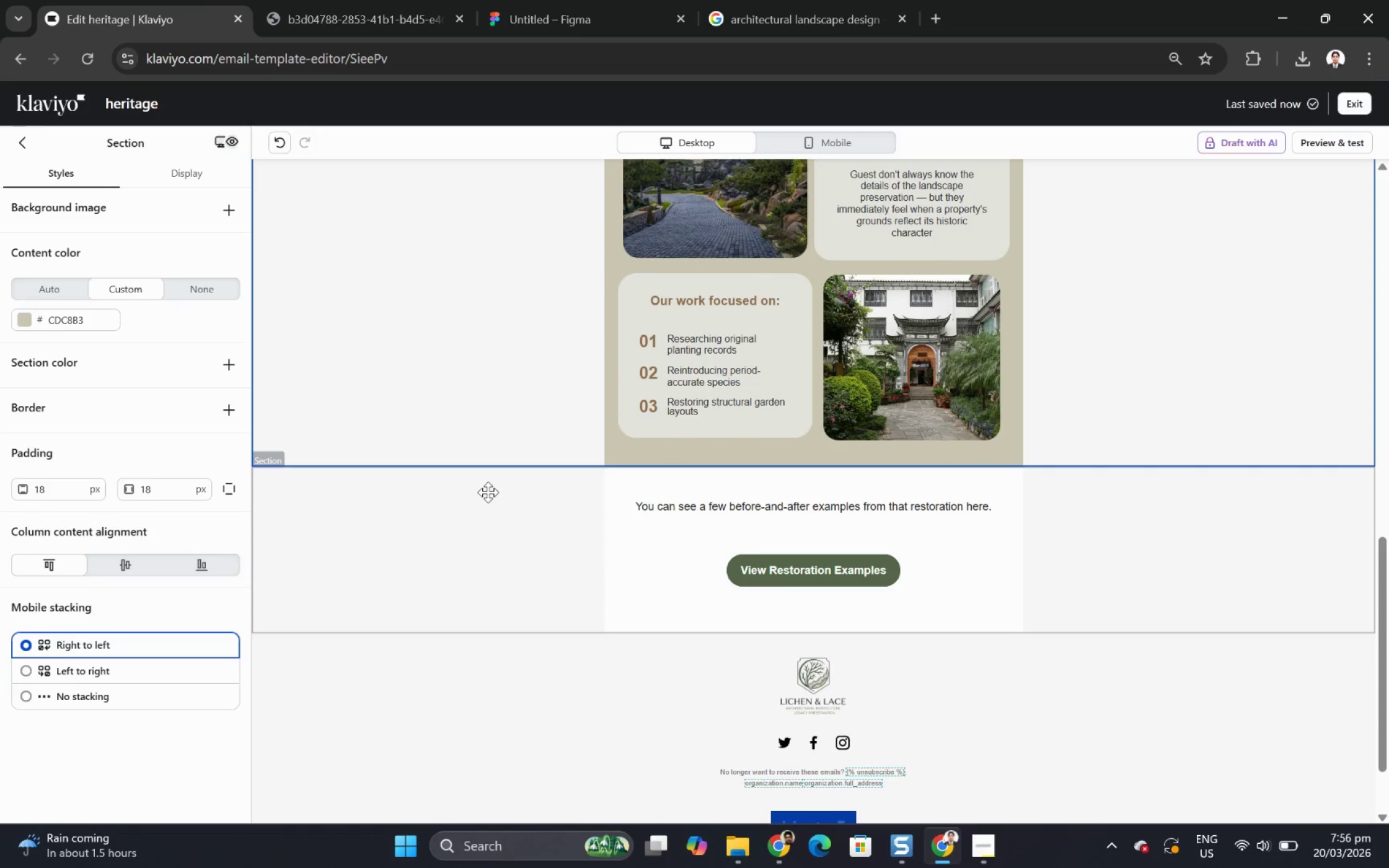 
scroll: coordinate [1055, 361], scroll_direction: up, amount: 2.0
 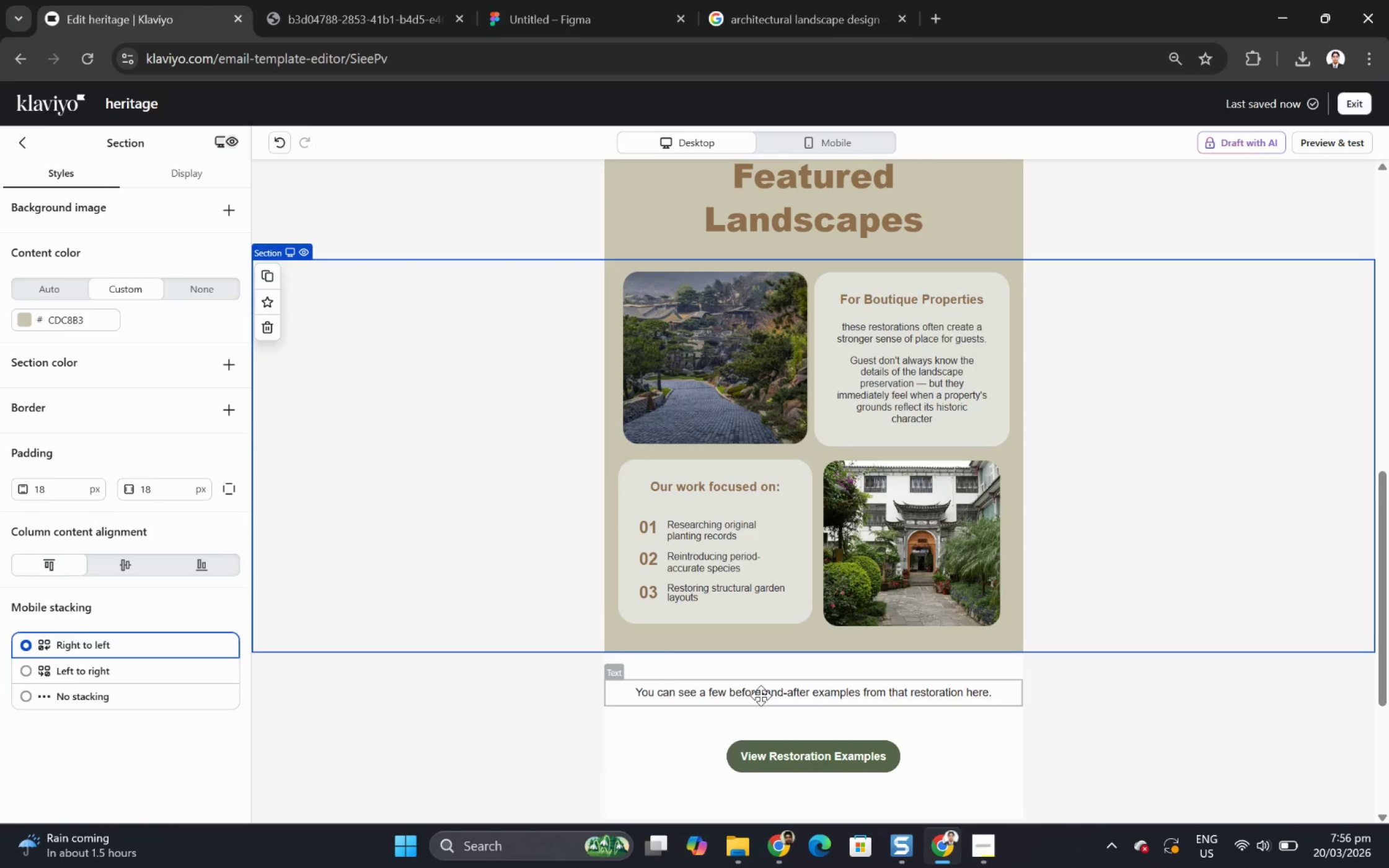 
wait(9.82)
 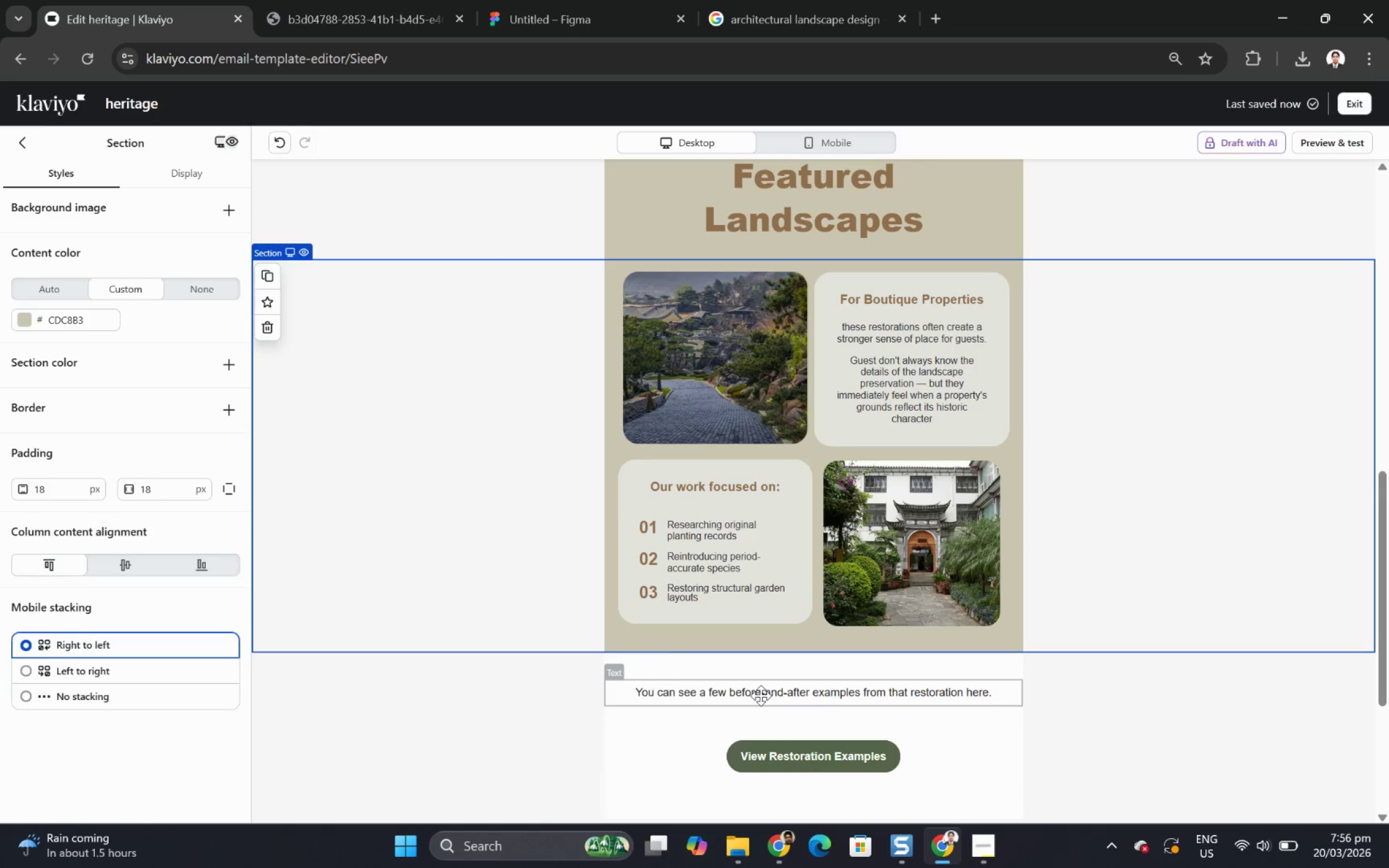 
left_click([747, 370])
 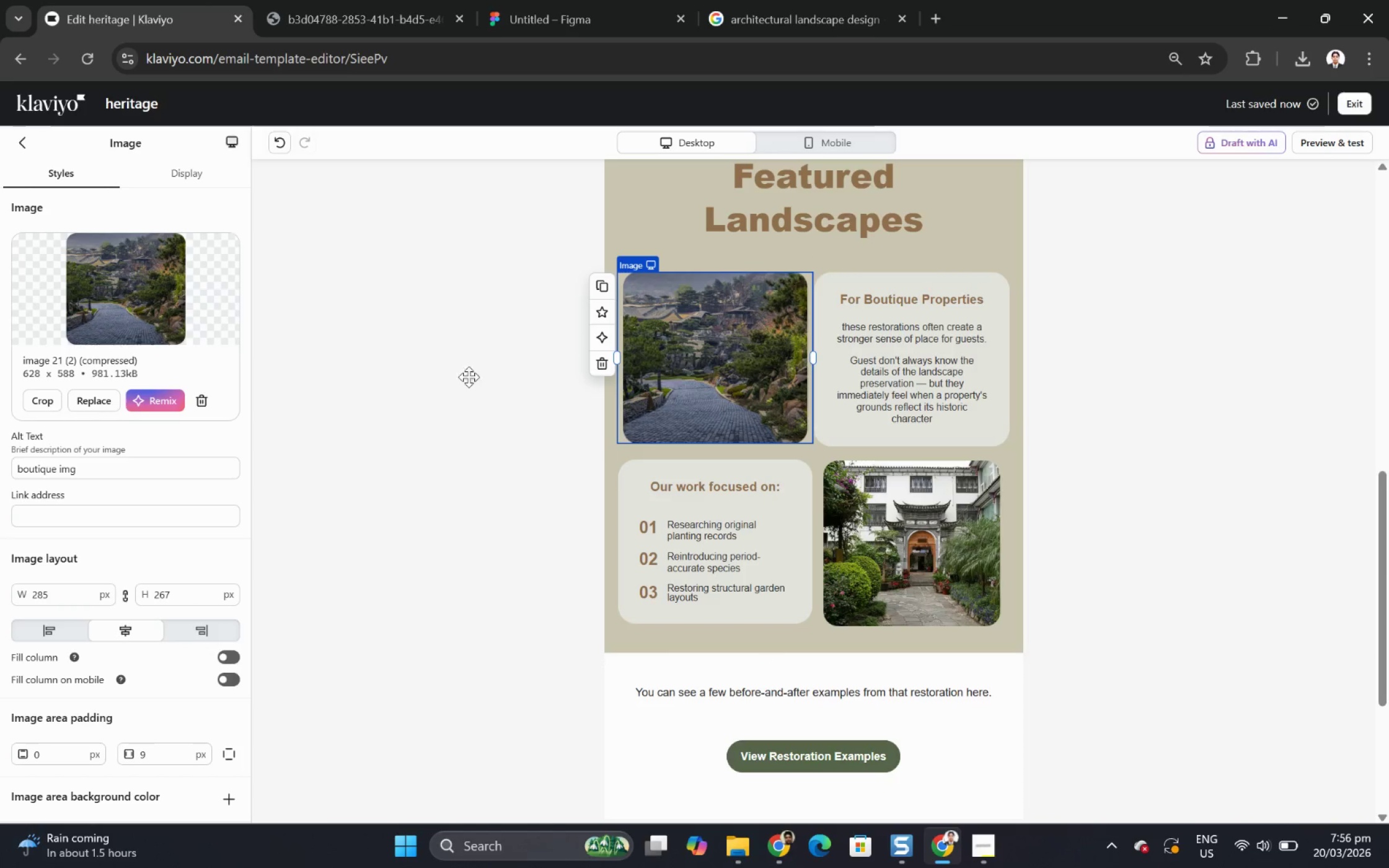 
left_click([461, 388])
 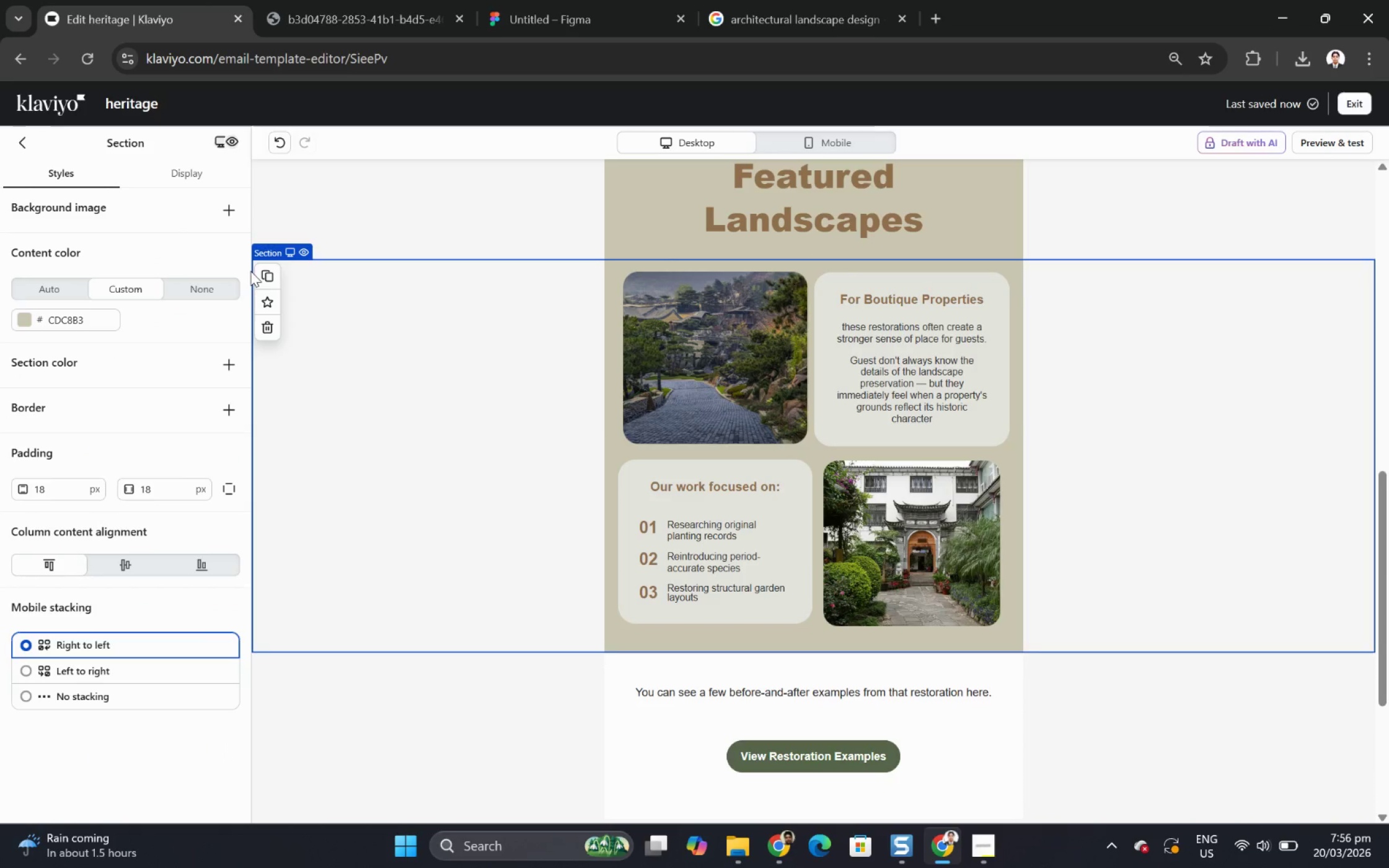 
left_click([260, 274])
 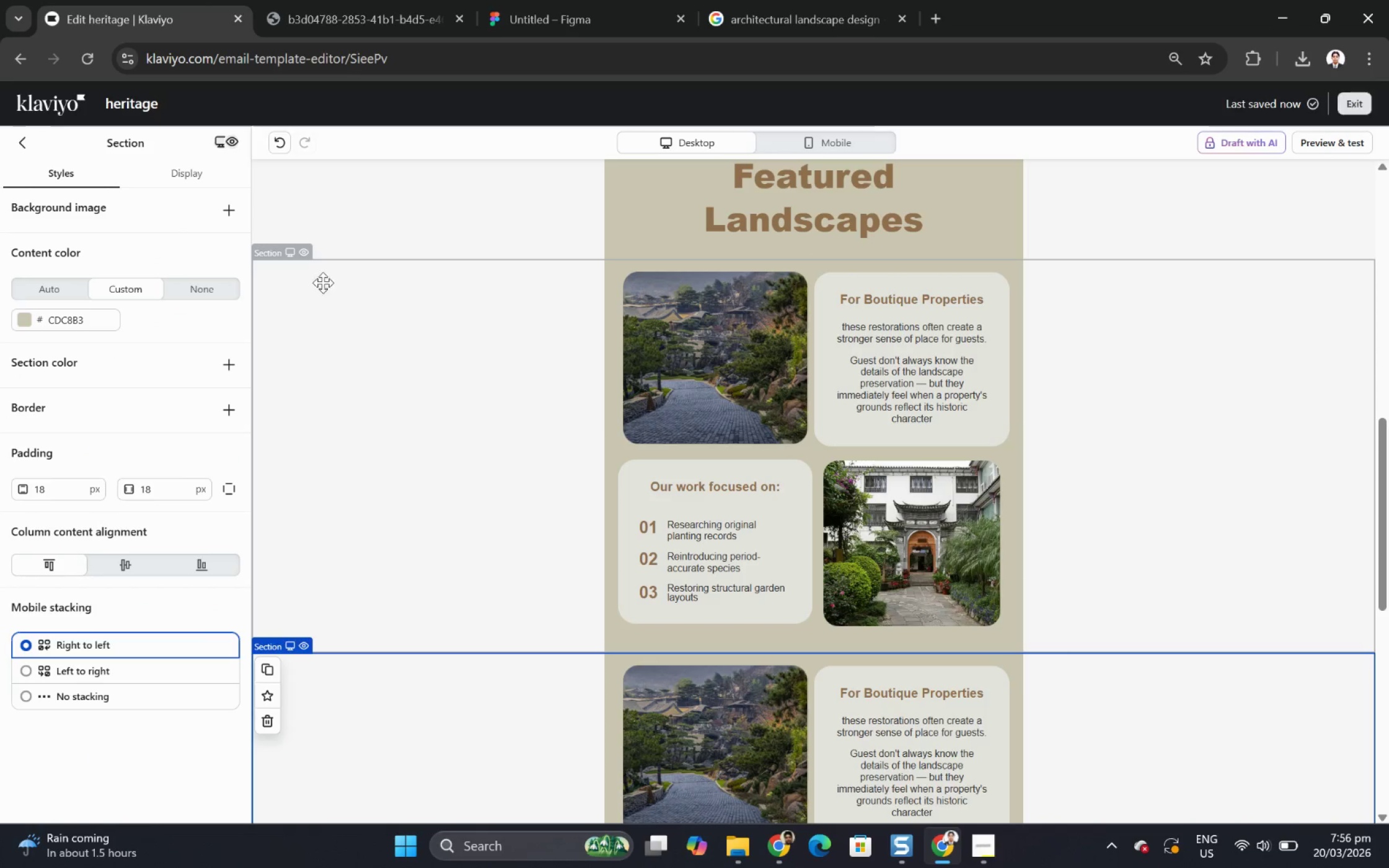 
scroll: coordinate [553, 416], scroll_direction: down, amount: 2.0
 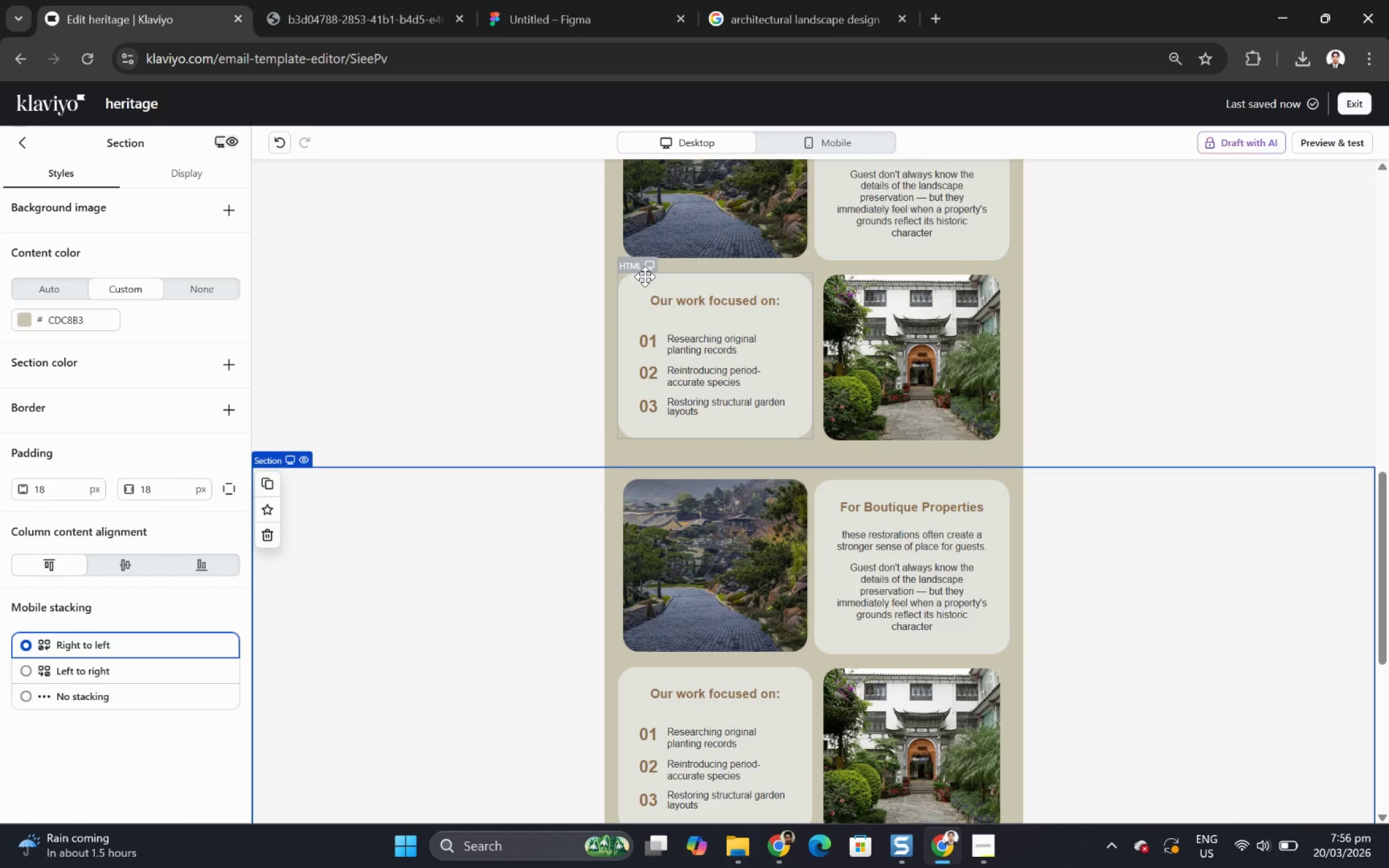 
left_click([674, 276])
 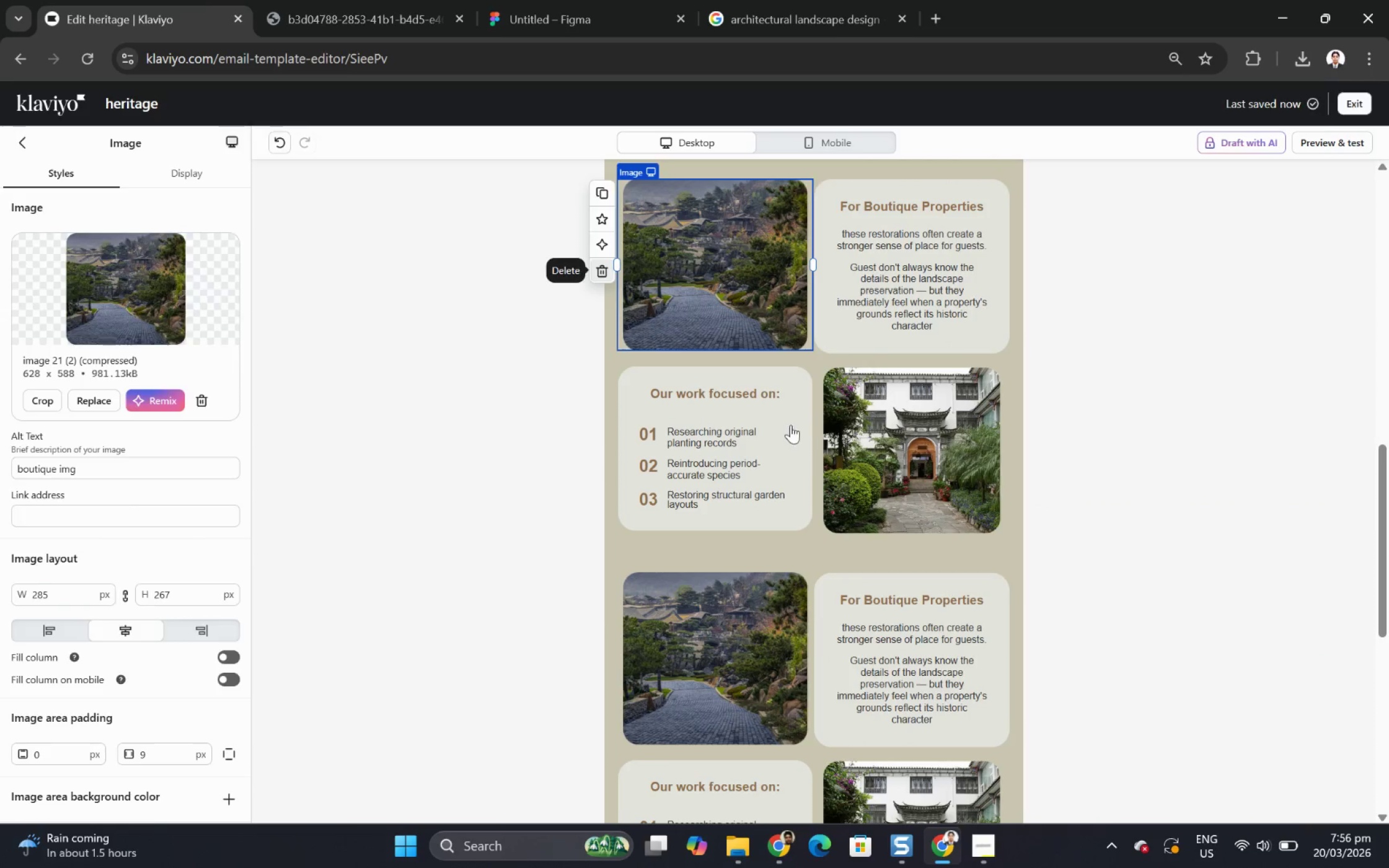 
scroll: coordinate [645, 276], scroll_direction: up, amount: 1.0
 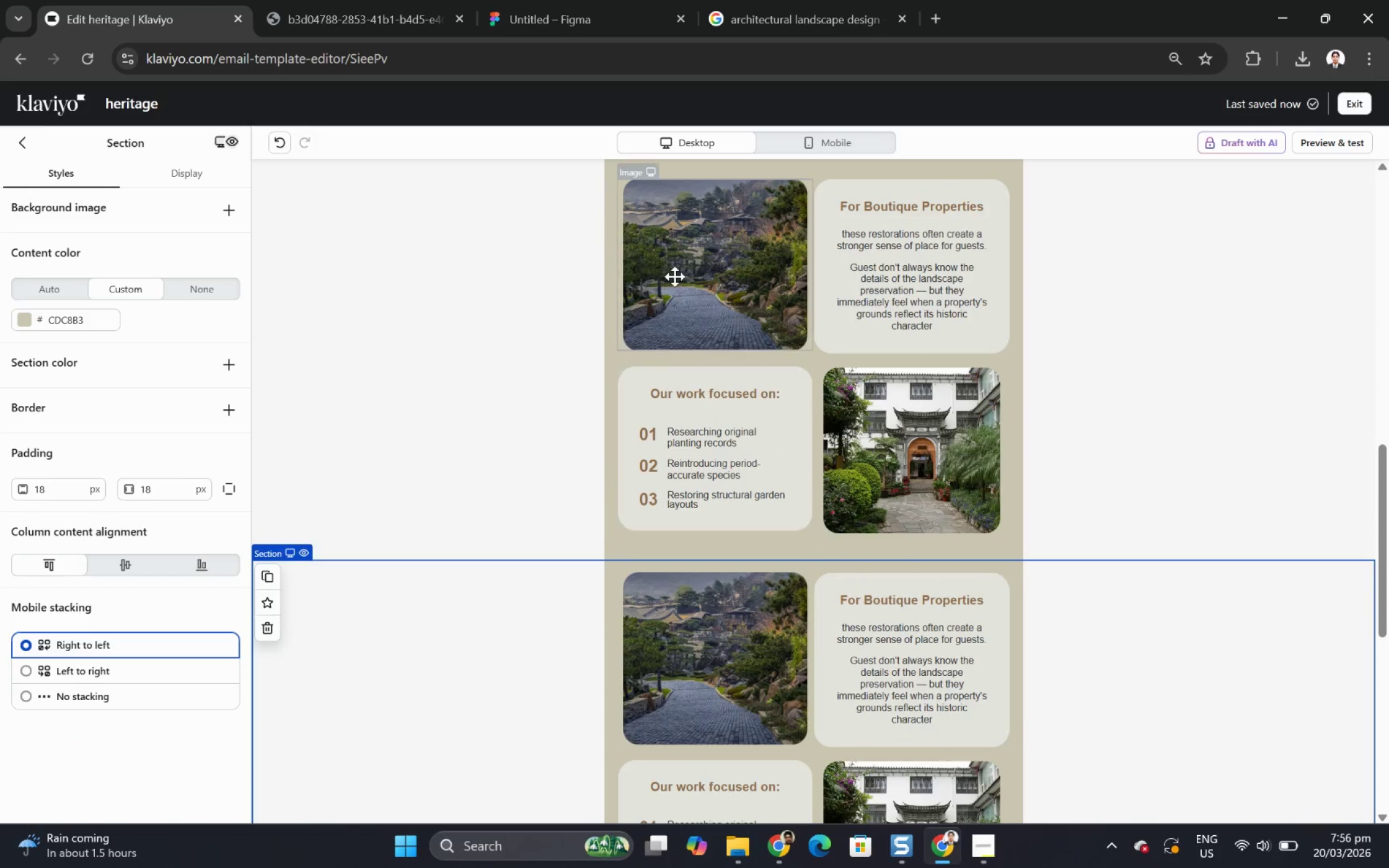 
left_click([931, 481])
 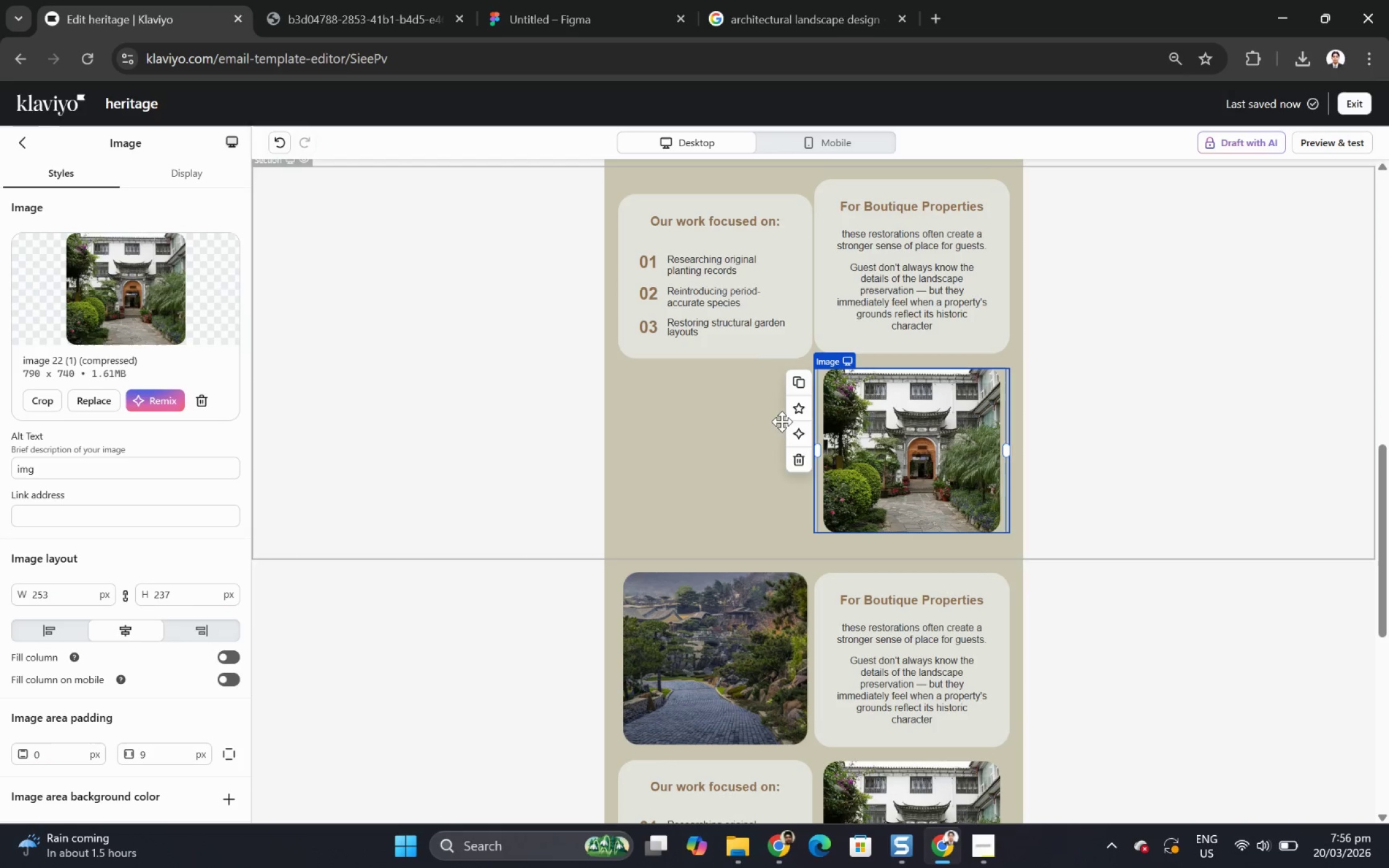 
left_click([798, 462])
 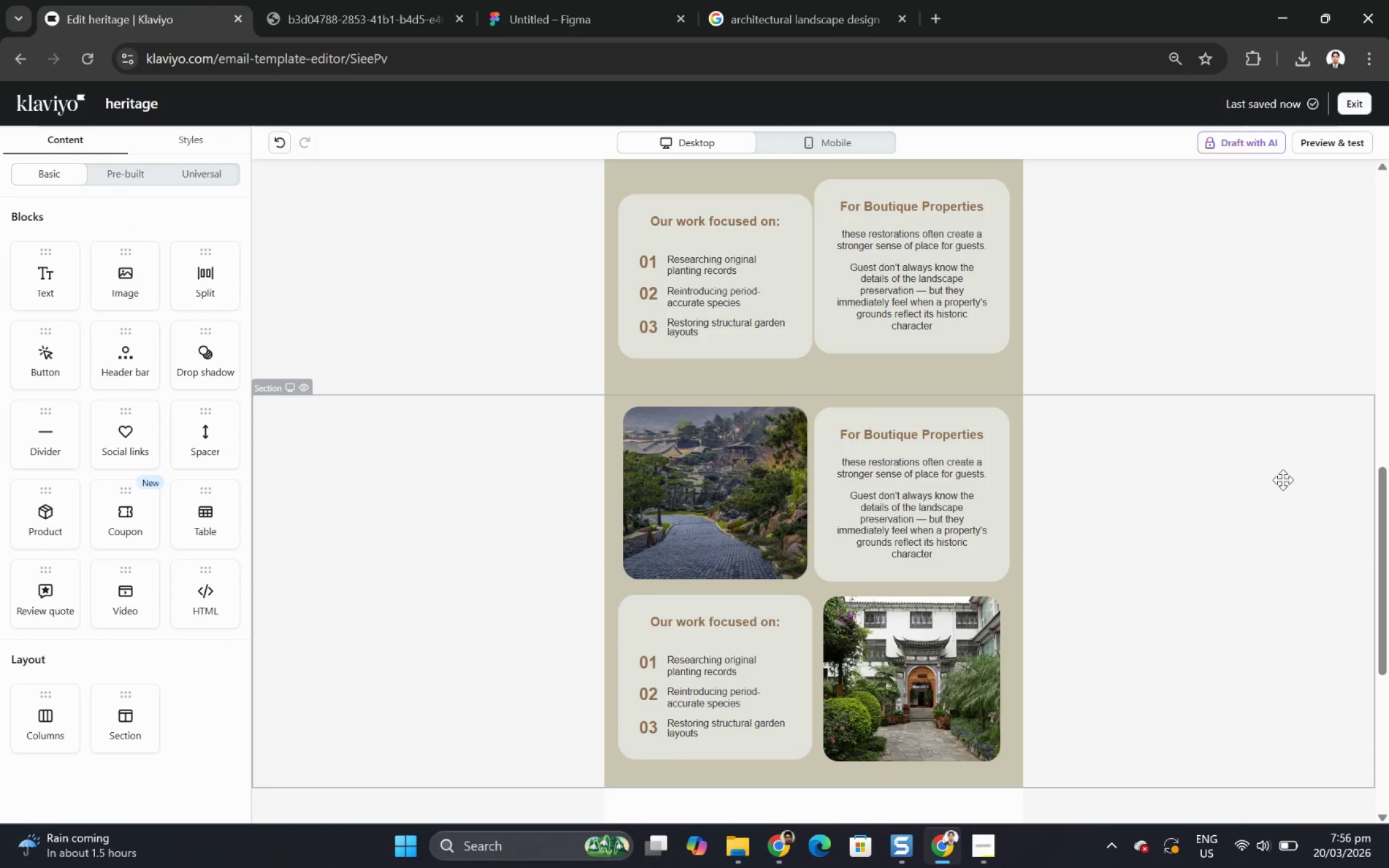 
scroll: coordinate [1186, 519], scroll_direction: up, amount: 3.0
 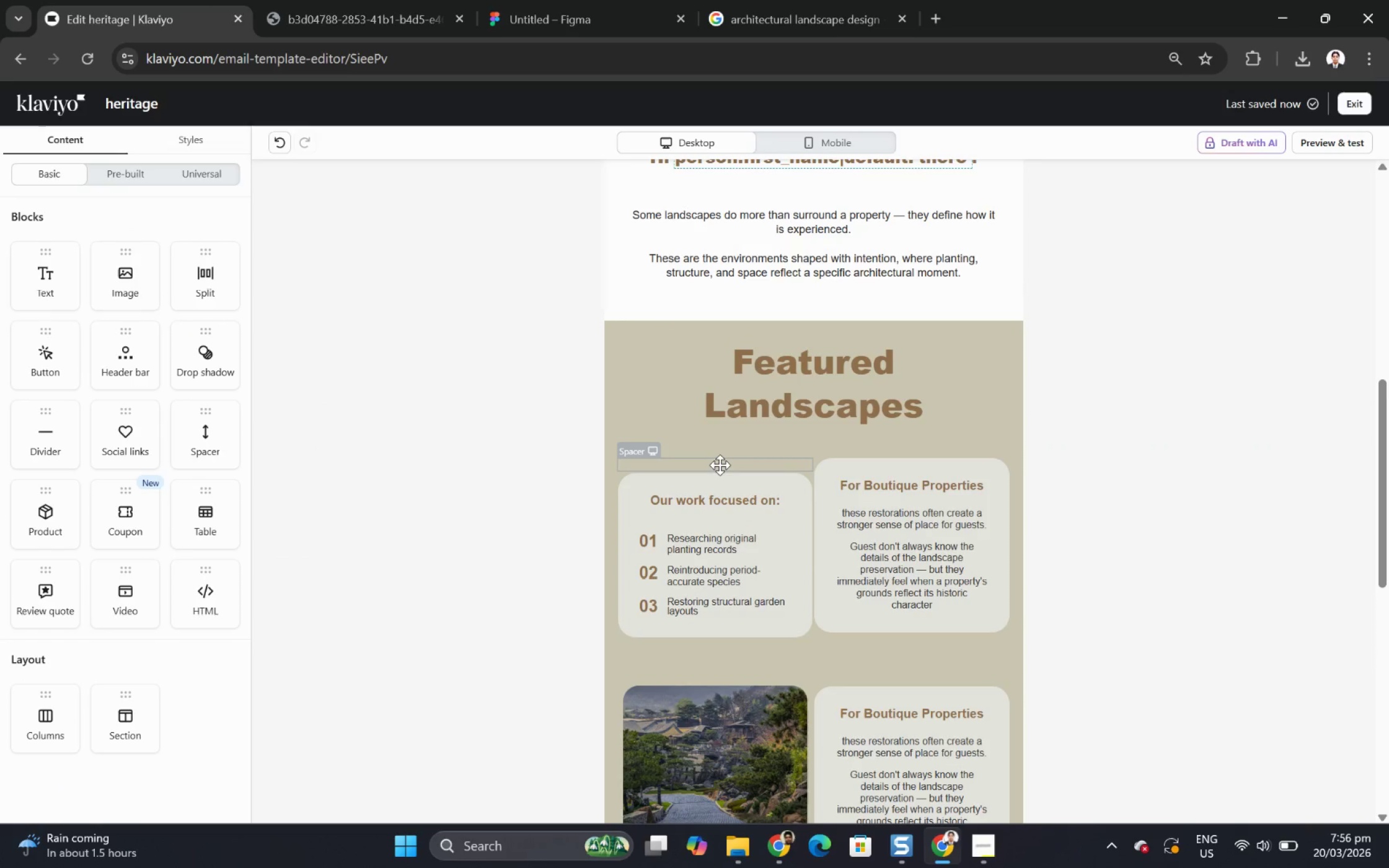 
left_click([720, 464])
 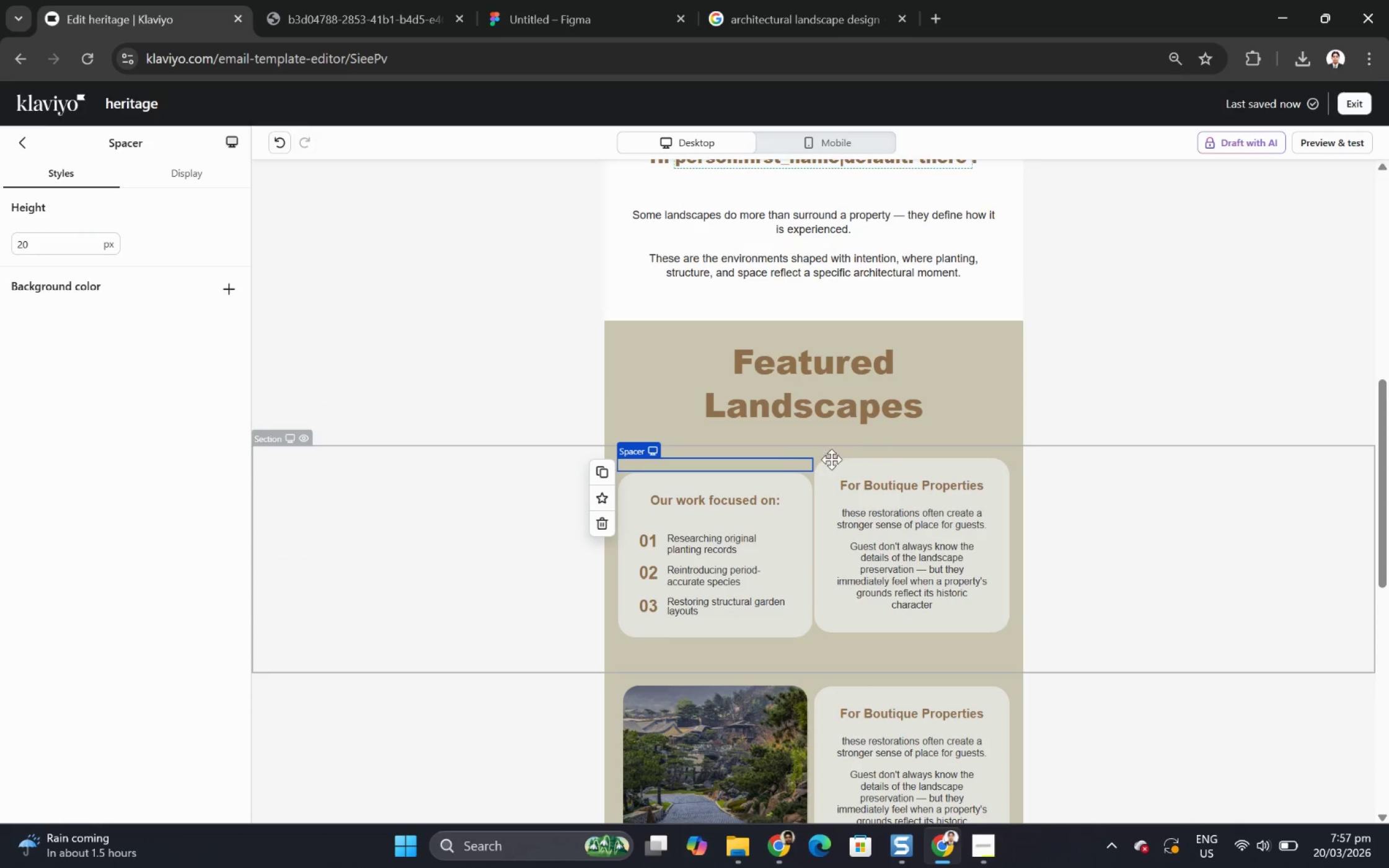 
left_click_drag(start_coordinate=[791, 462], to_coordinate=[806, 656])
 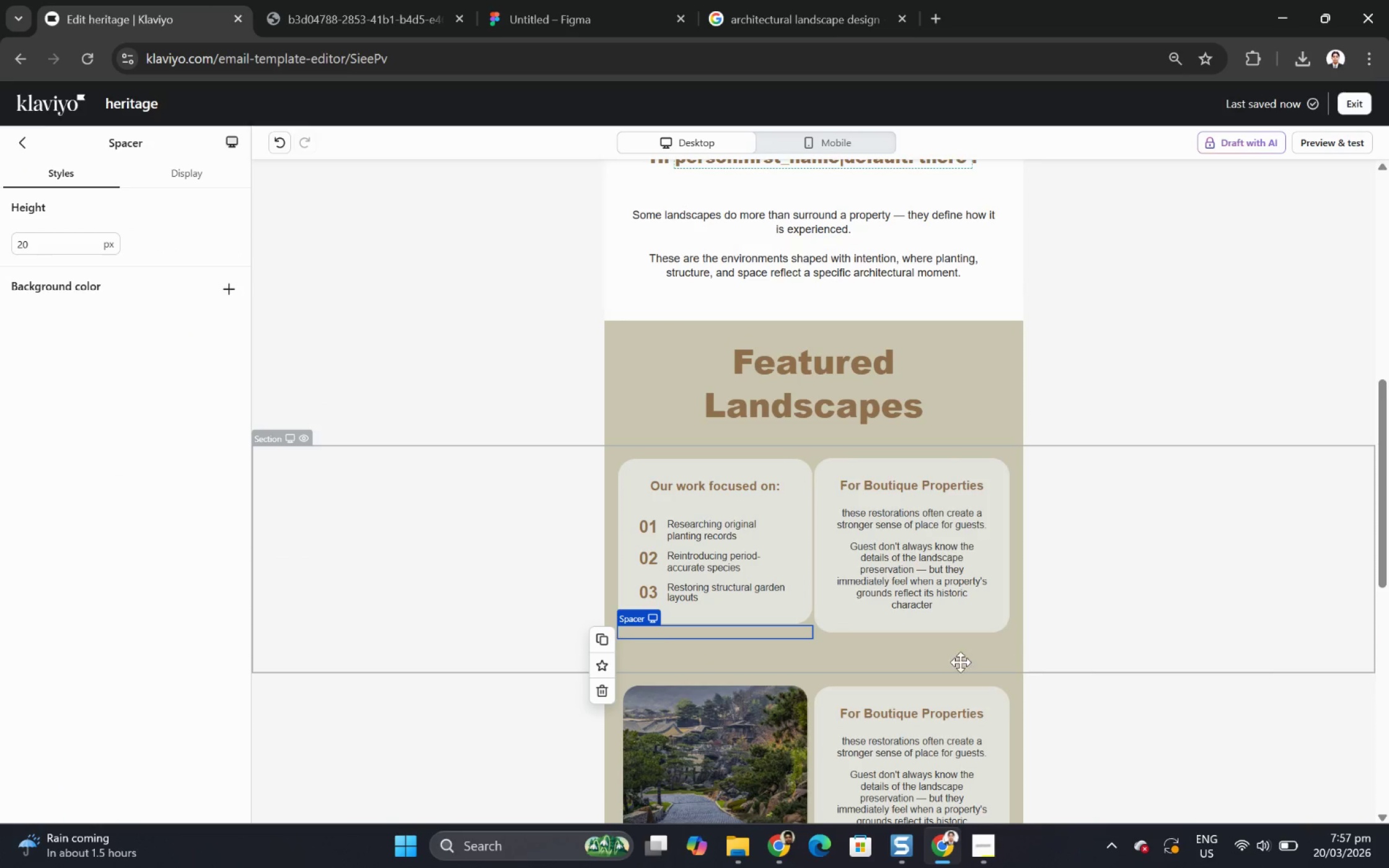 
left_click([1241, 612])
 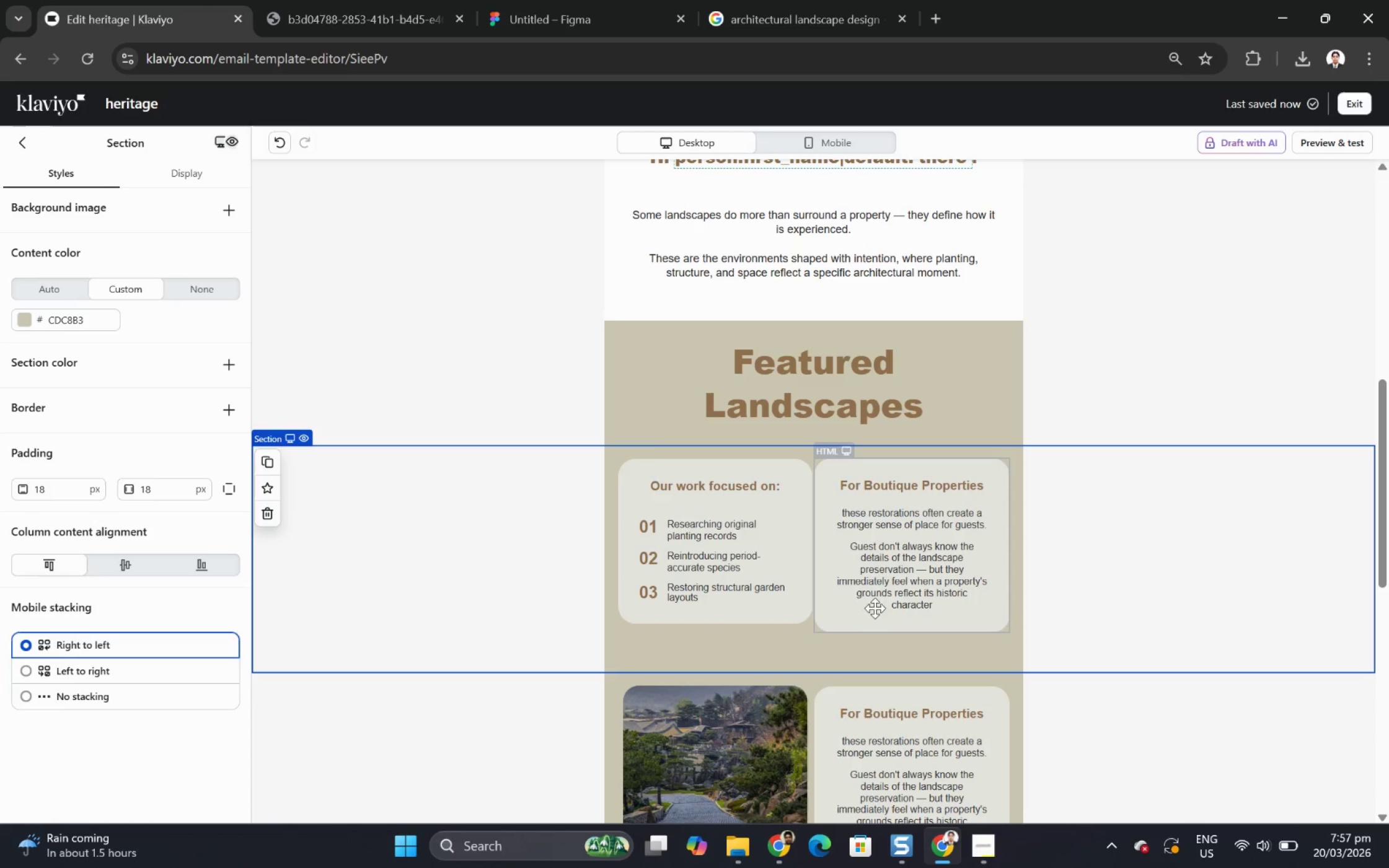 
left_click([776, 600])
 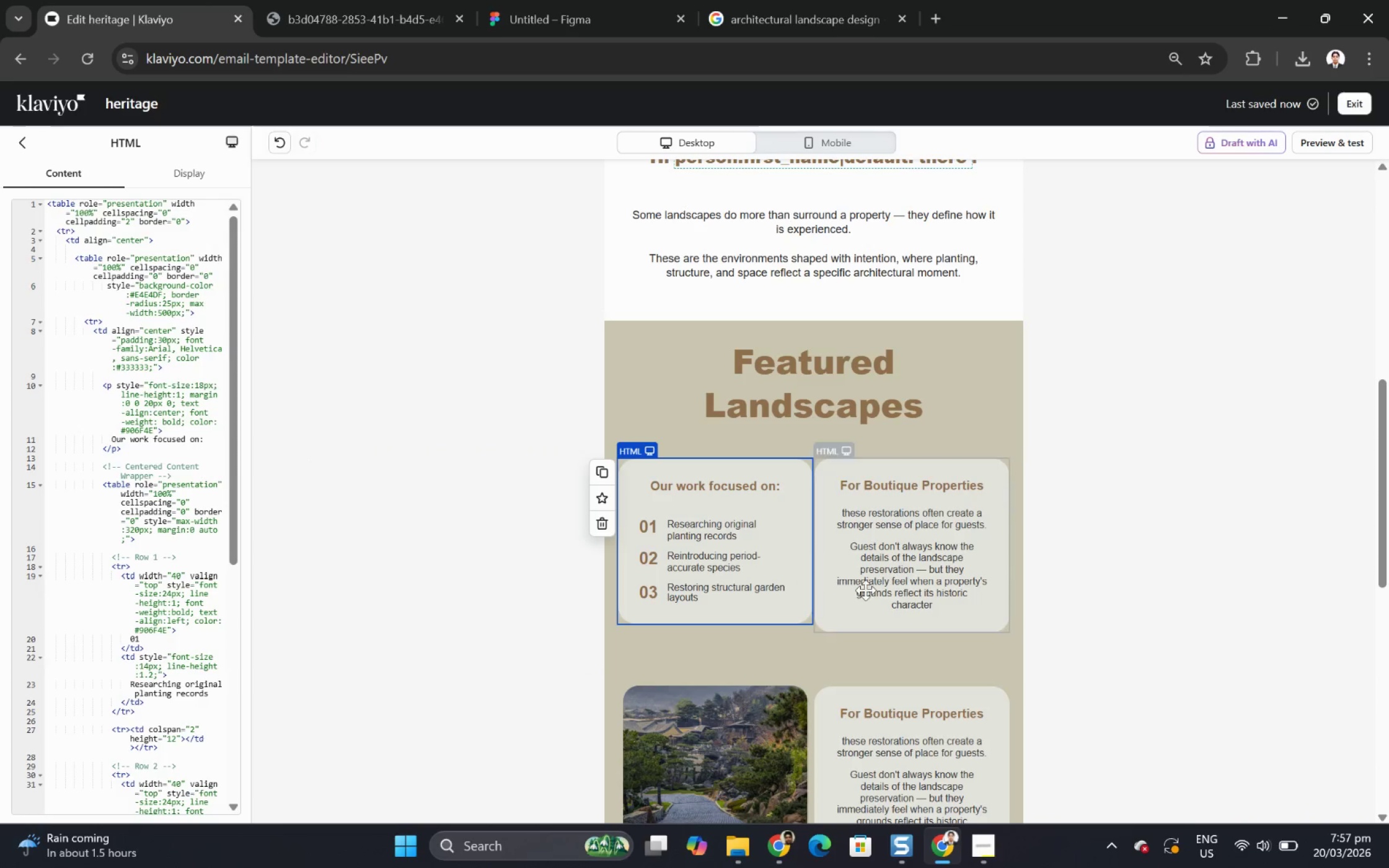 
left_click([872, 596])
 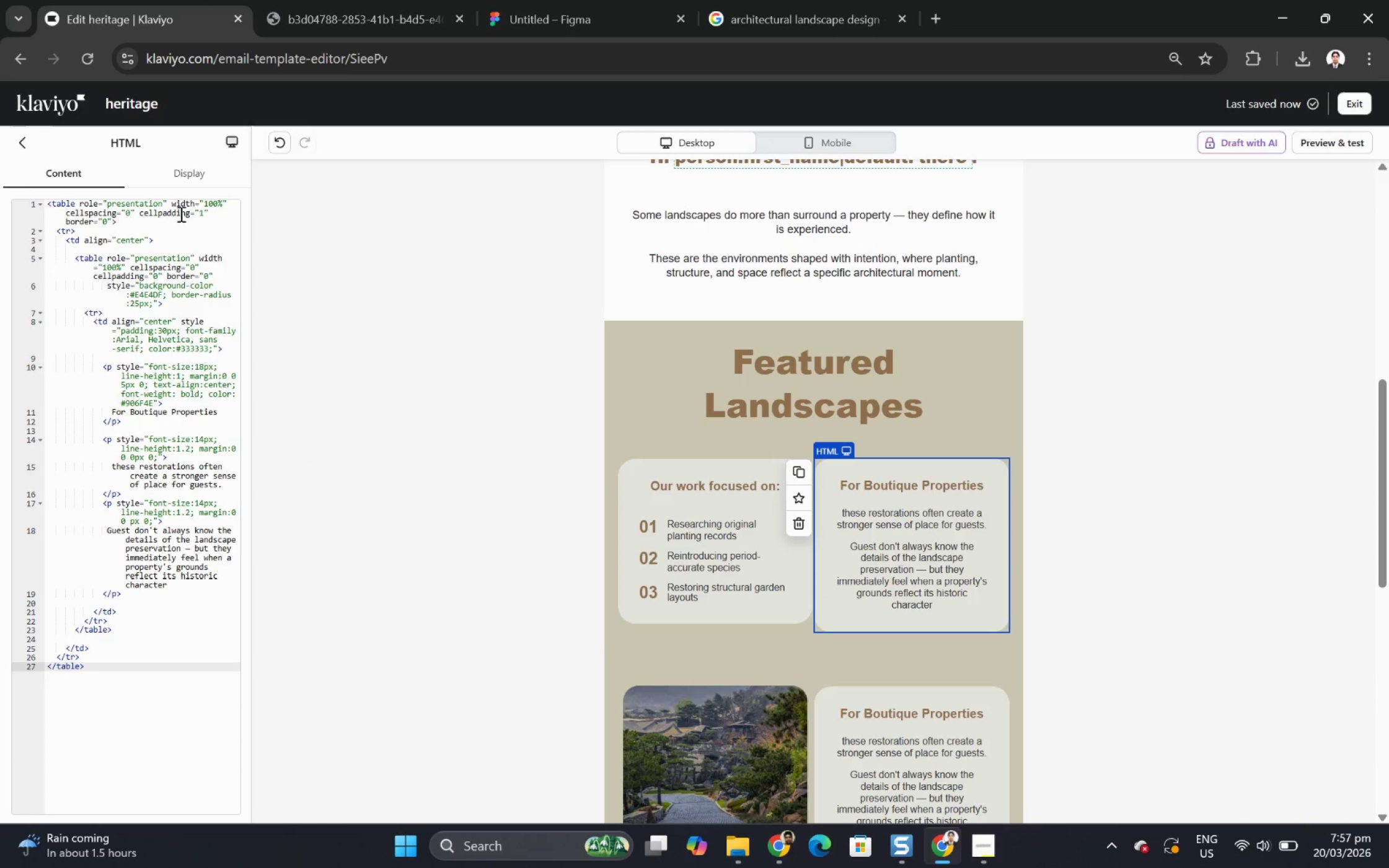 
left_click([203, 216])
 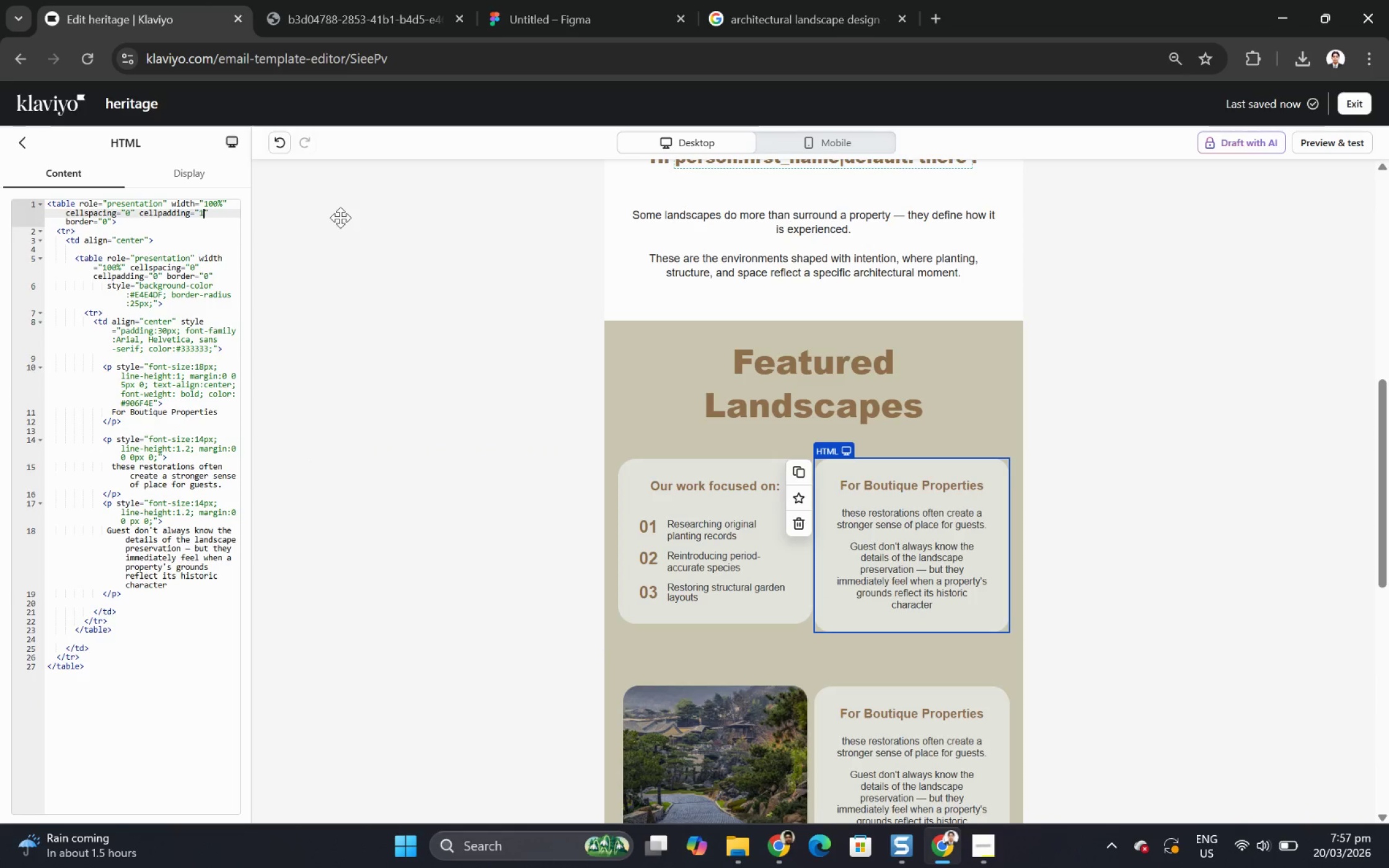 
key(Backspace)
 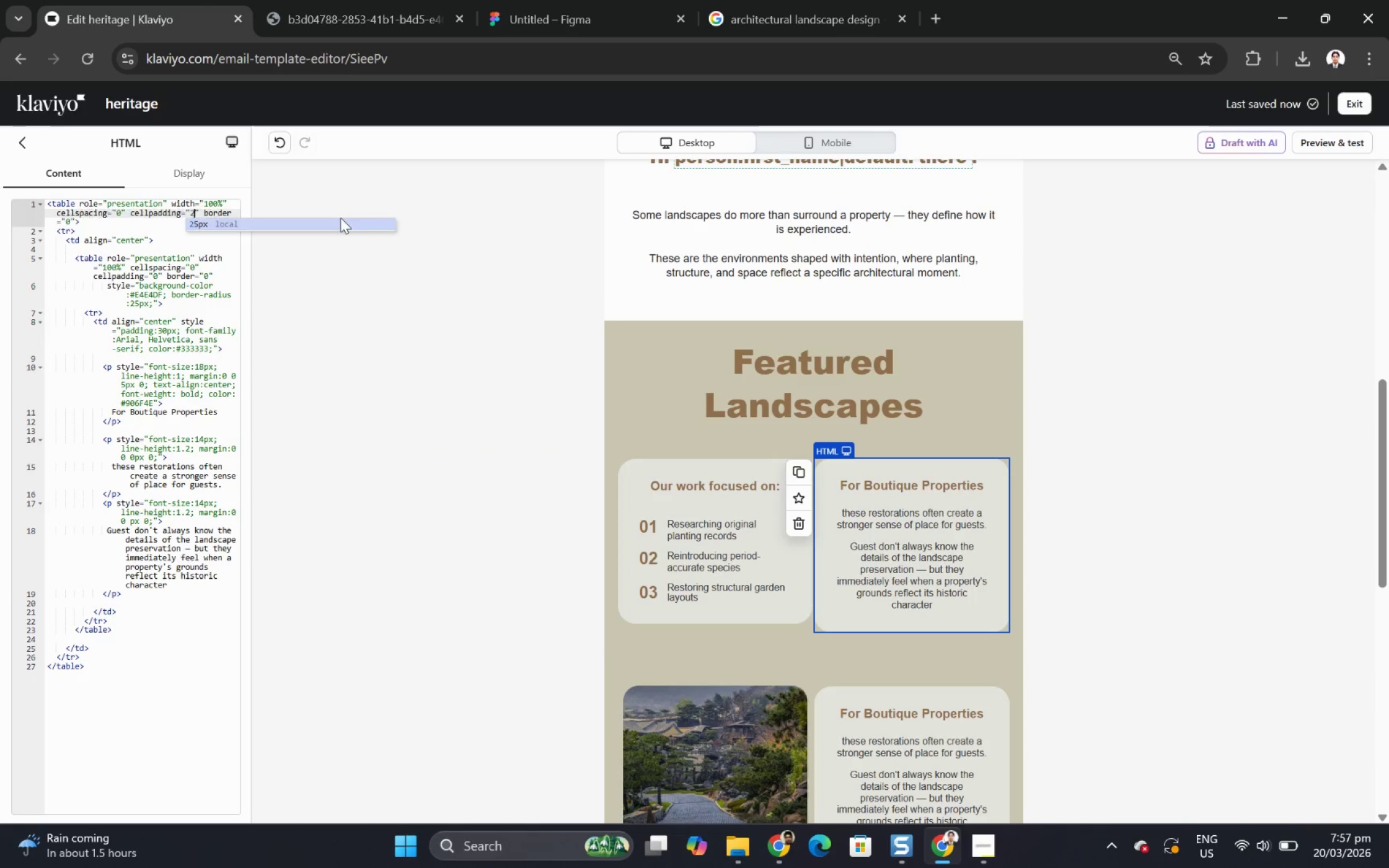 
key(2)
 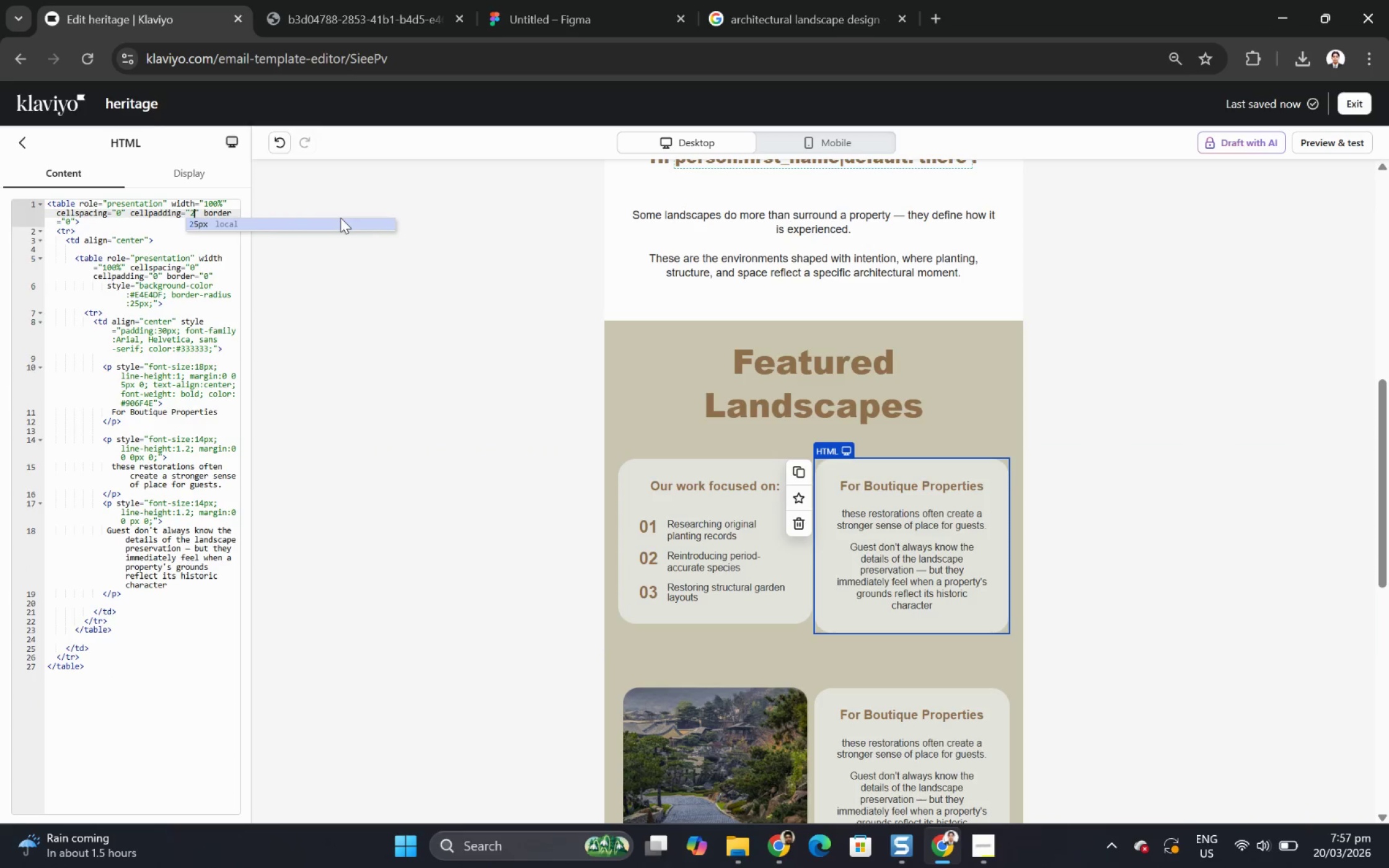 
key(Enter)
 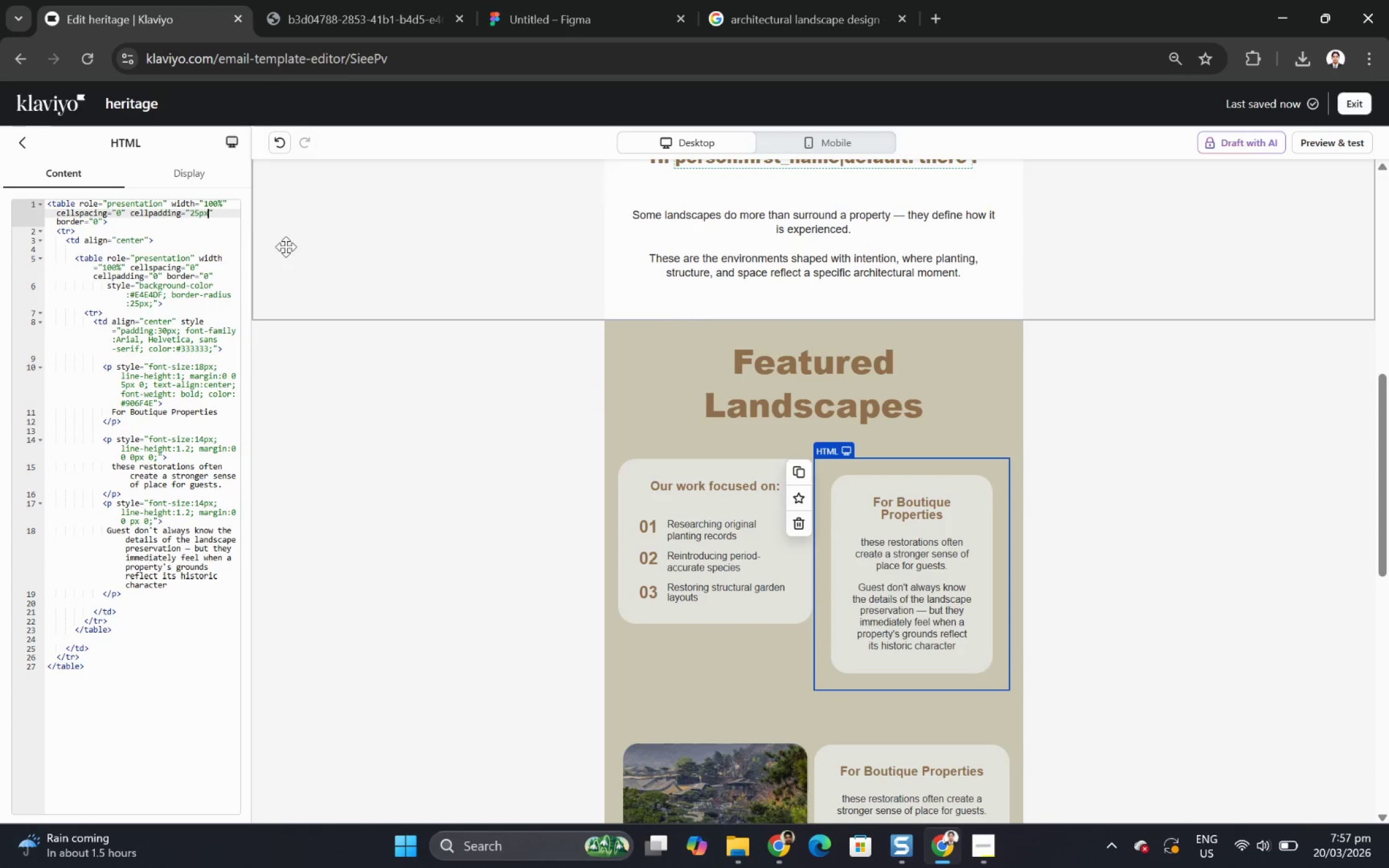 
left_click([198, 213])
 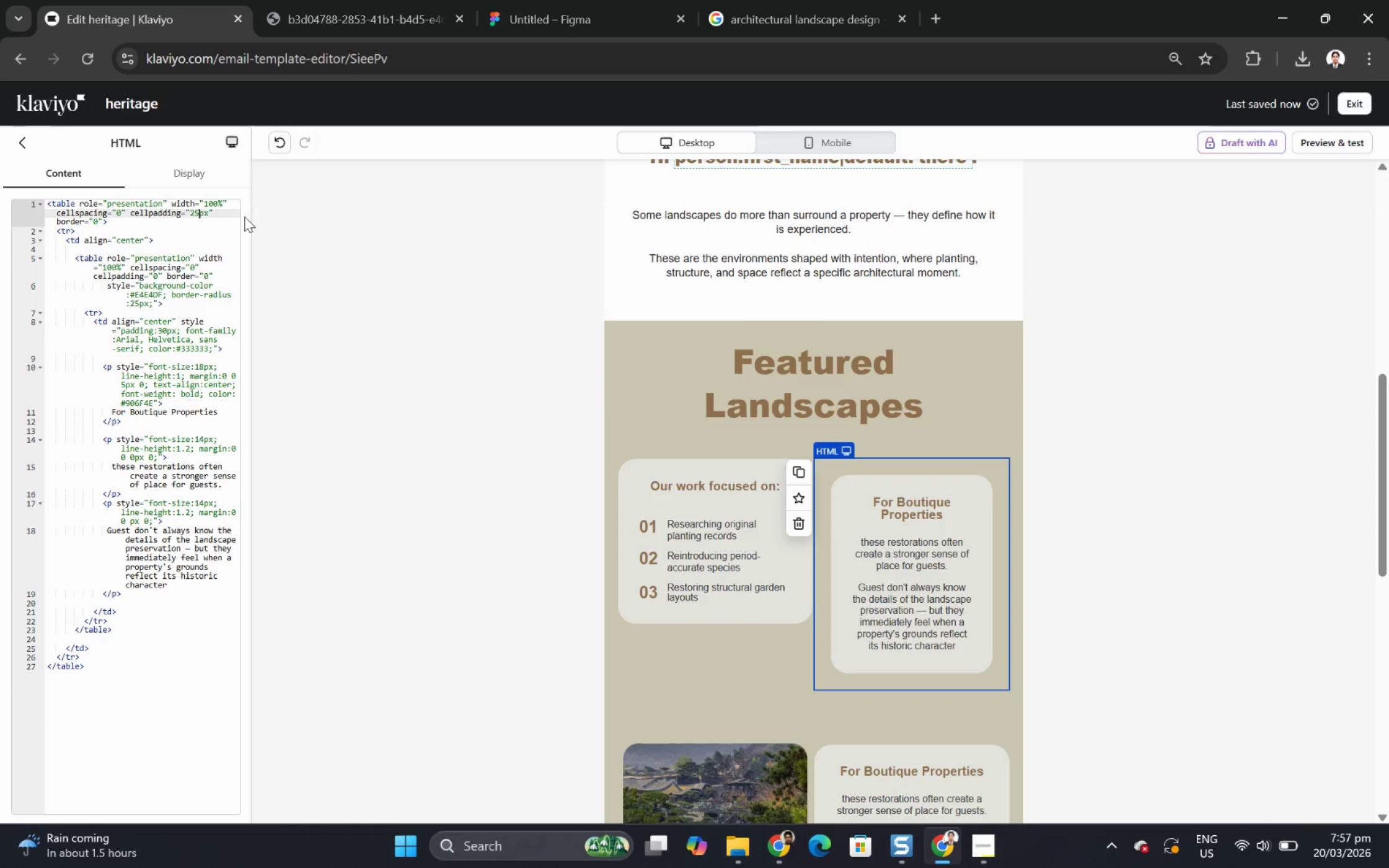 
key(Backspace)
 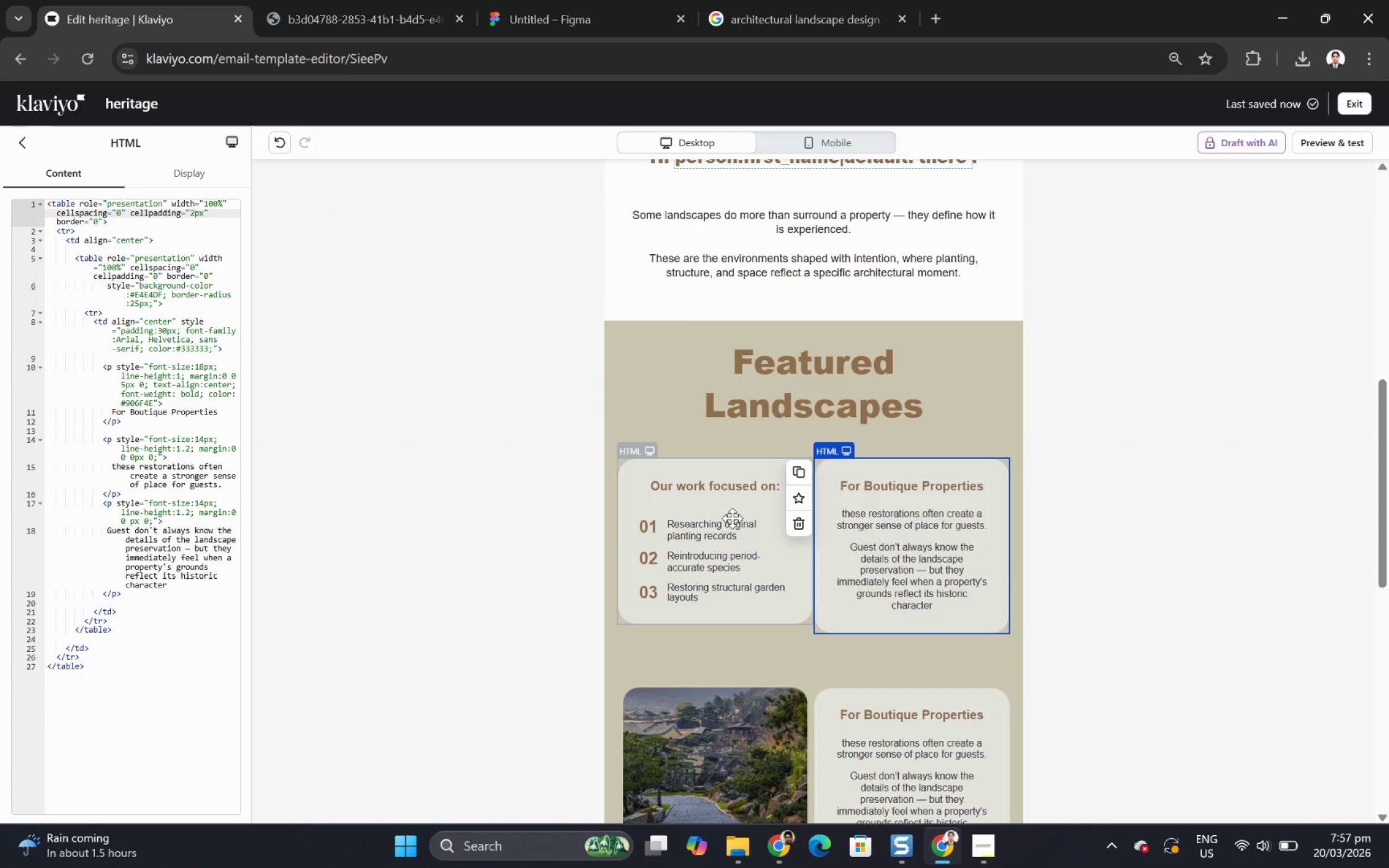 
left_click([718, 538])
 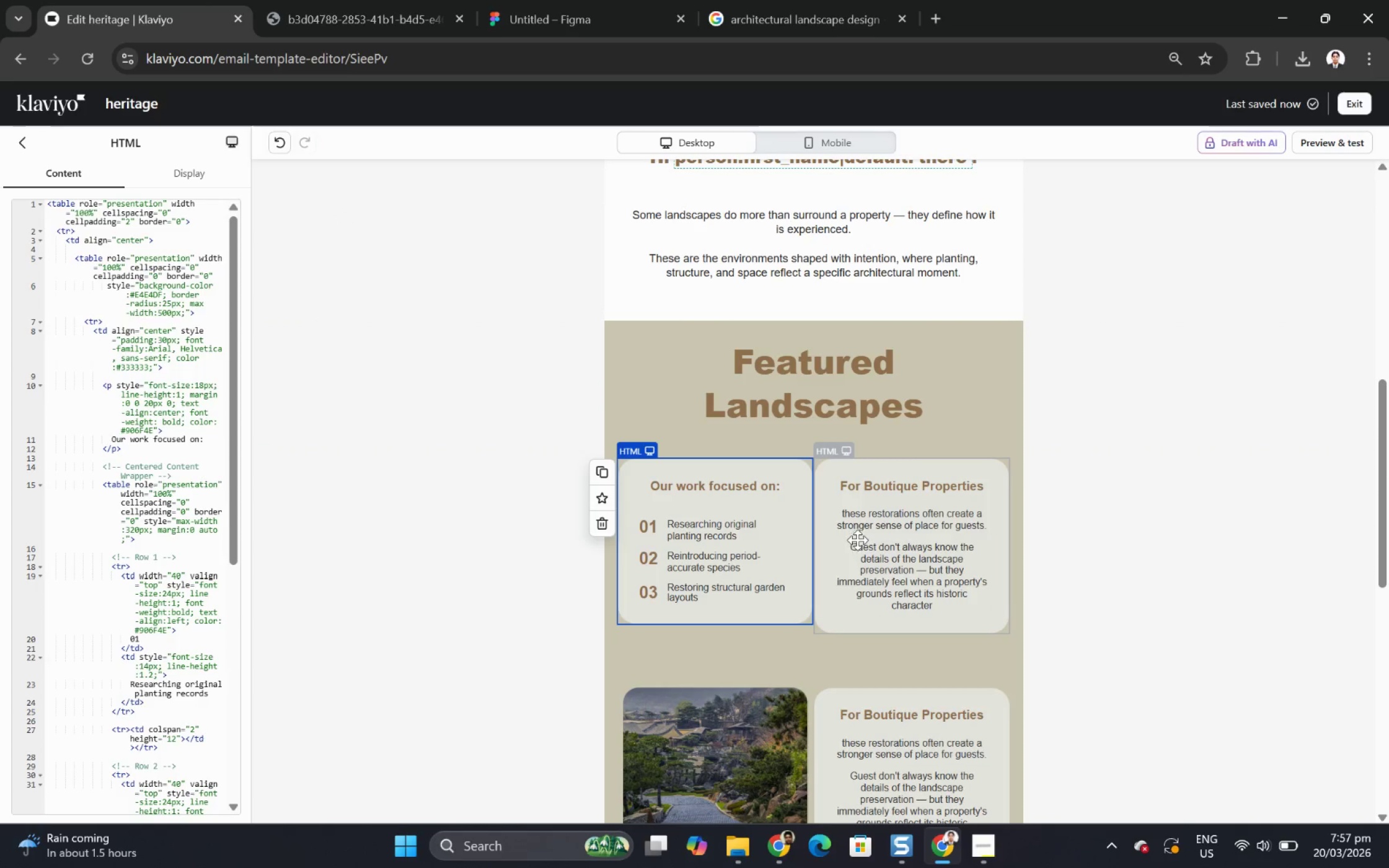 
left_click([863, 540])
 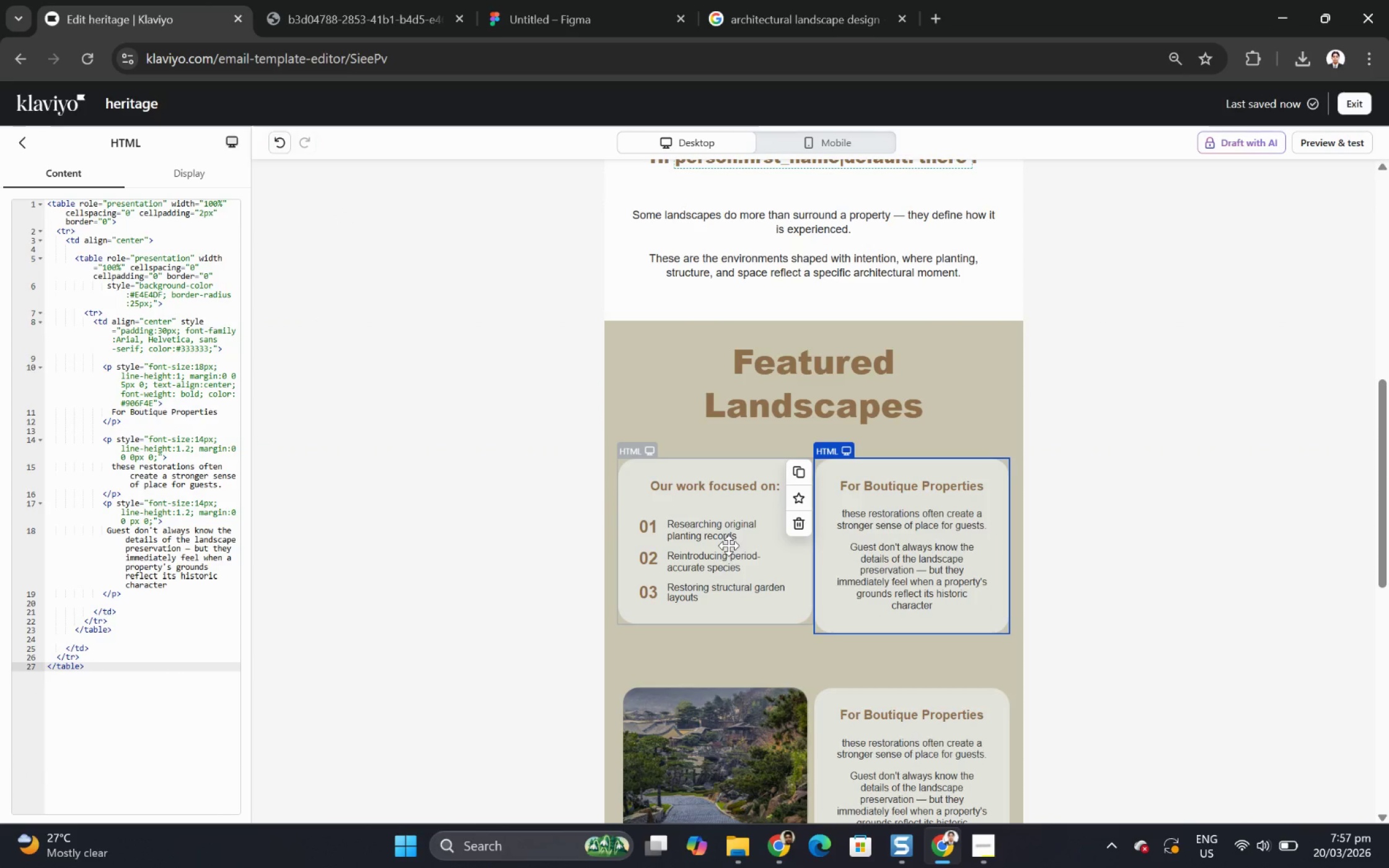 
left_click([728, 545])
 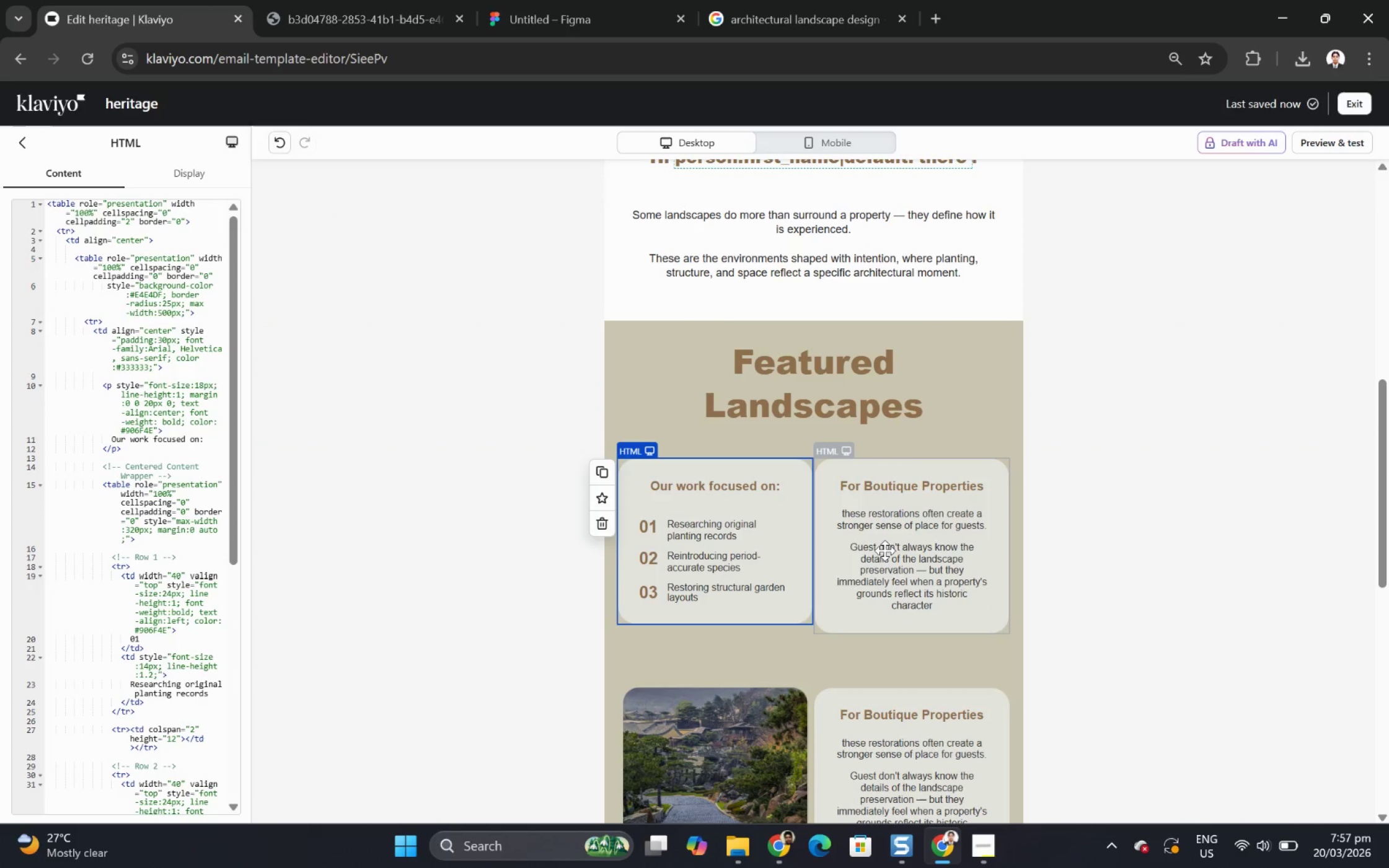 
left_click([908, 550])
 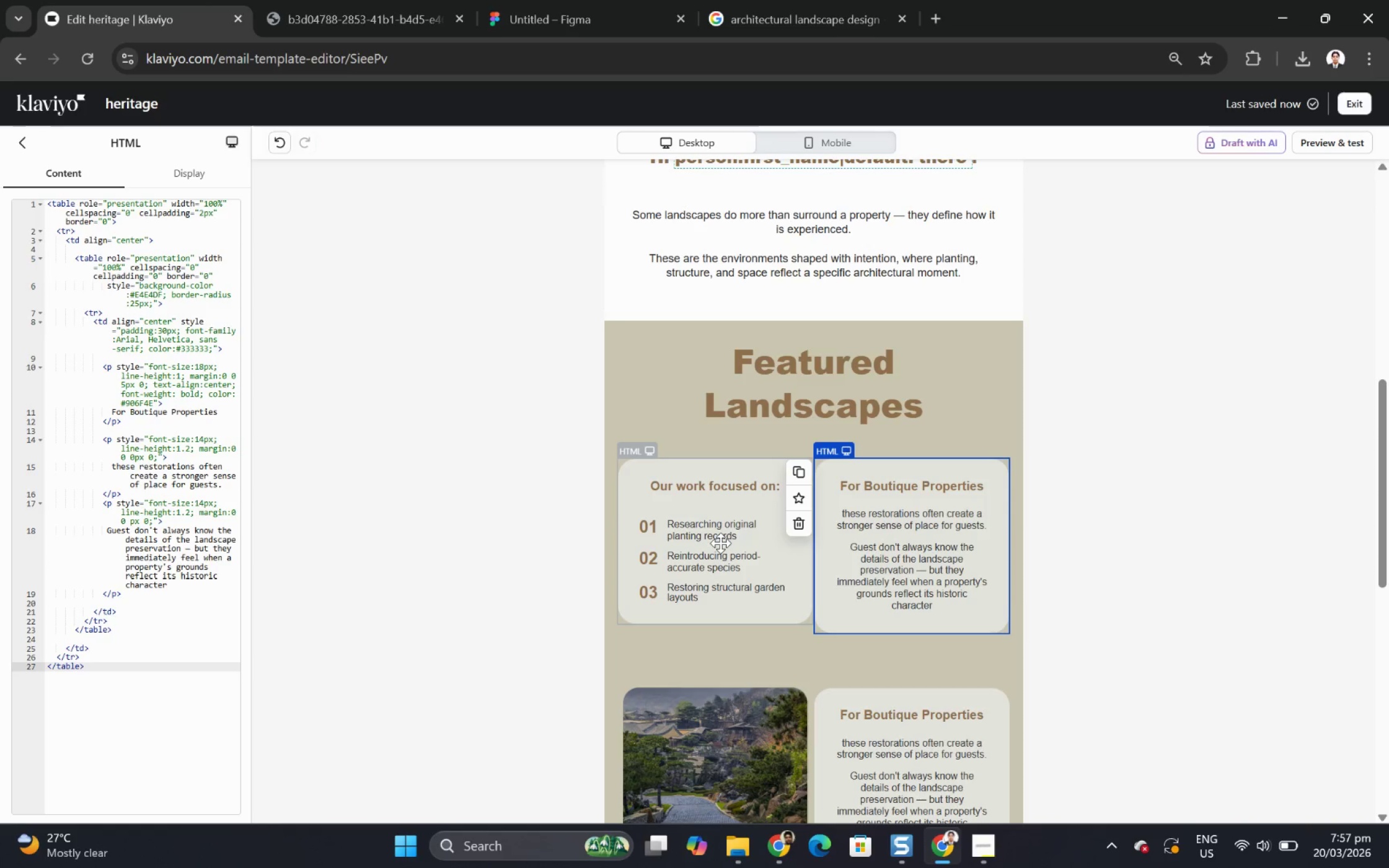 
wait(5.17)
 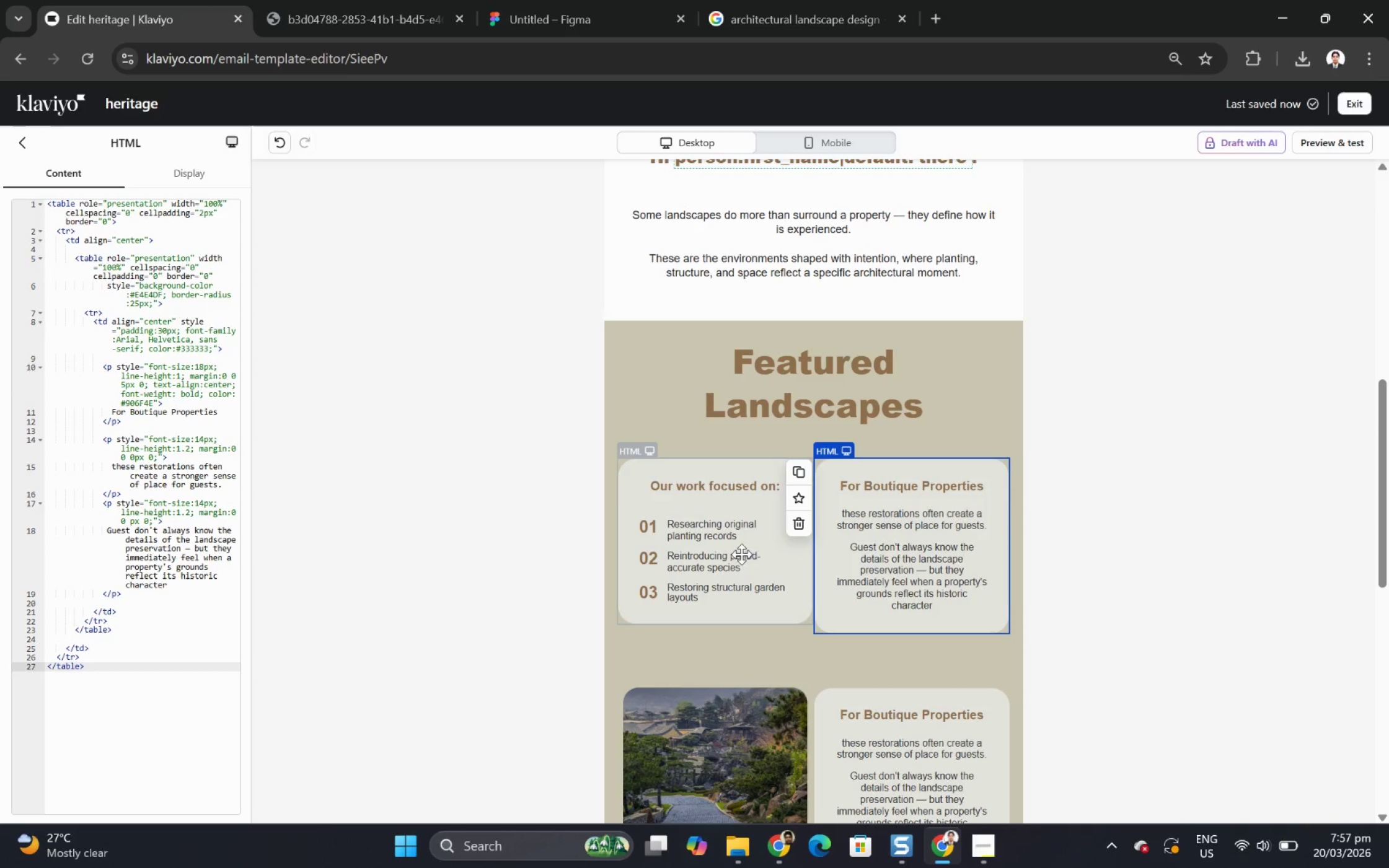 
left_click([720, 543])
 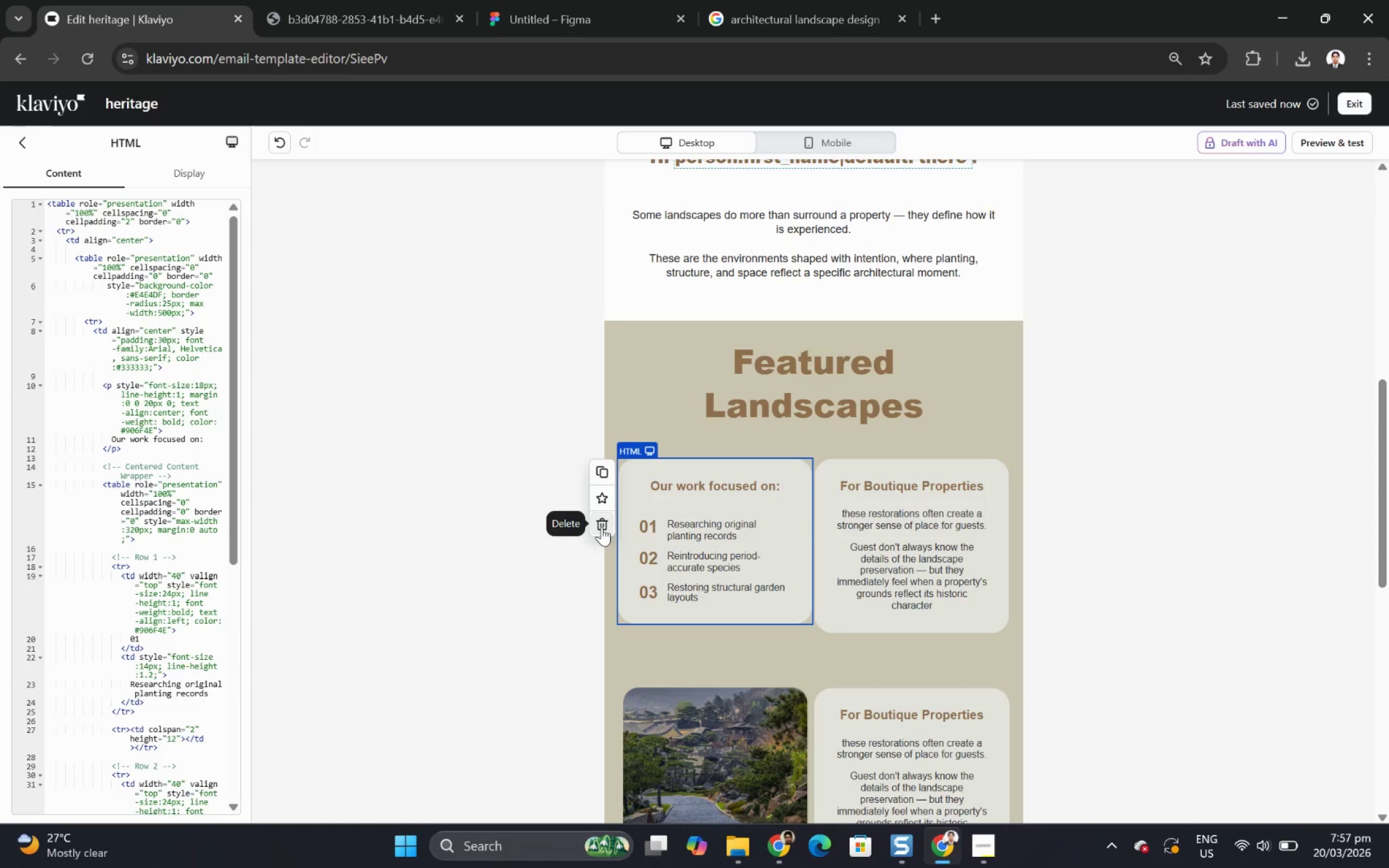 
left_click([932, 530])
 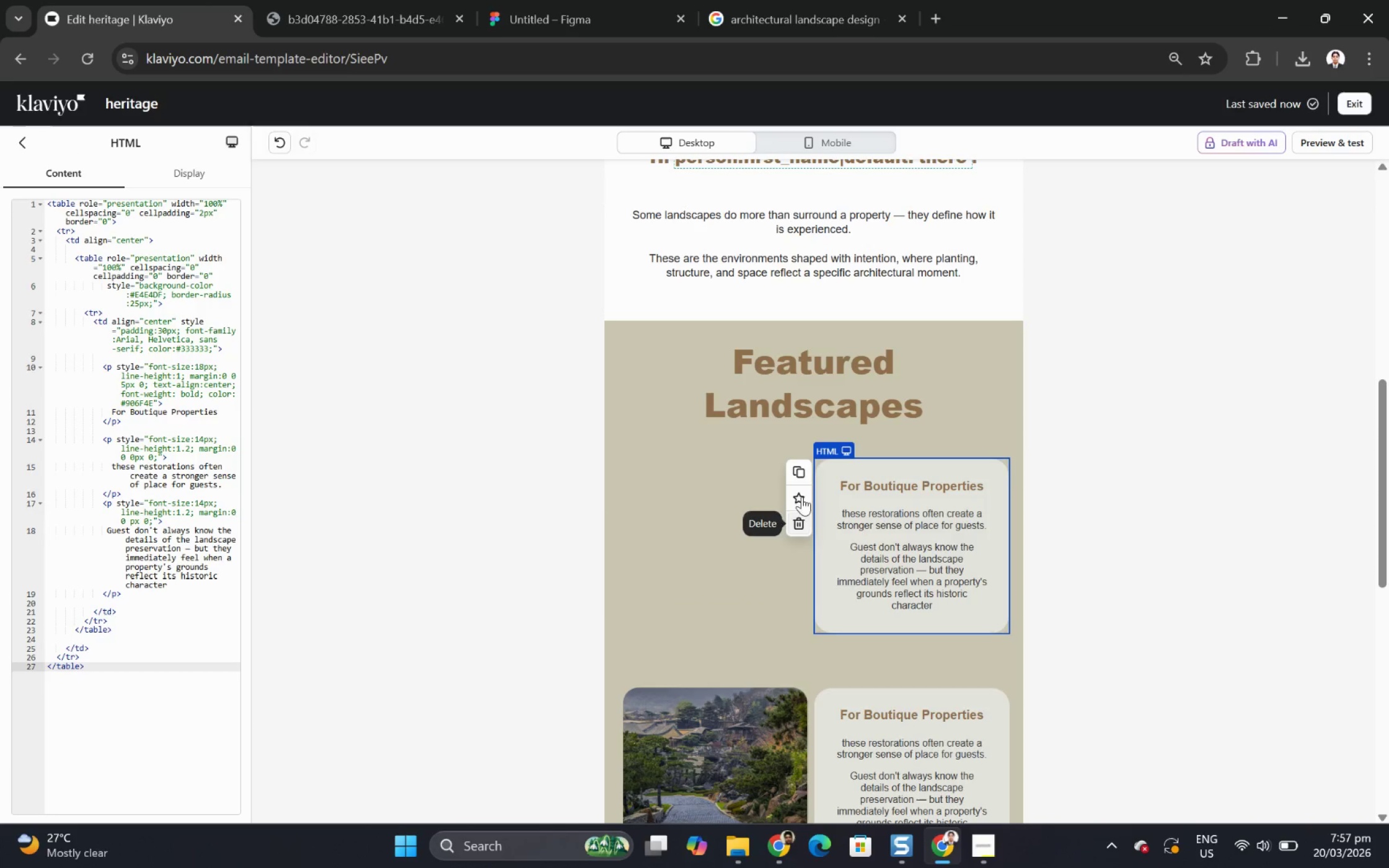 
left_click([799, 472])
 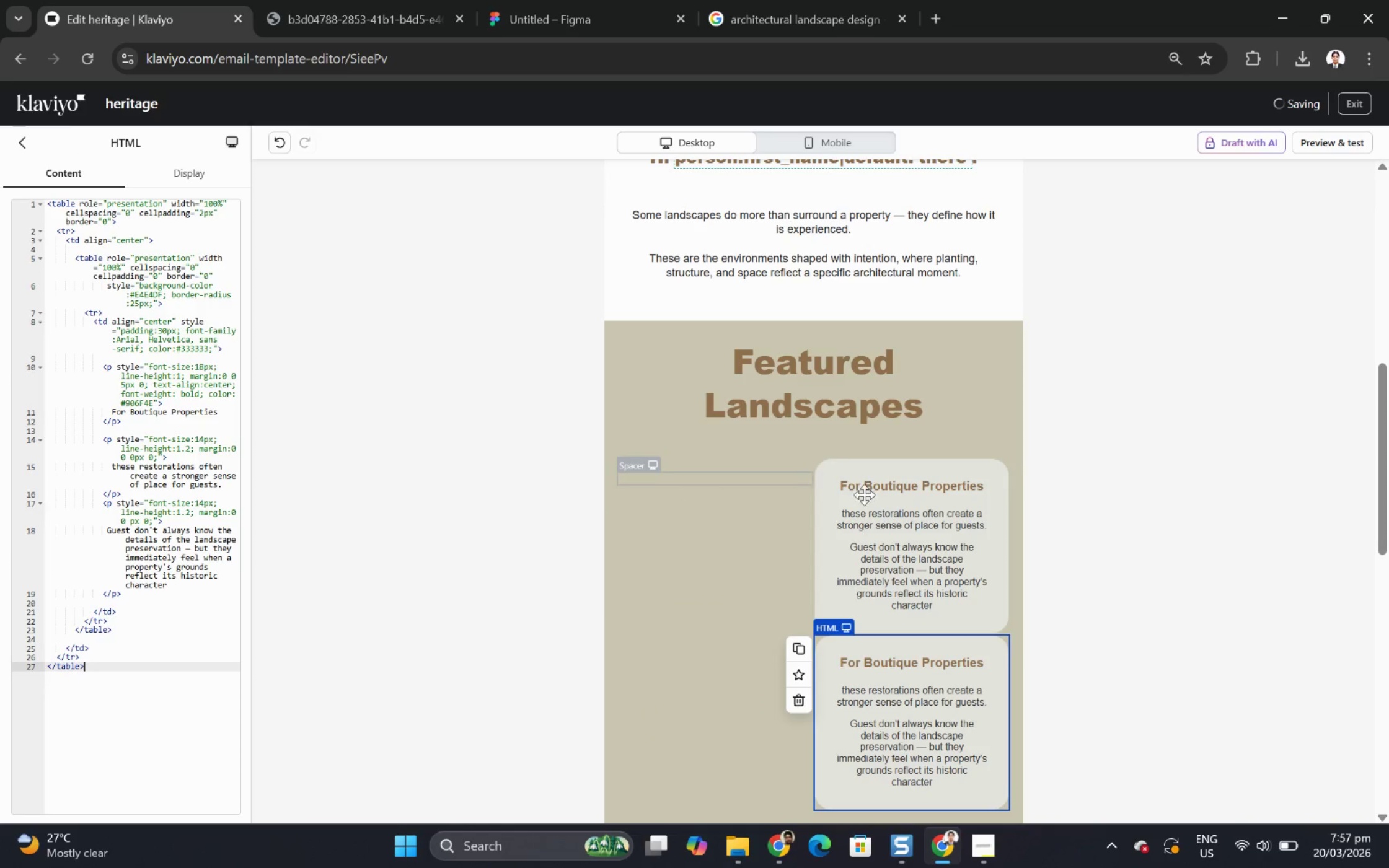 
scroll: coordinate [901, 503], scroll_direction: down, amount: 2.0
 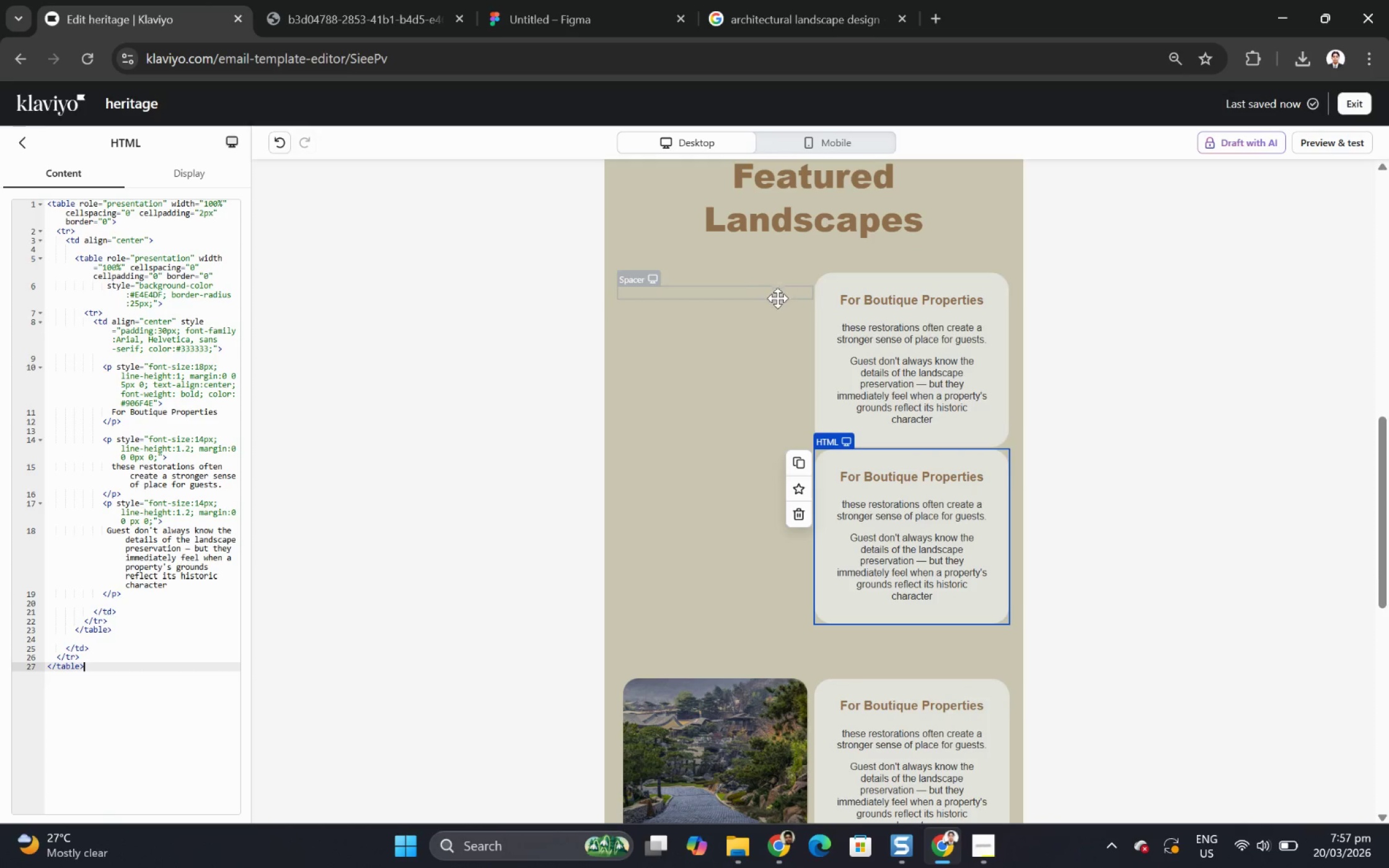 
left_click_drag(start_coordinate=[914, 504], to_coordinate=[738, 336])
 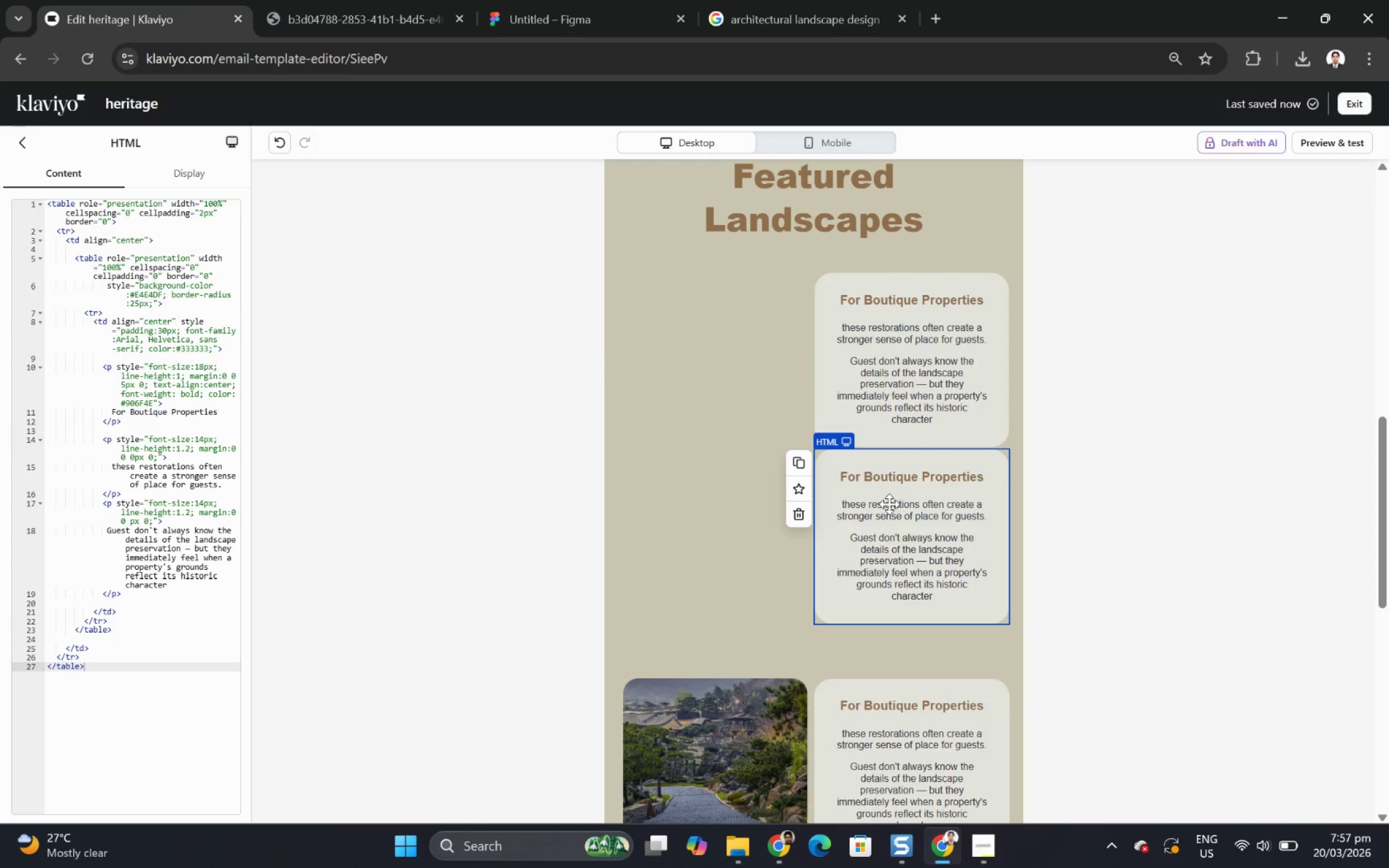 
left_click_drag(start_coordinate=[889, 504], to_coordinate=[647, 323])
 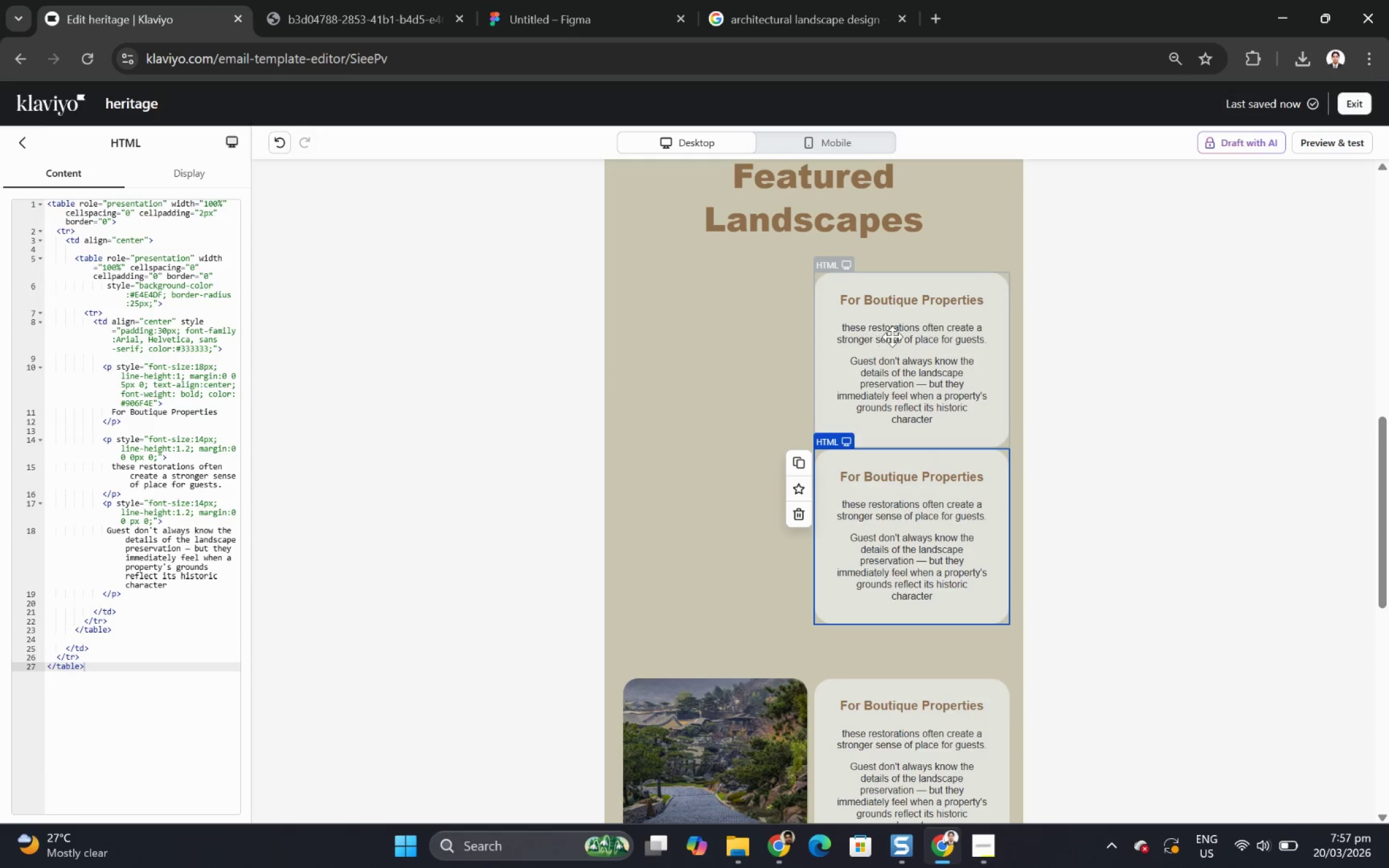 
left_click_drag(start_coordinate=[893, 336], to_coordinate=[731, 344])
 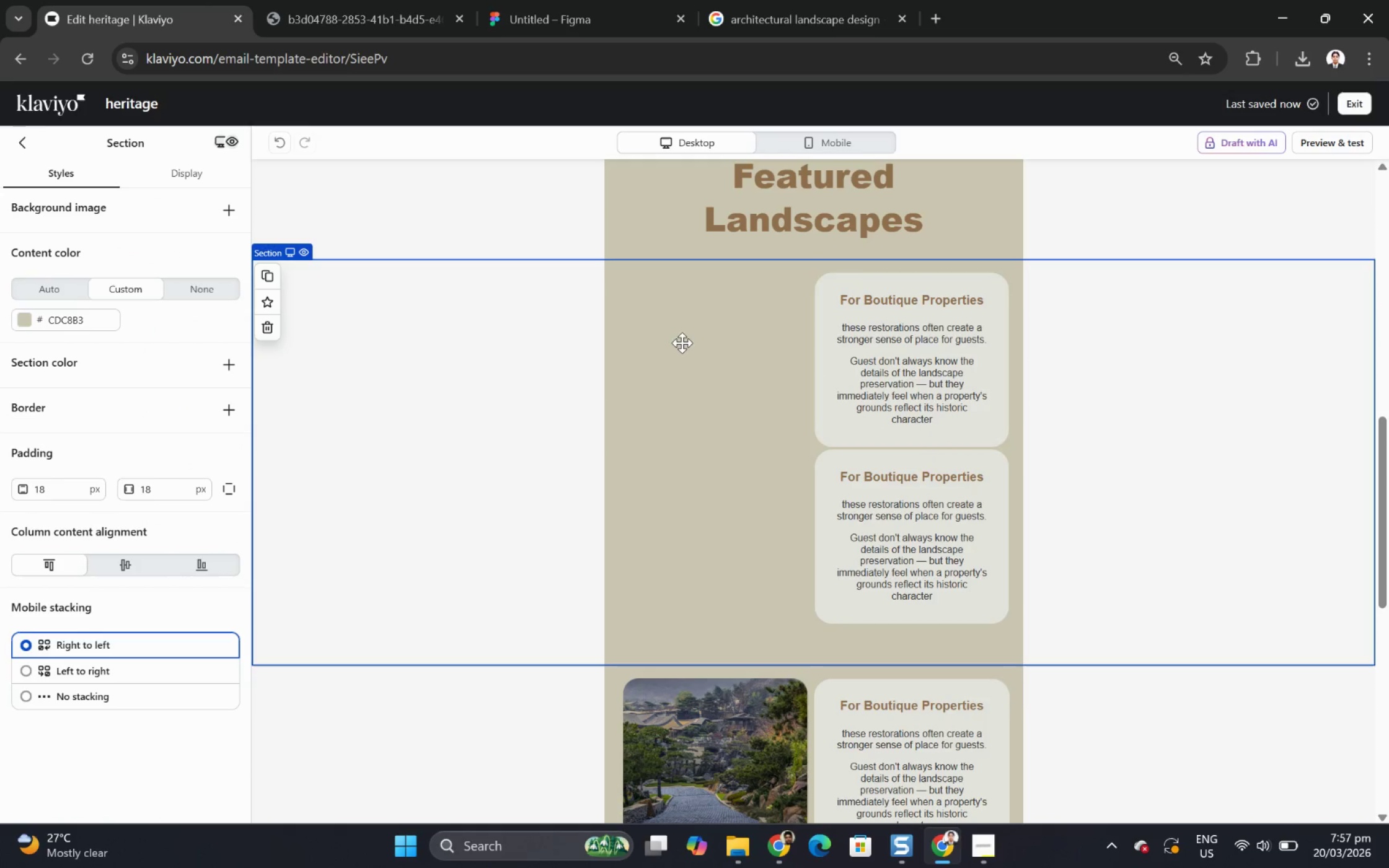 
double_click([695, 339])
 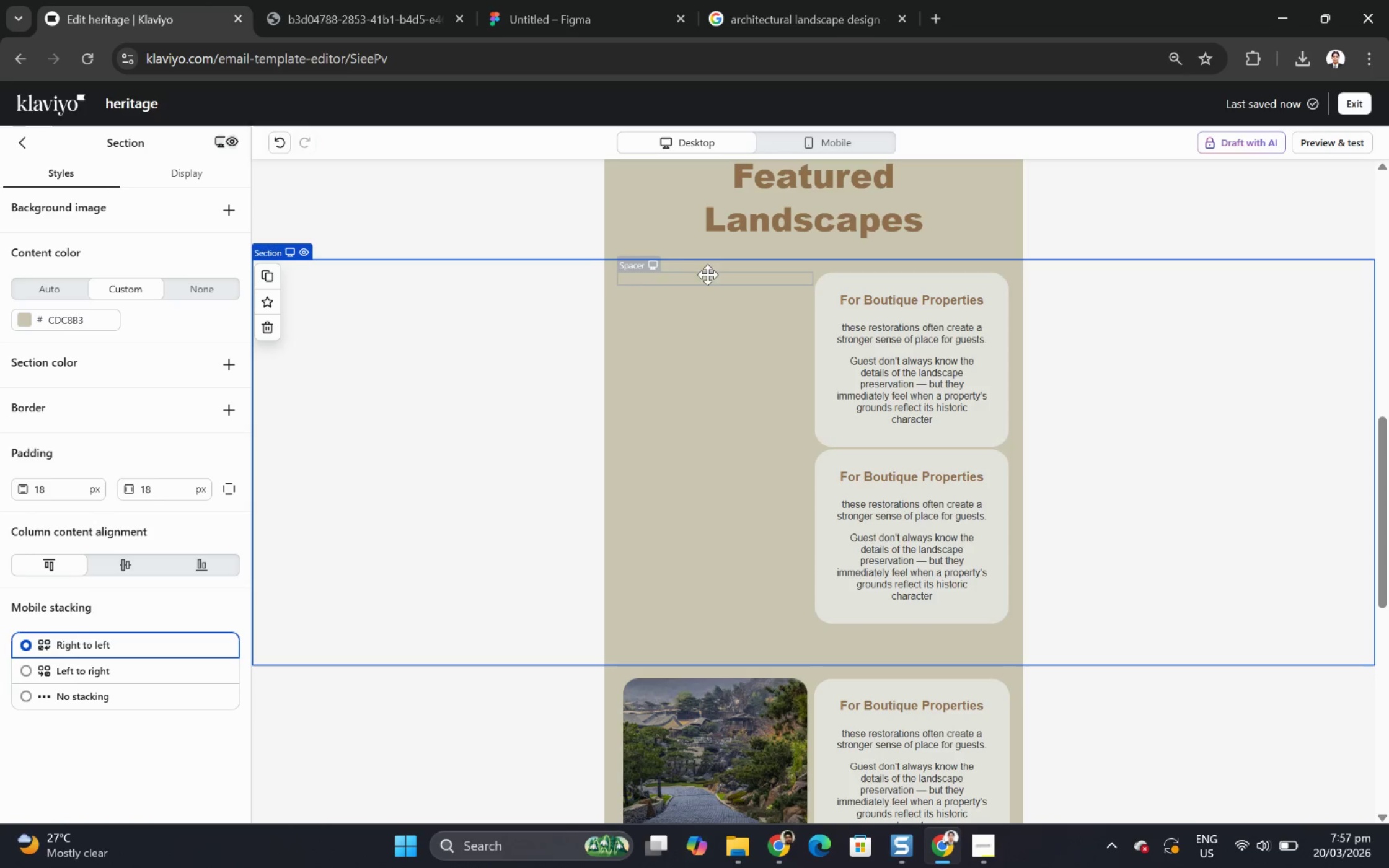 
left_click([713, 288])
 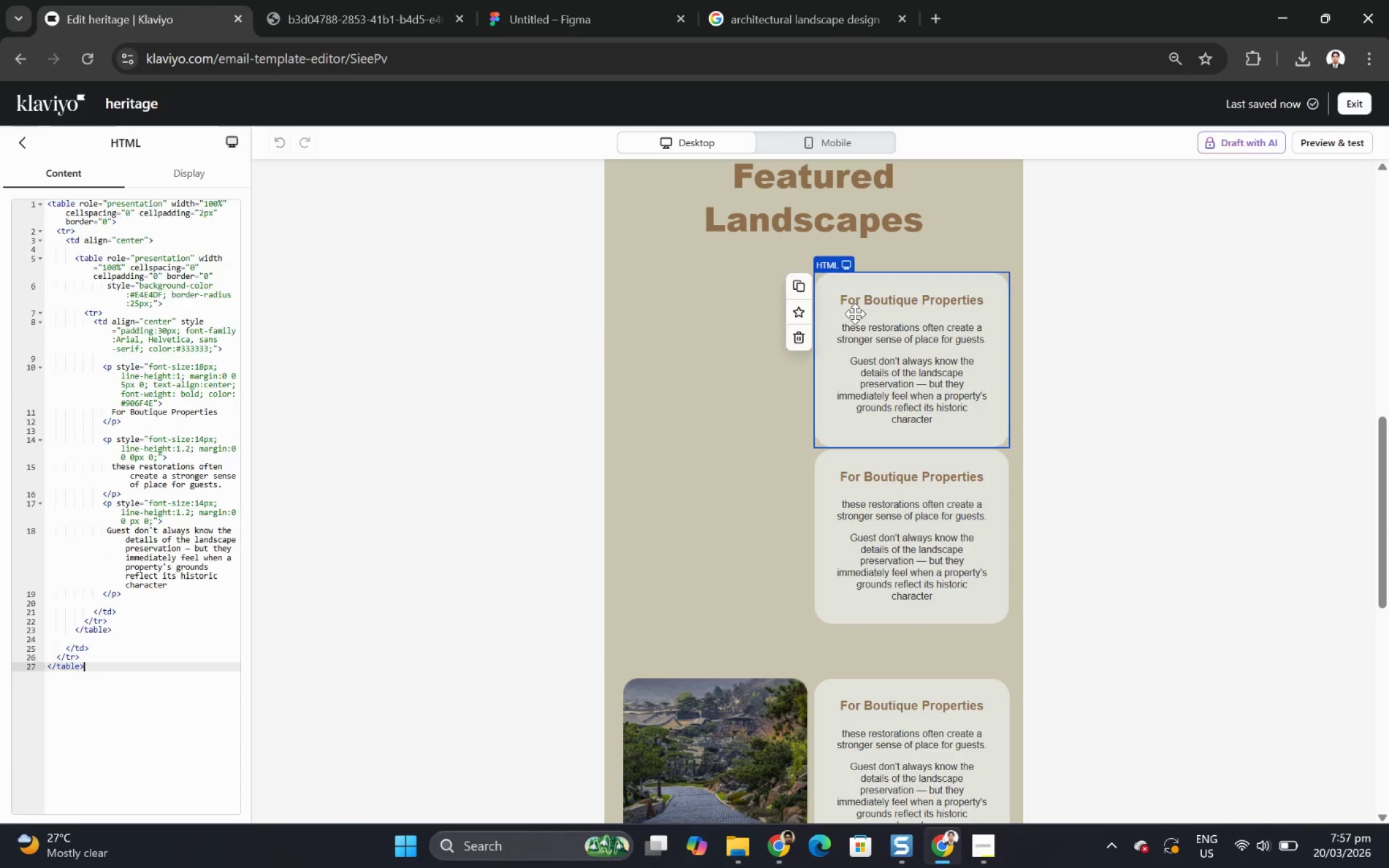 
left_click_drag(start_coordinate=[856, 313], to_coordinate=[748, 319])
 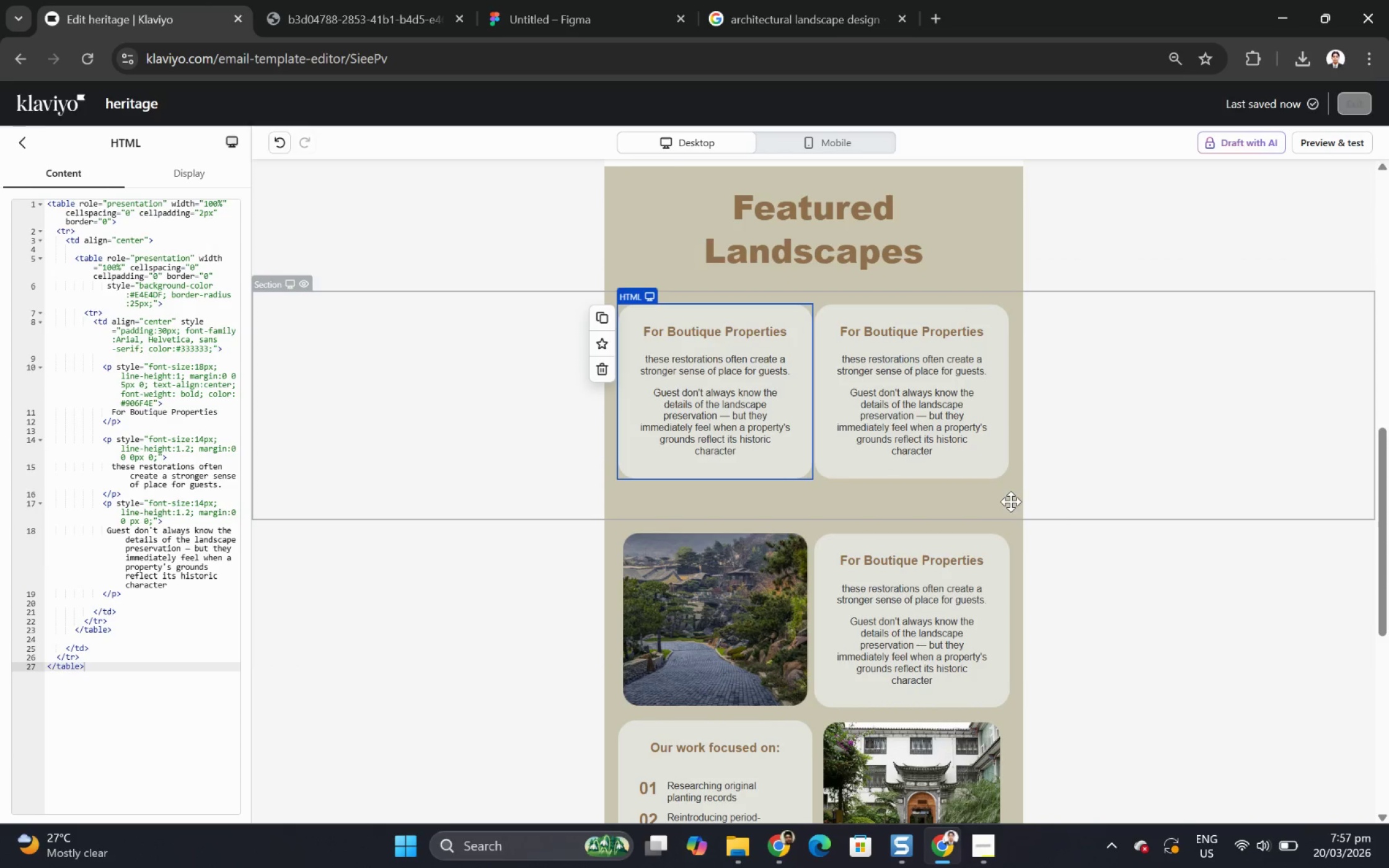 
left_click([1119, 500])
 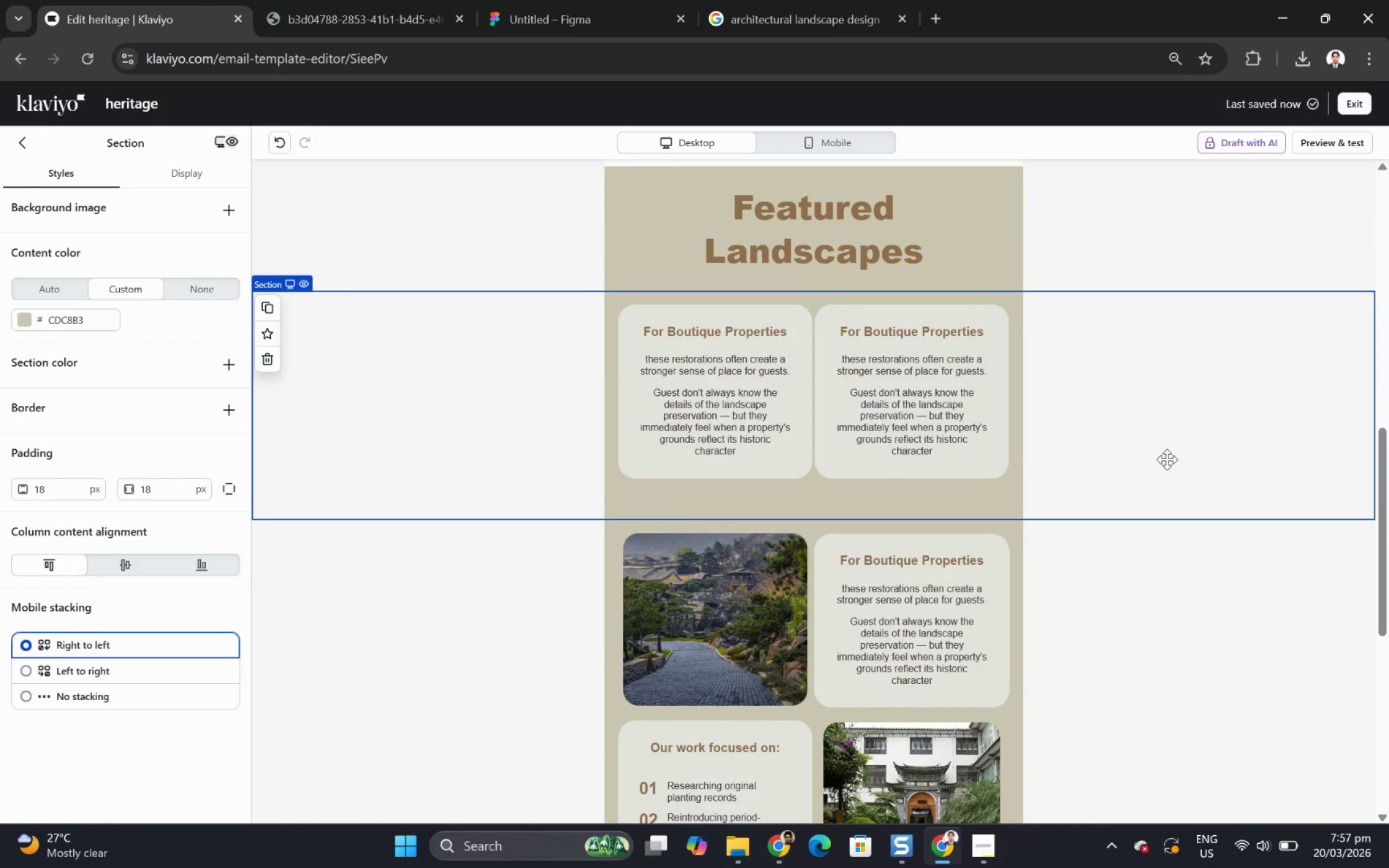 
scroll: coordinate [1166, 458], scroll_direction: up, amount: 2.0
 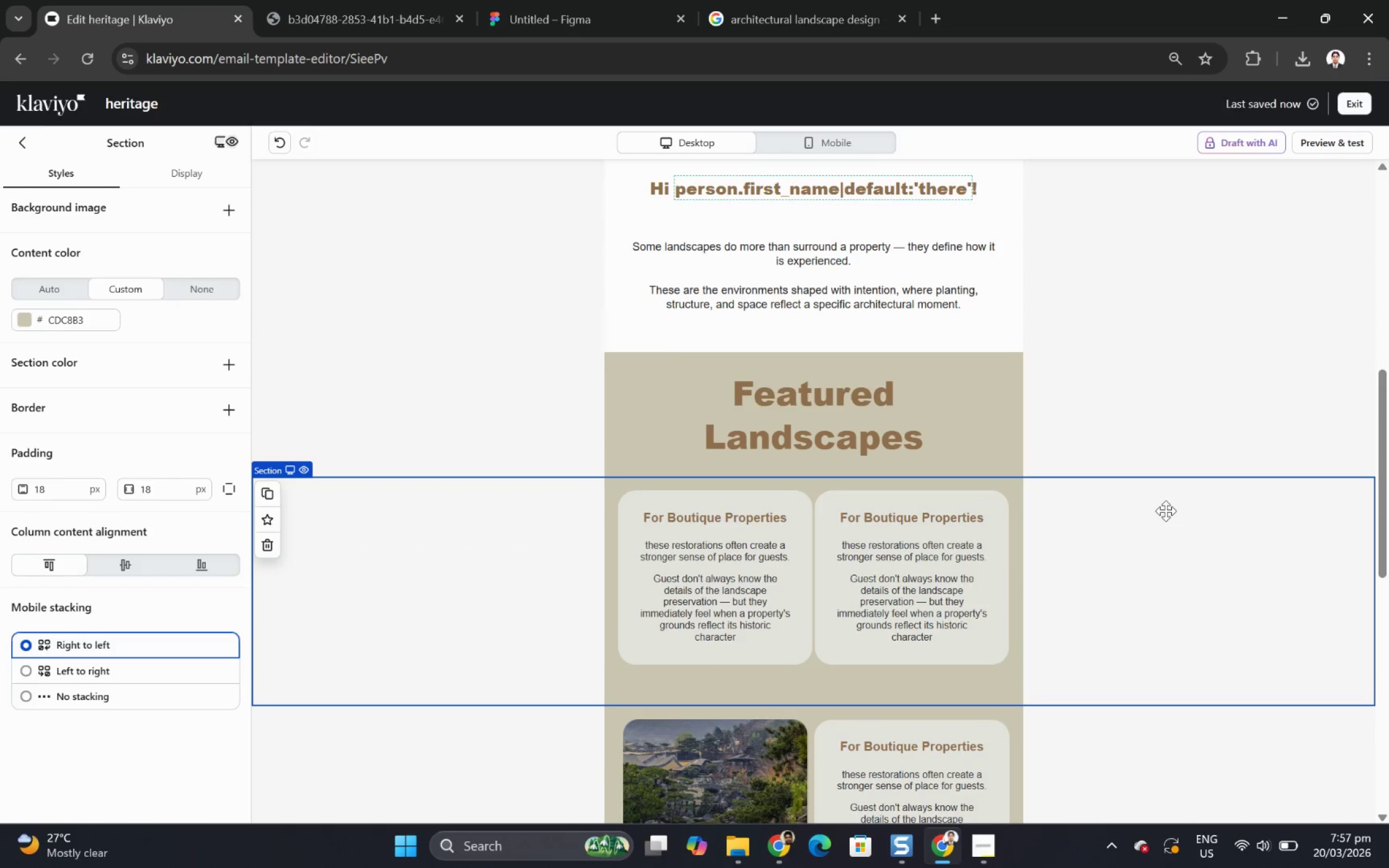 
scroll: coordinate [1165, 511], scroll_direction: down, amount: 1.0
 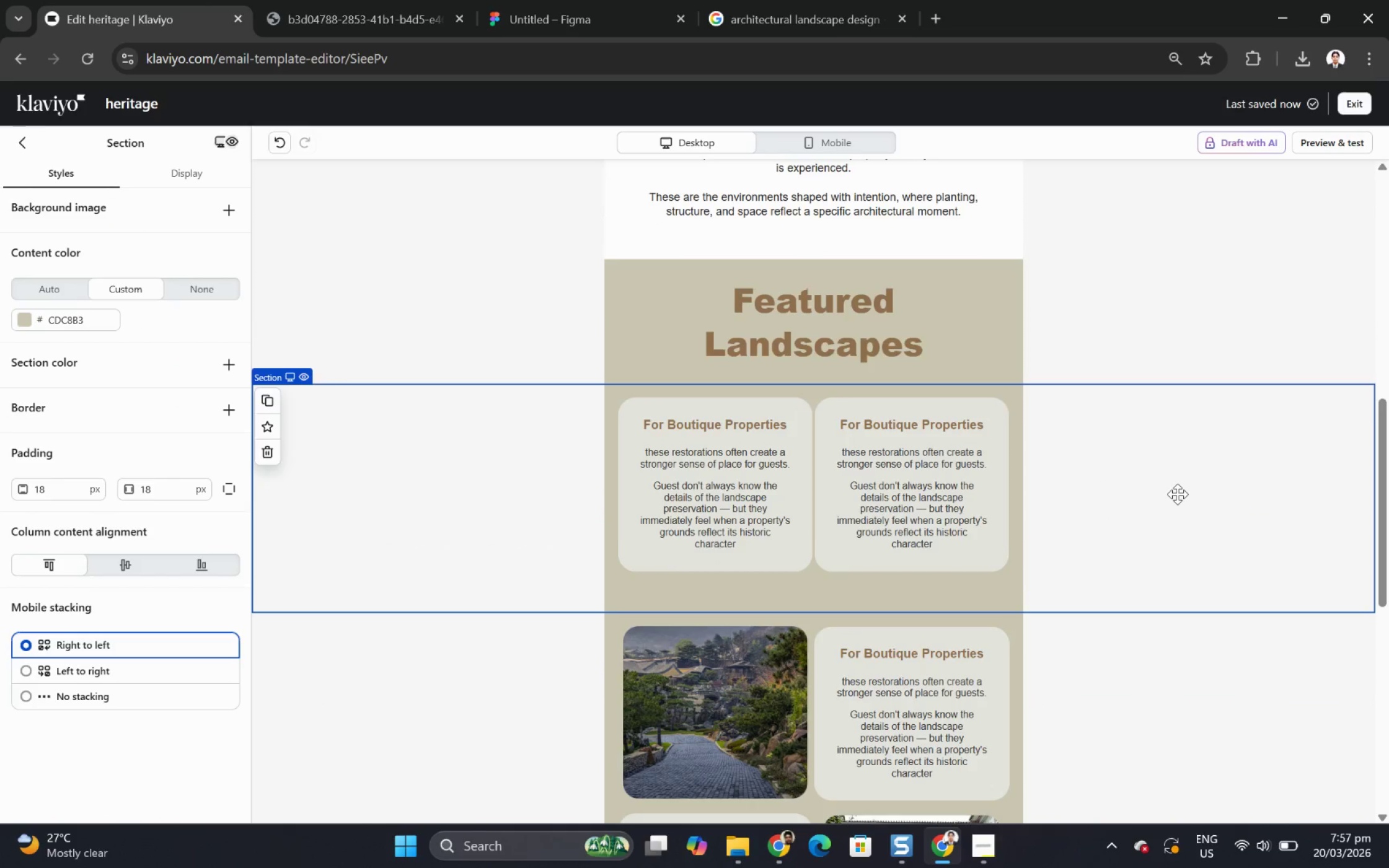 
scroll: coordinate [1177, 494], scroll_direction: up, amount: 1.0
 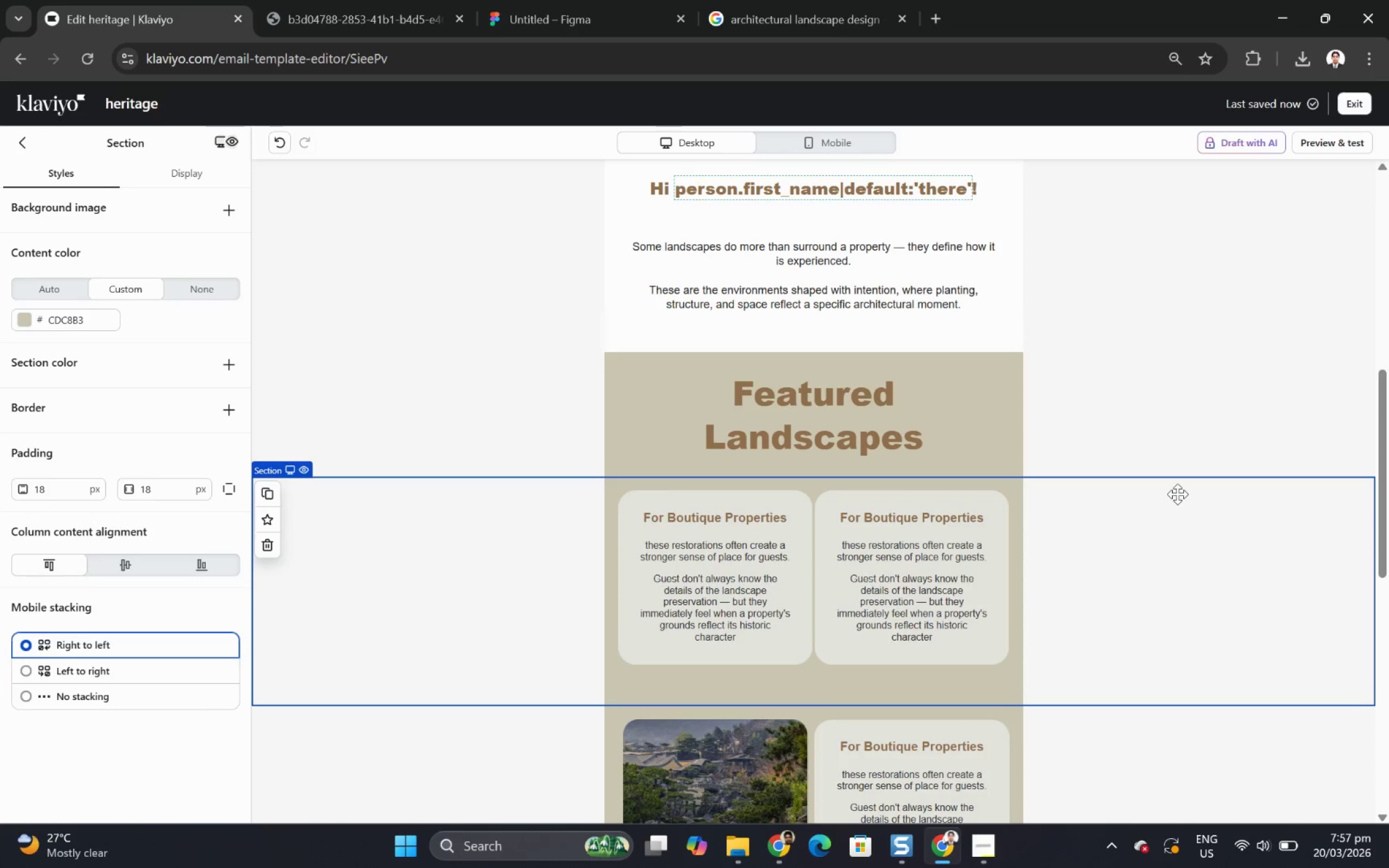 
scroll: coordinate [1177, 494], scroll_direction: down, amount: 1.0
 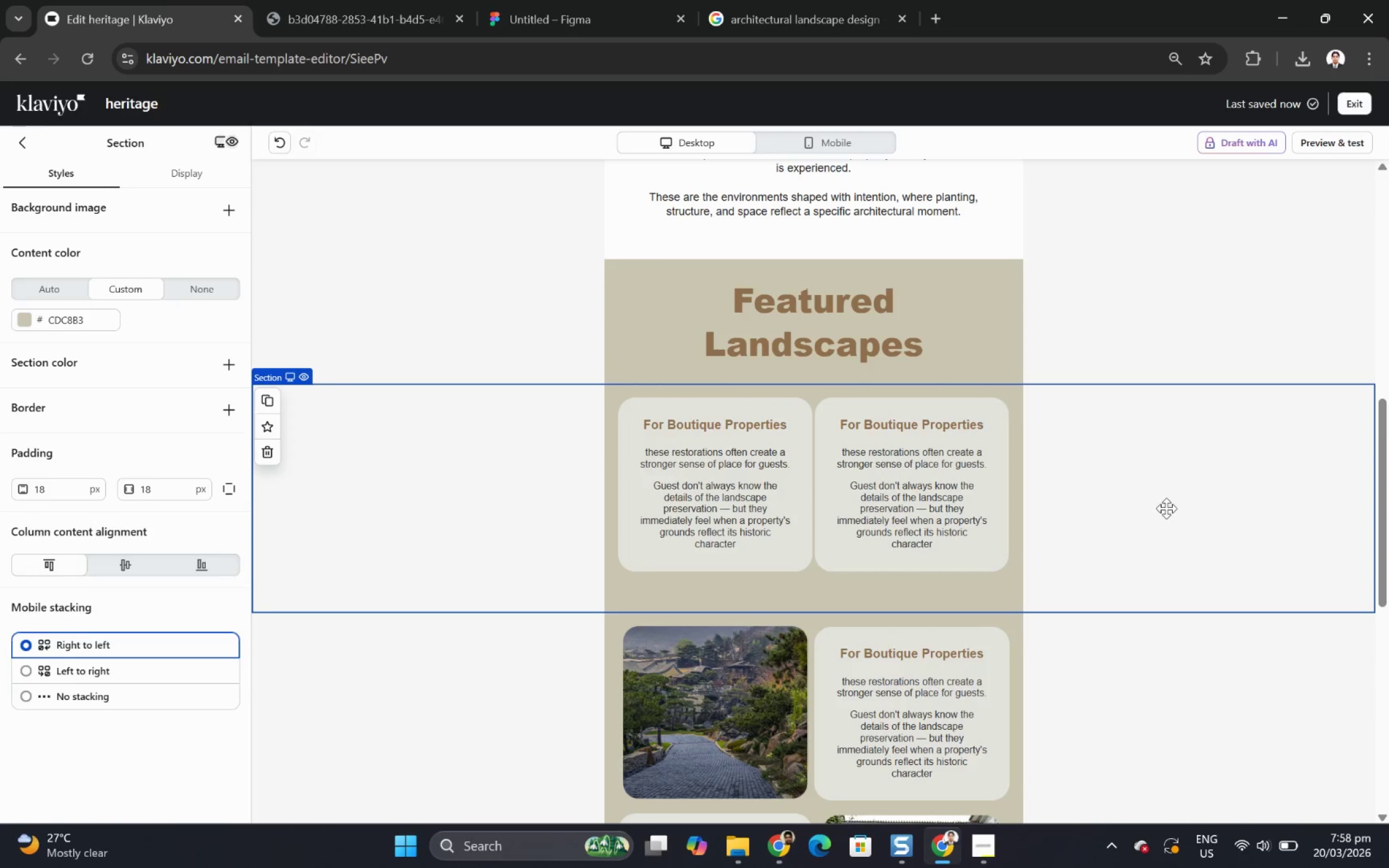 
wait(7.64)
 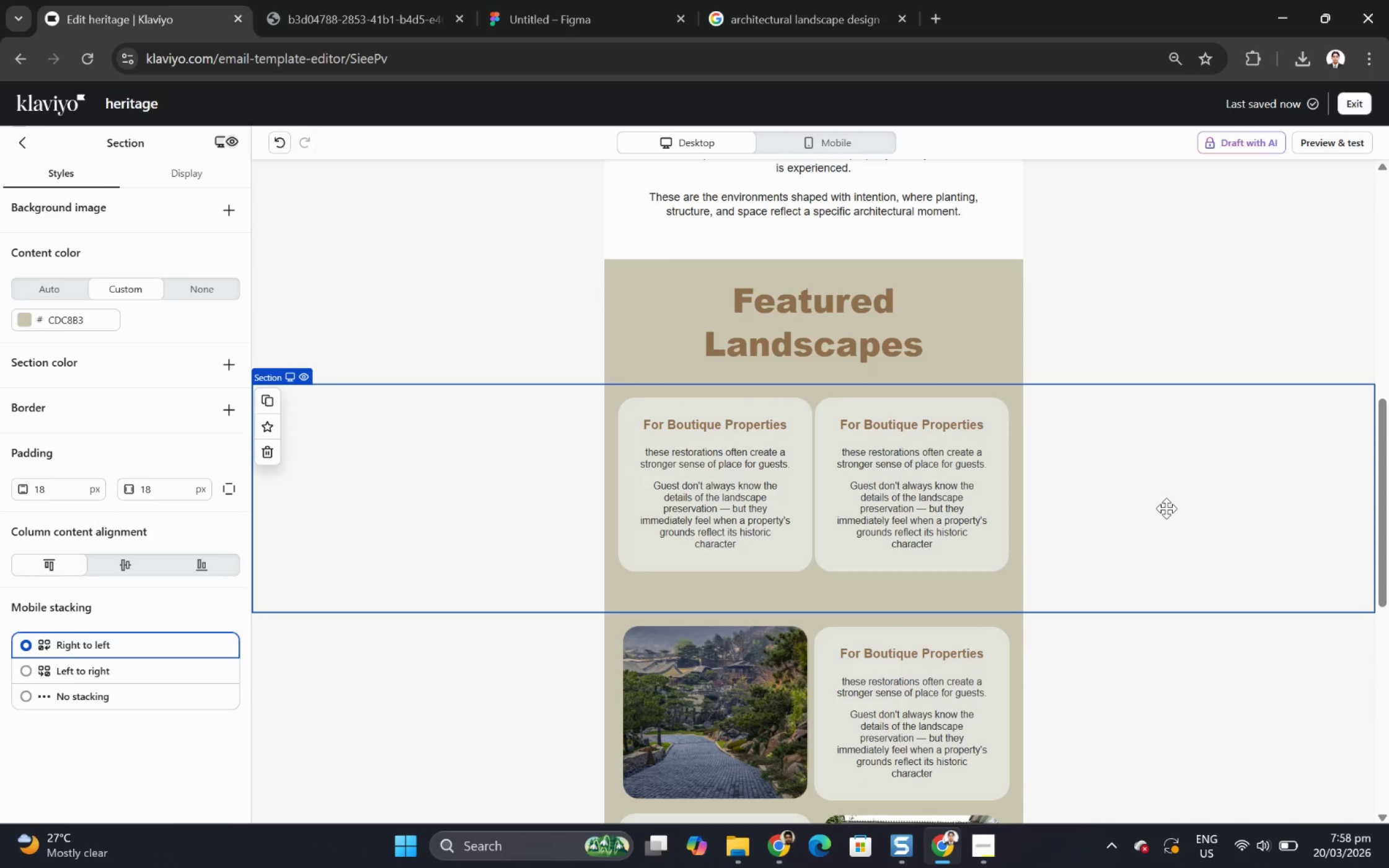 
scroll: coordinate [1114, 470], scroll_direction: up, amount: 3.0
 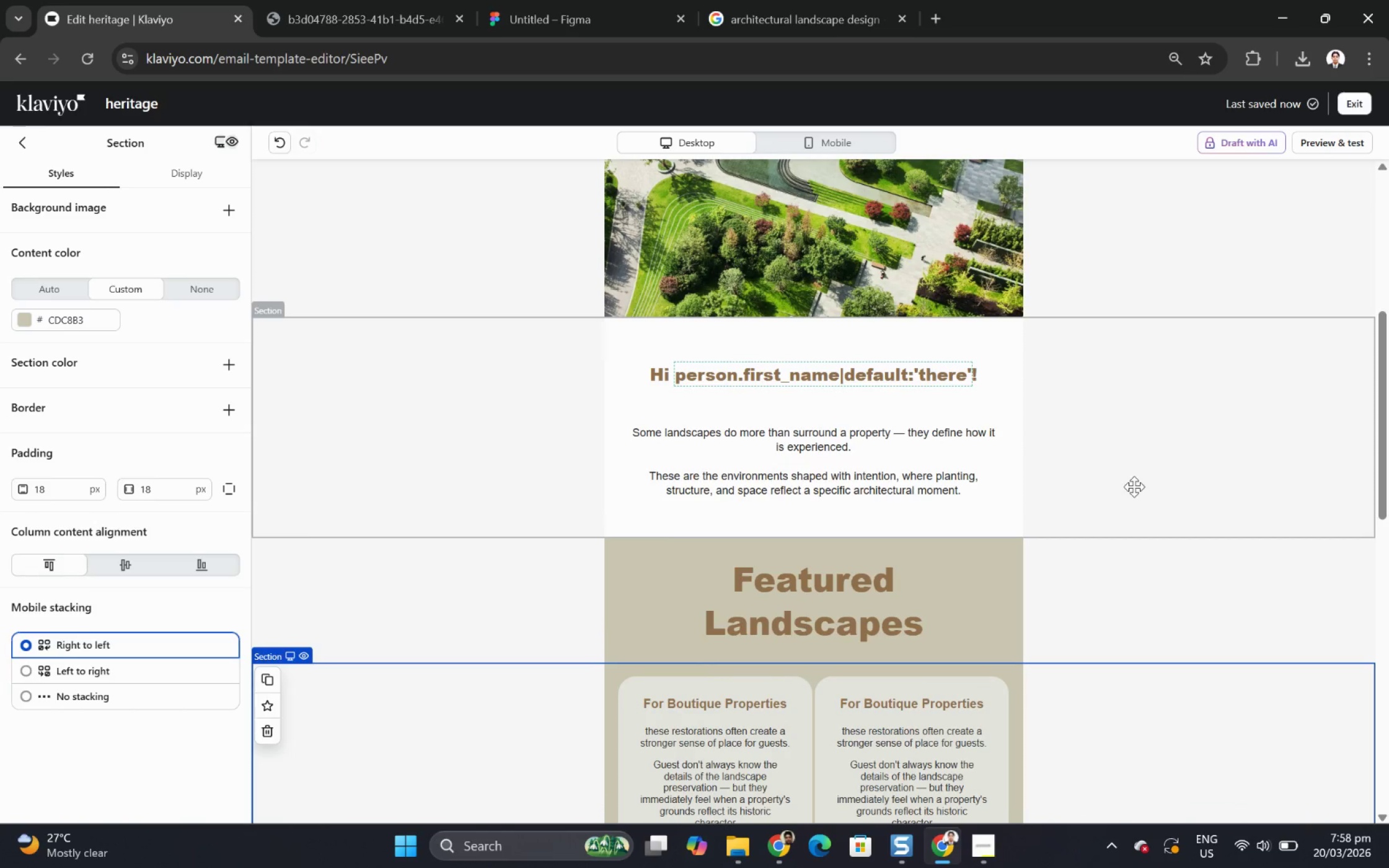 
wait(8.9)
 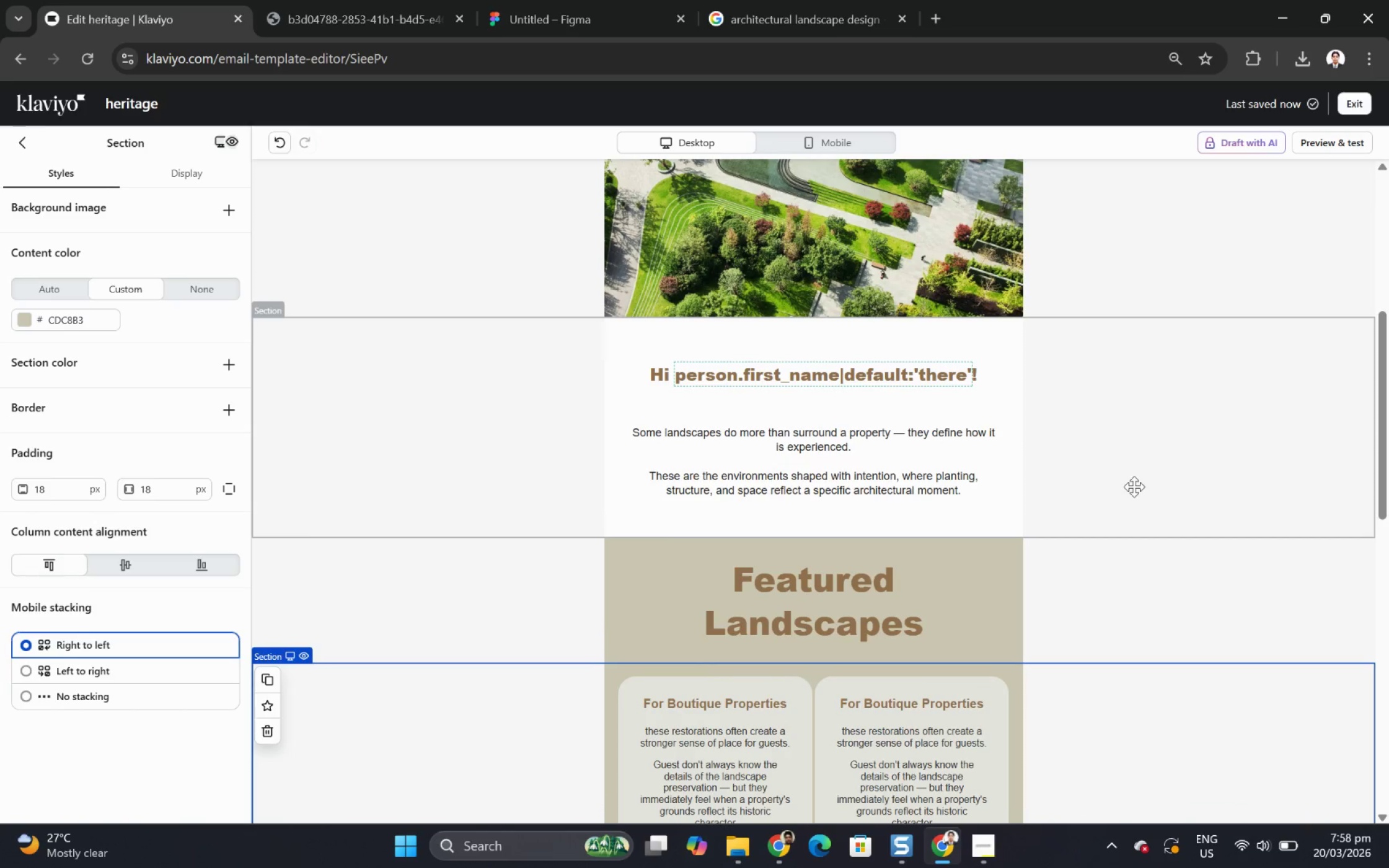 
scroll: coordinate [1007, 584], scroll_direction: down, amount: 4.0
 